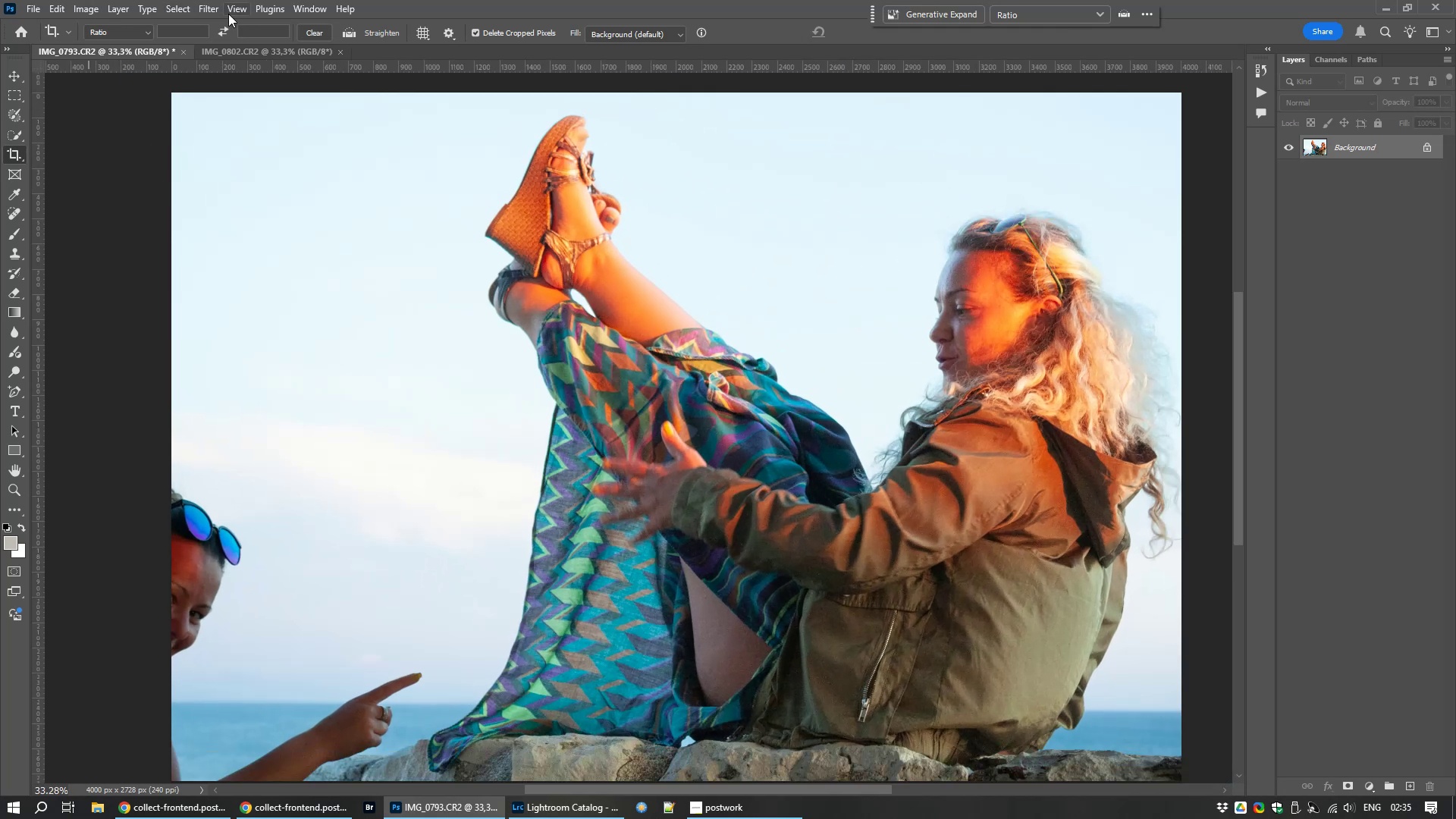 
left_click([207, 7])
 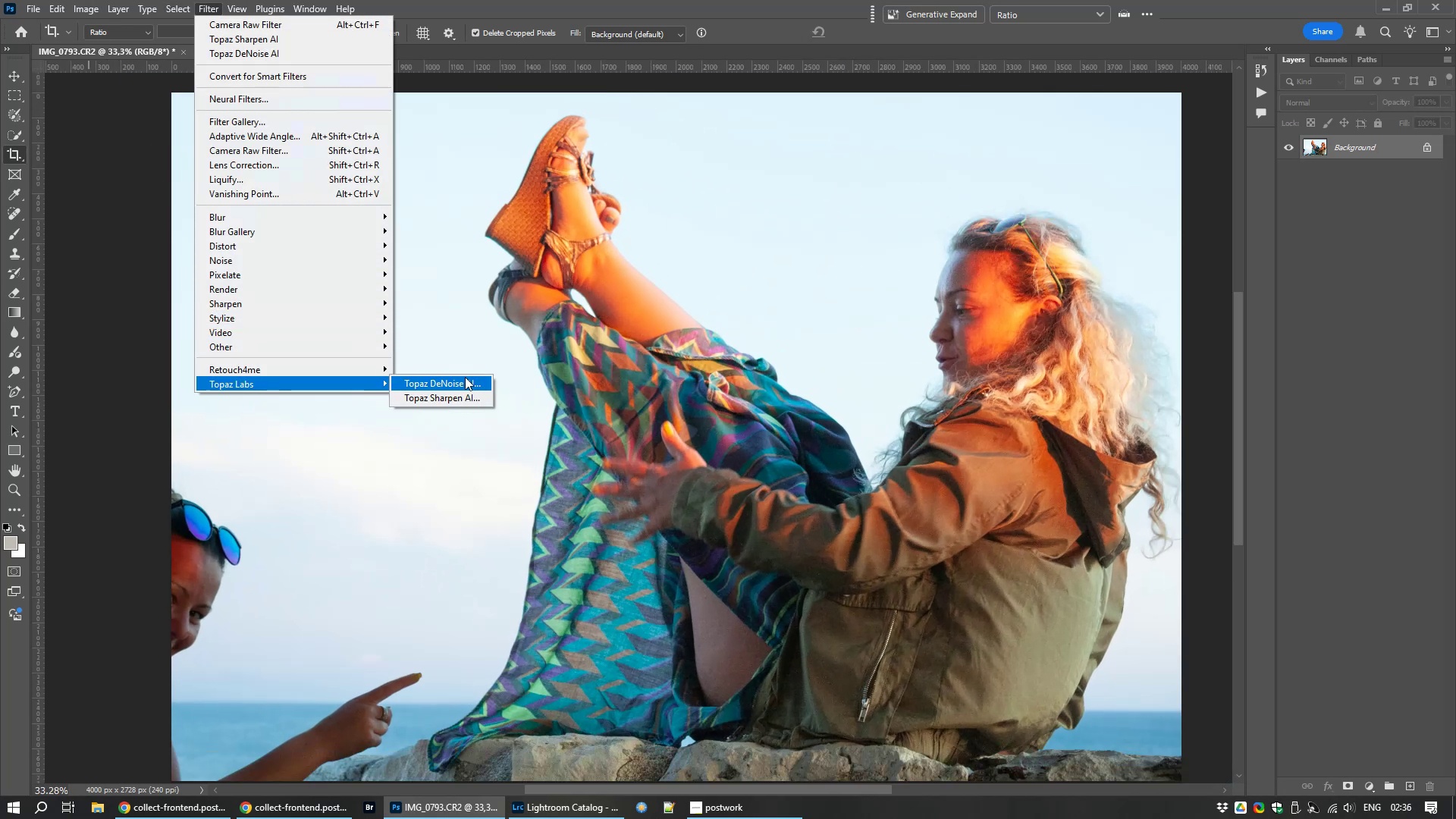 
left_click([465, 377])
 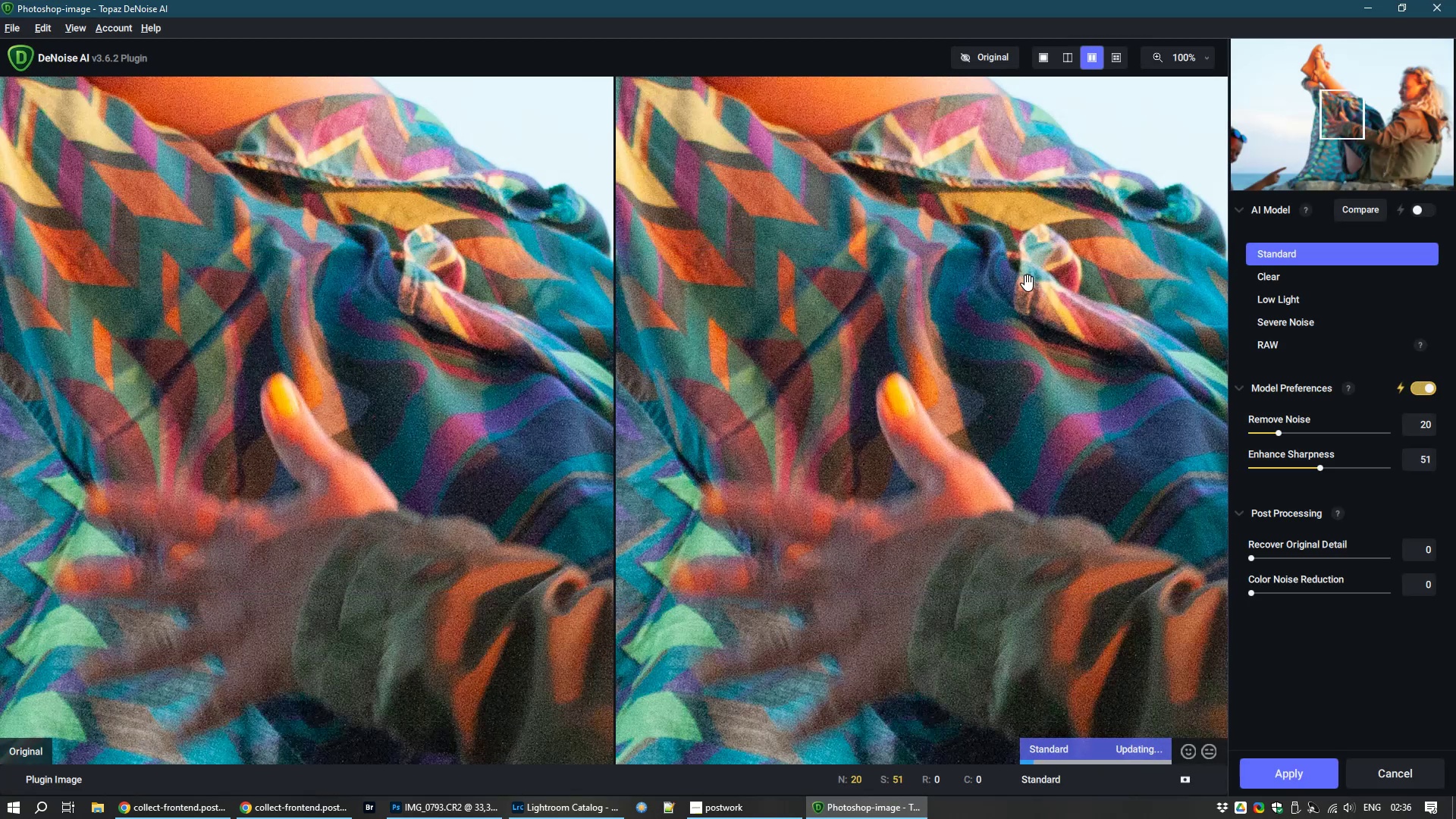 
wait(6.67)
 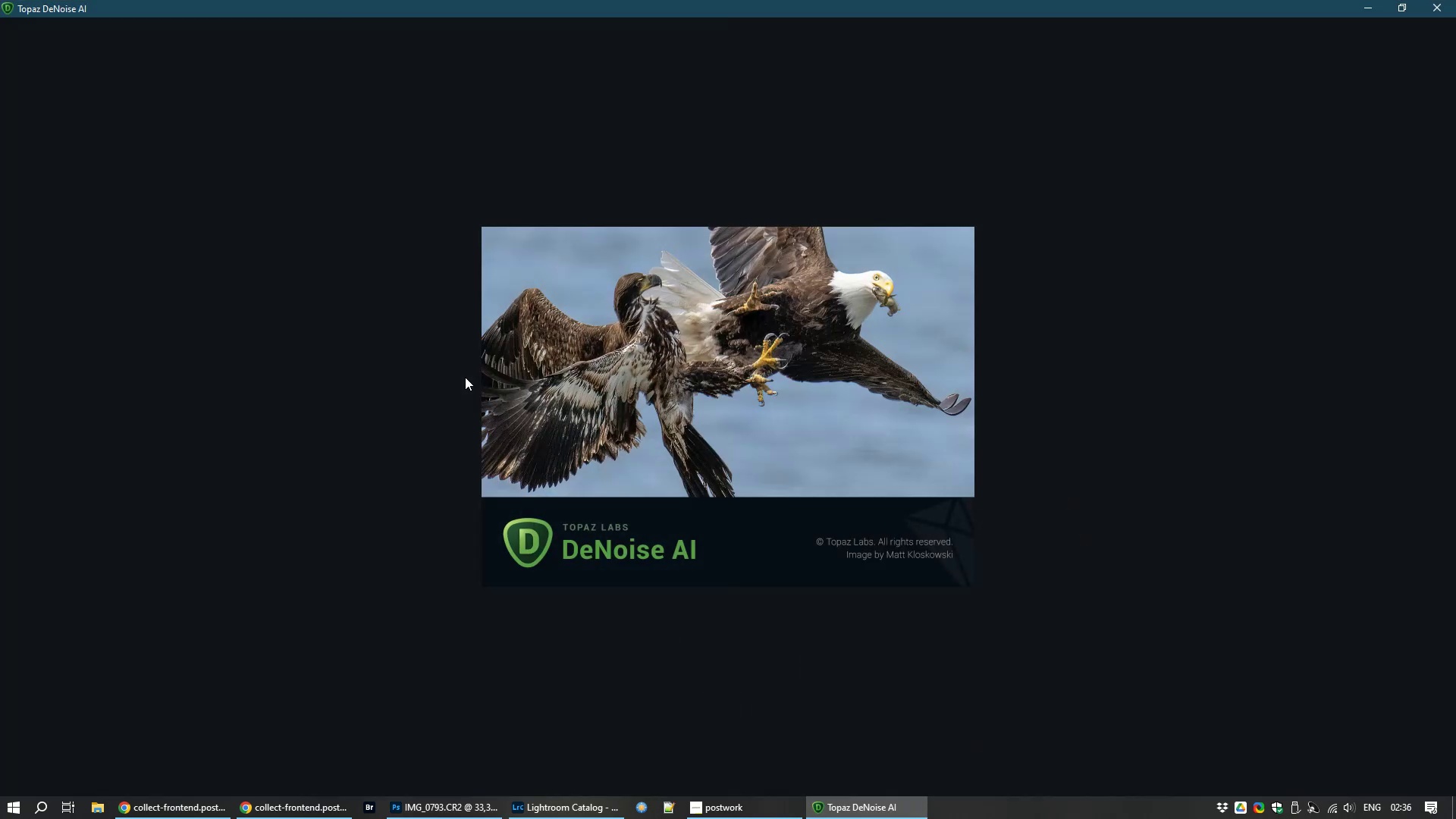 
left_click_drag(start_coordinate=[940, 259], to_coordinate=[1135, 589])
 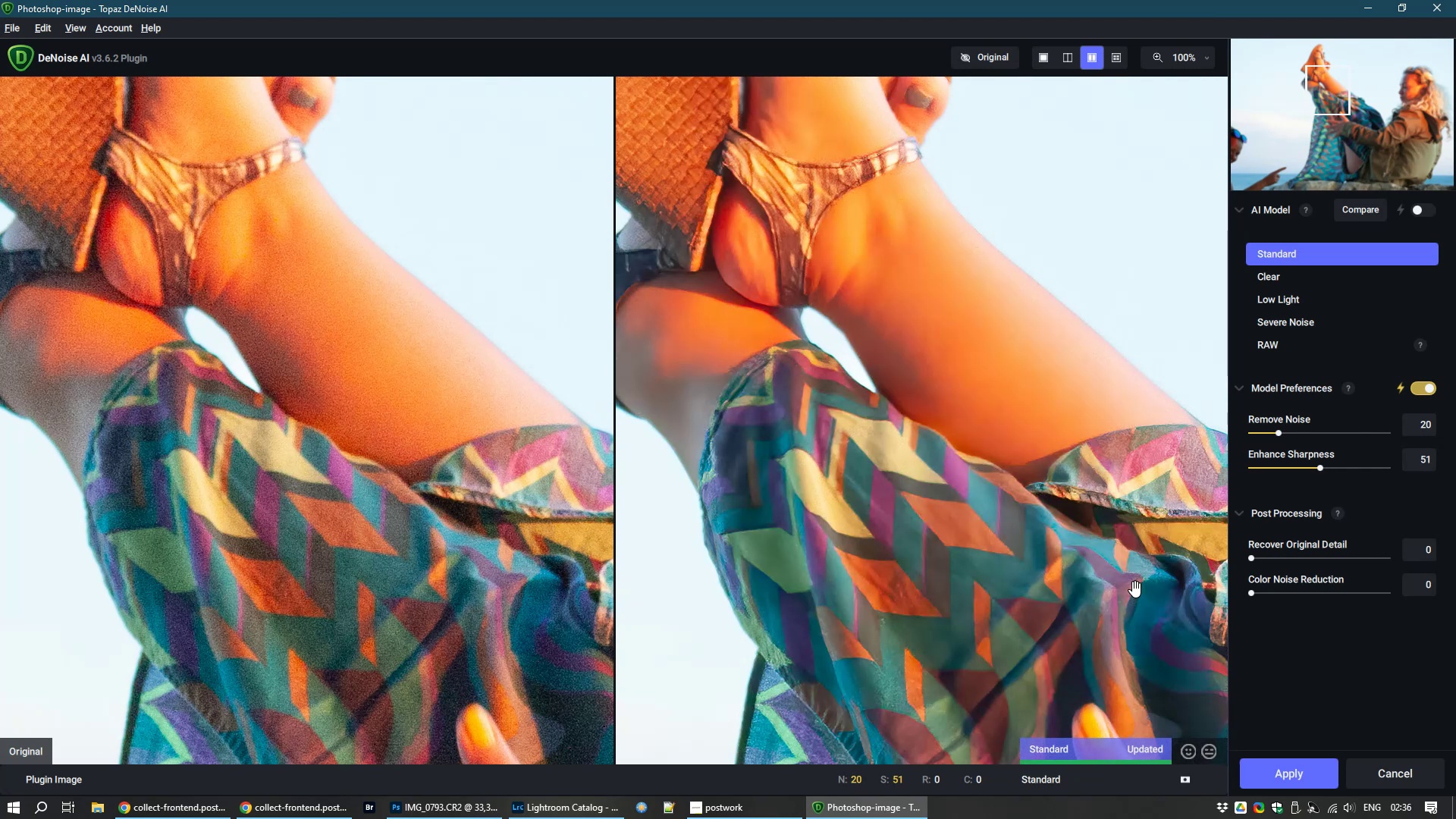 
wait(7.32)
 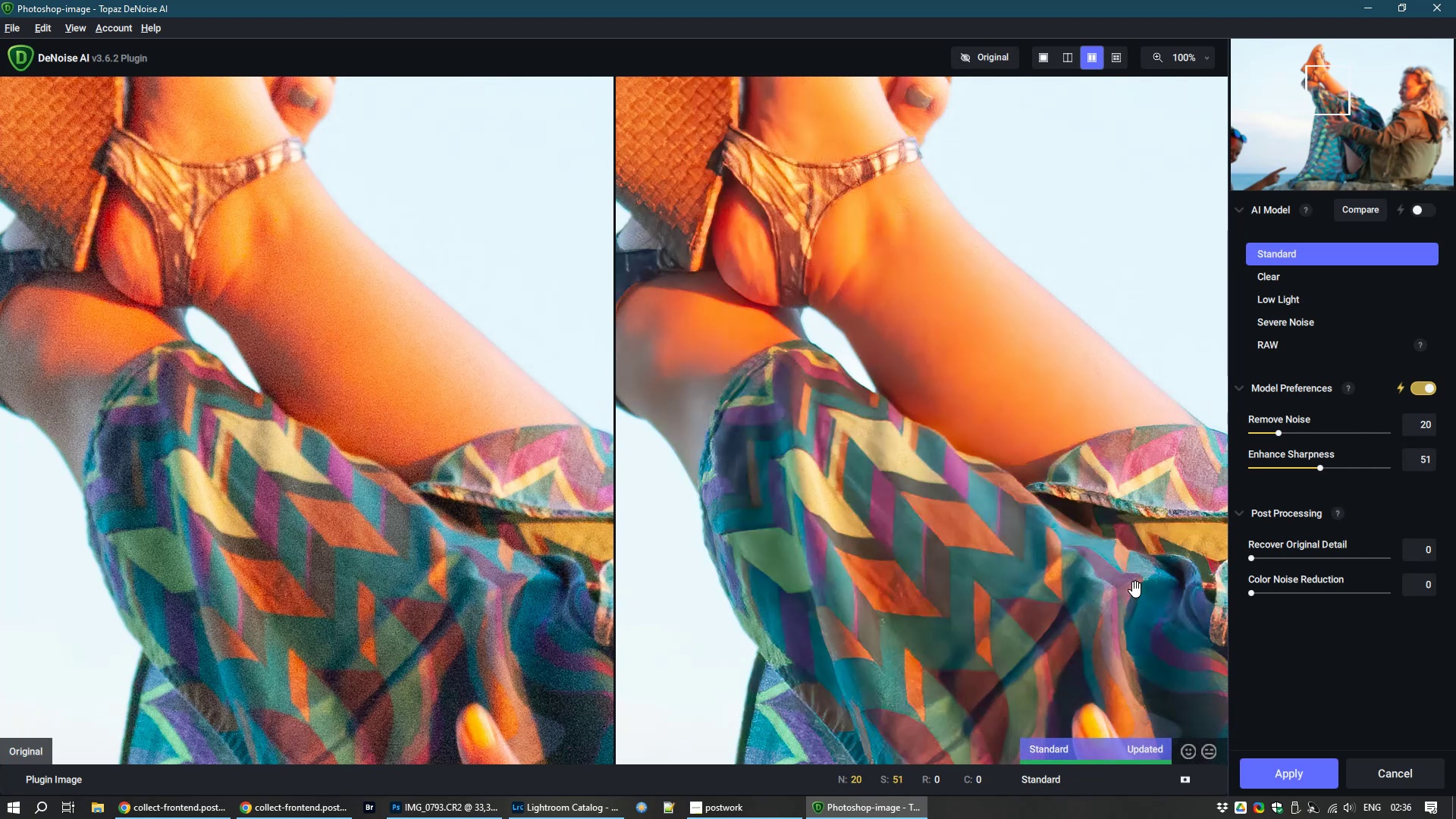 
left_click([1301, 767])
 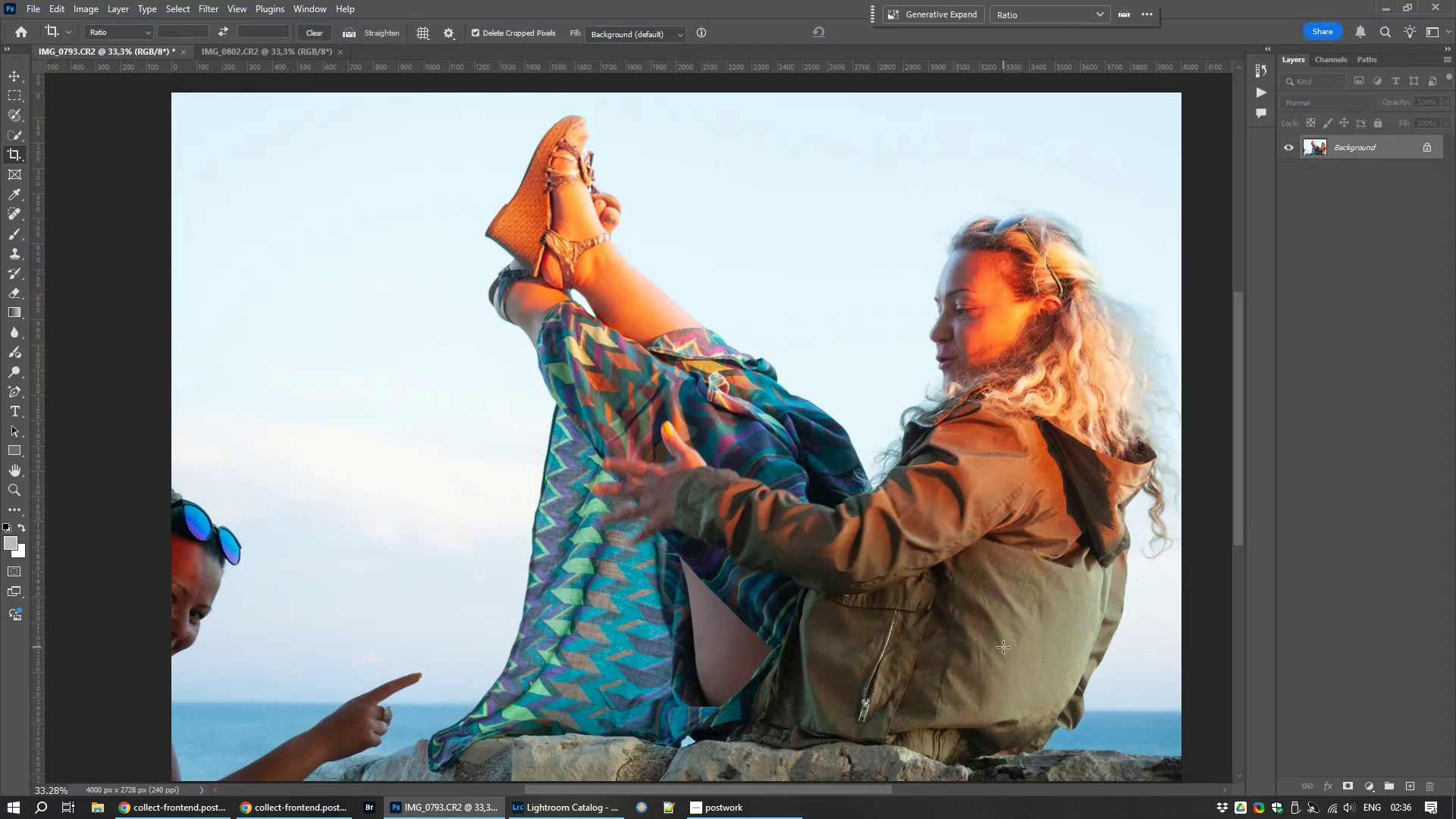 
wait(23.36)
 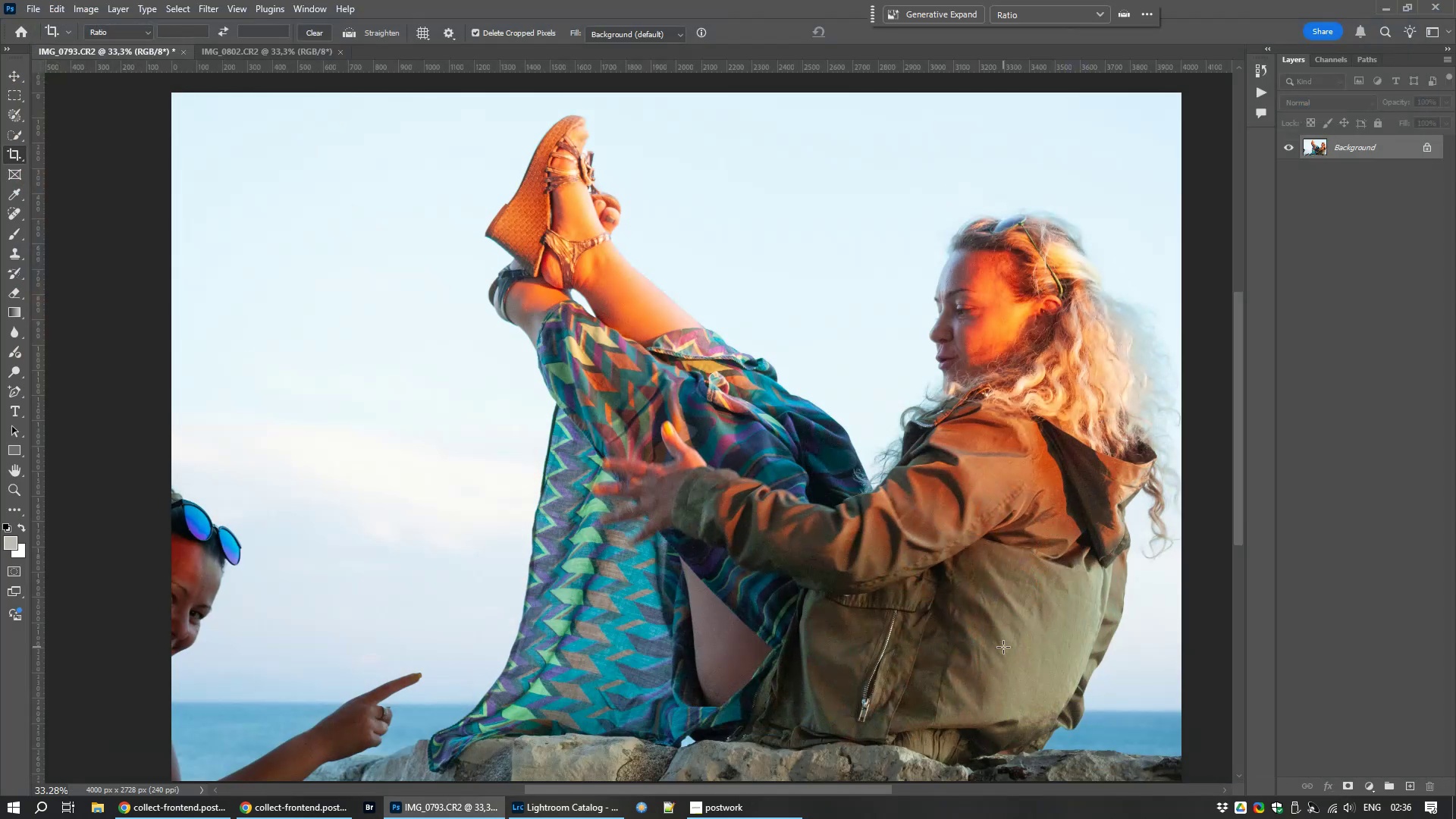 
left_click([212, 9])
 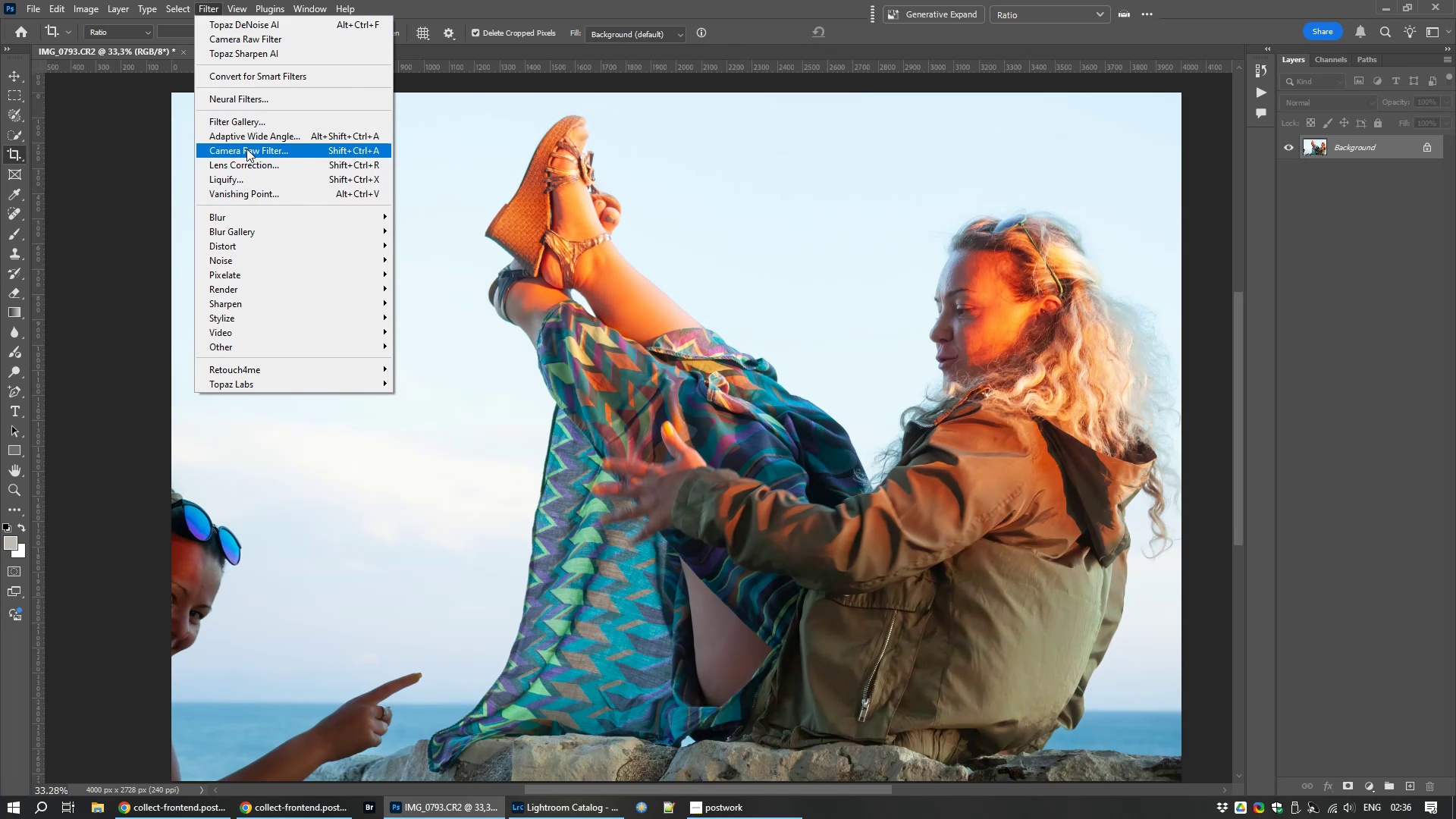 
left_click([246, 148])
 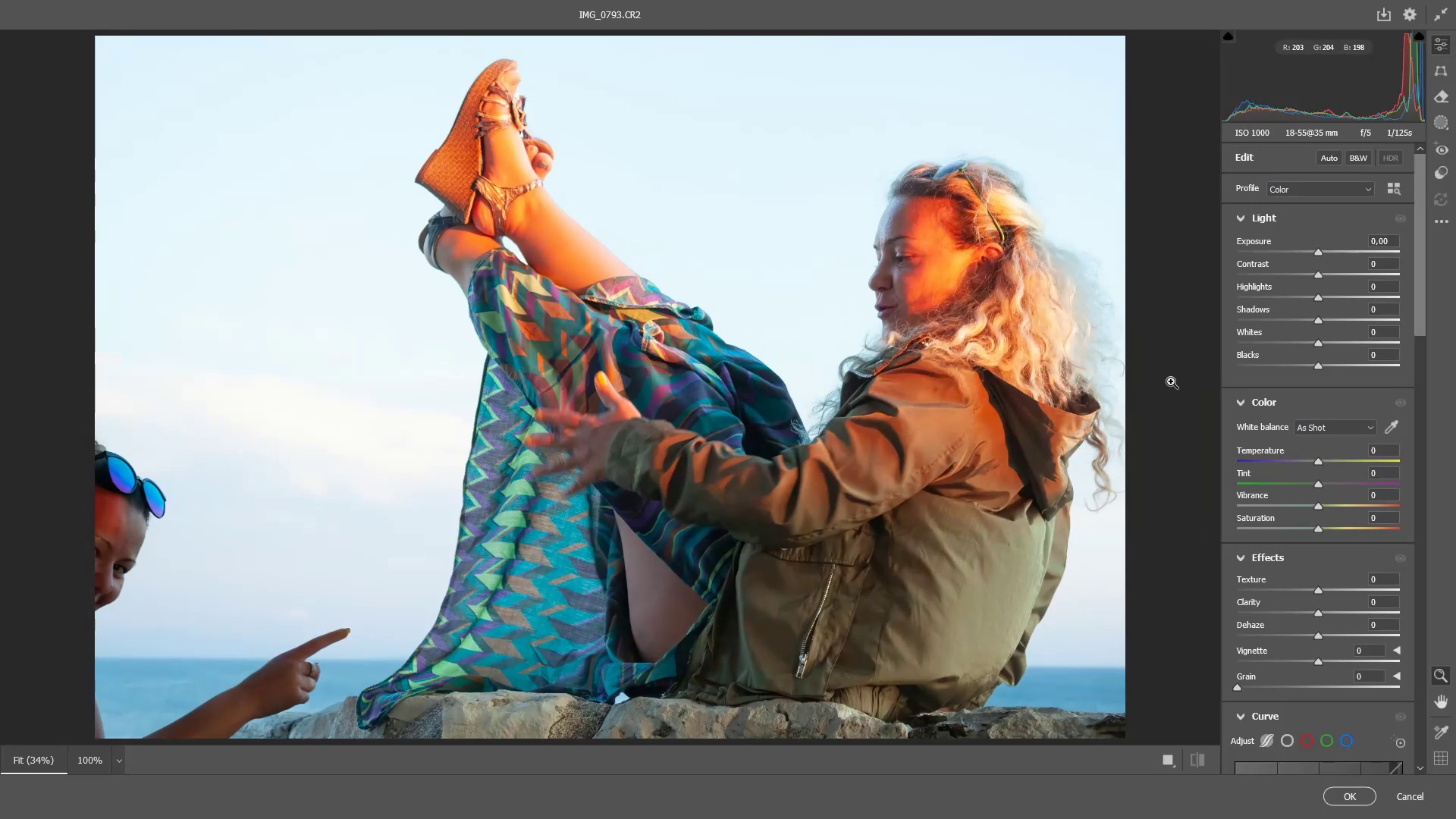 
scroll: coordinate [1310, 626], scroll_direction: down, amount: 7.0
 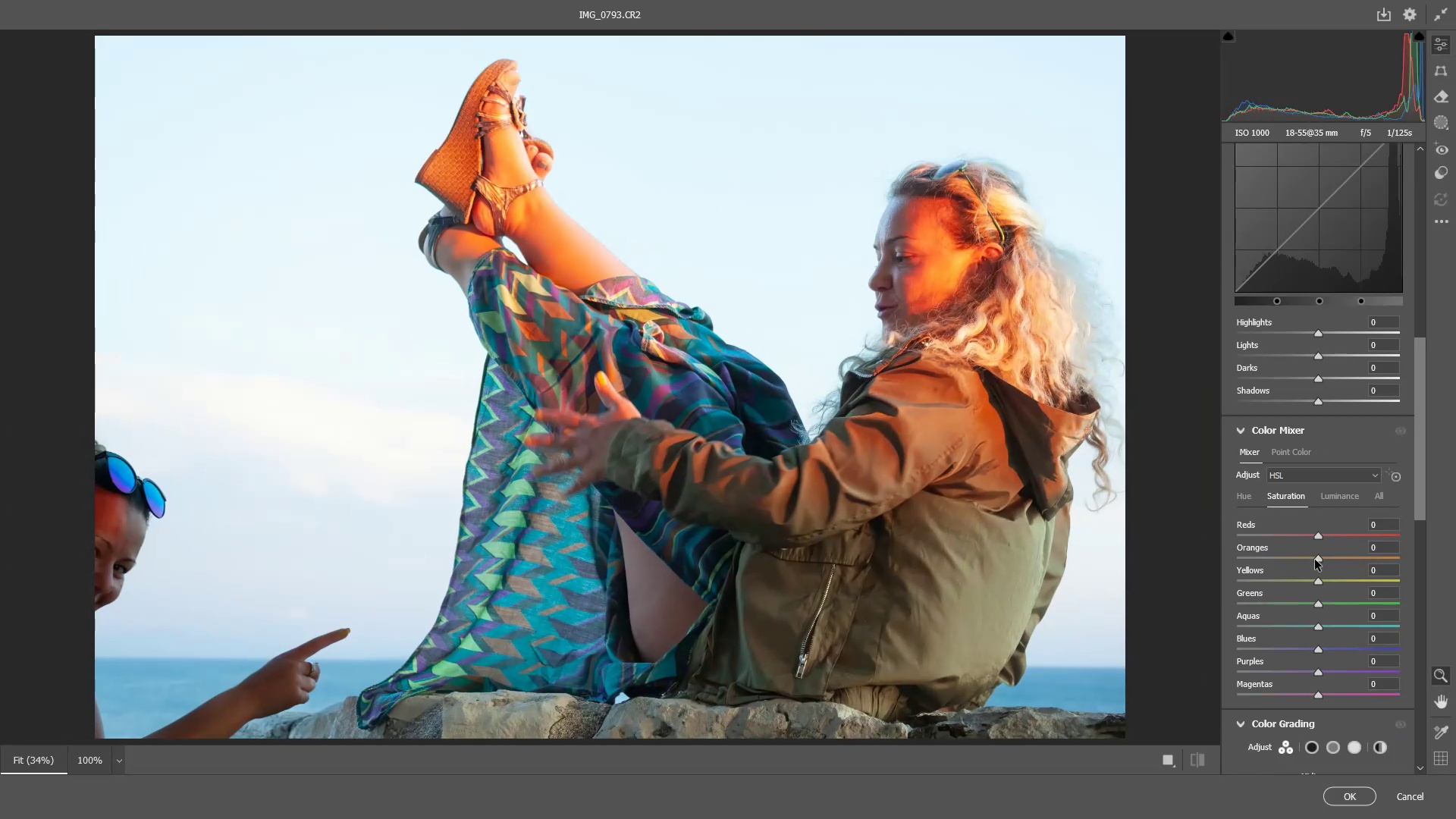 
left_click_drag(start_coordinate=[1315, 560], to_coordinate=[1286, 557])
 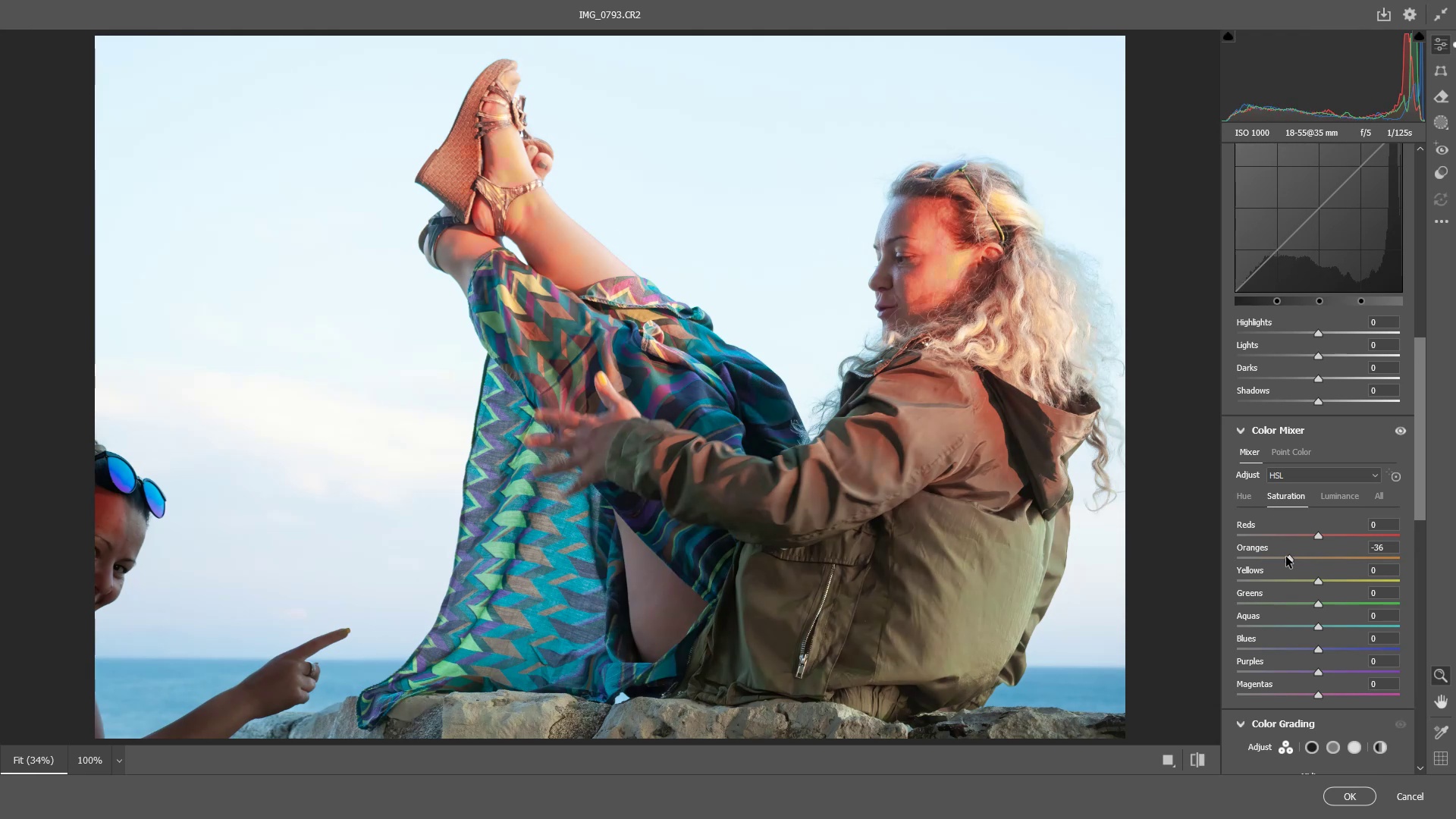 
left_click_drag(start_coordinate=[1290, 557], to_coordinate=[1274, 555])
 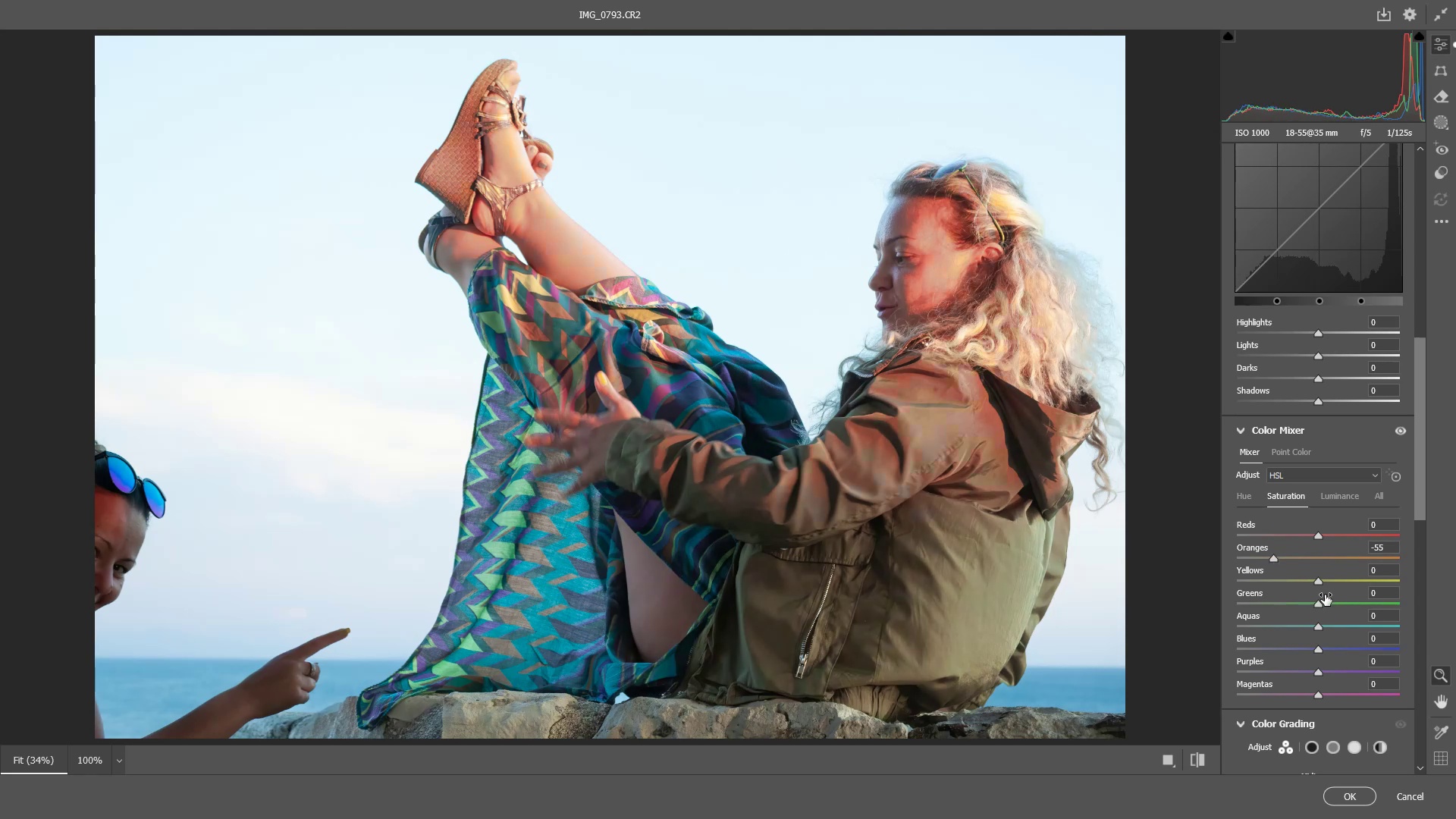 
wait(6.86)
 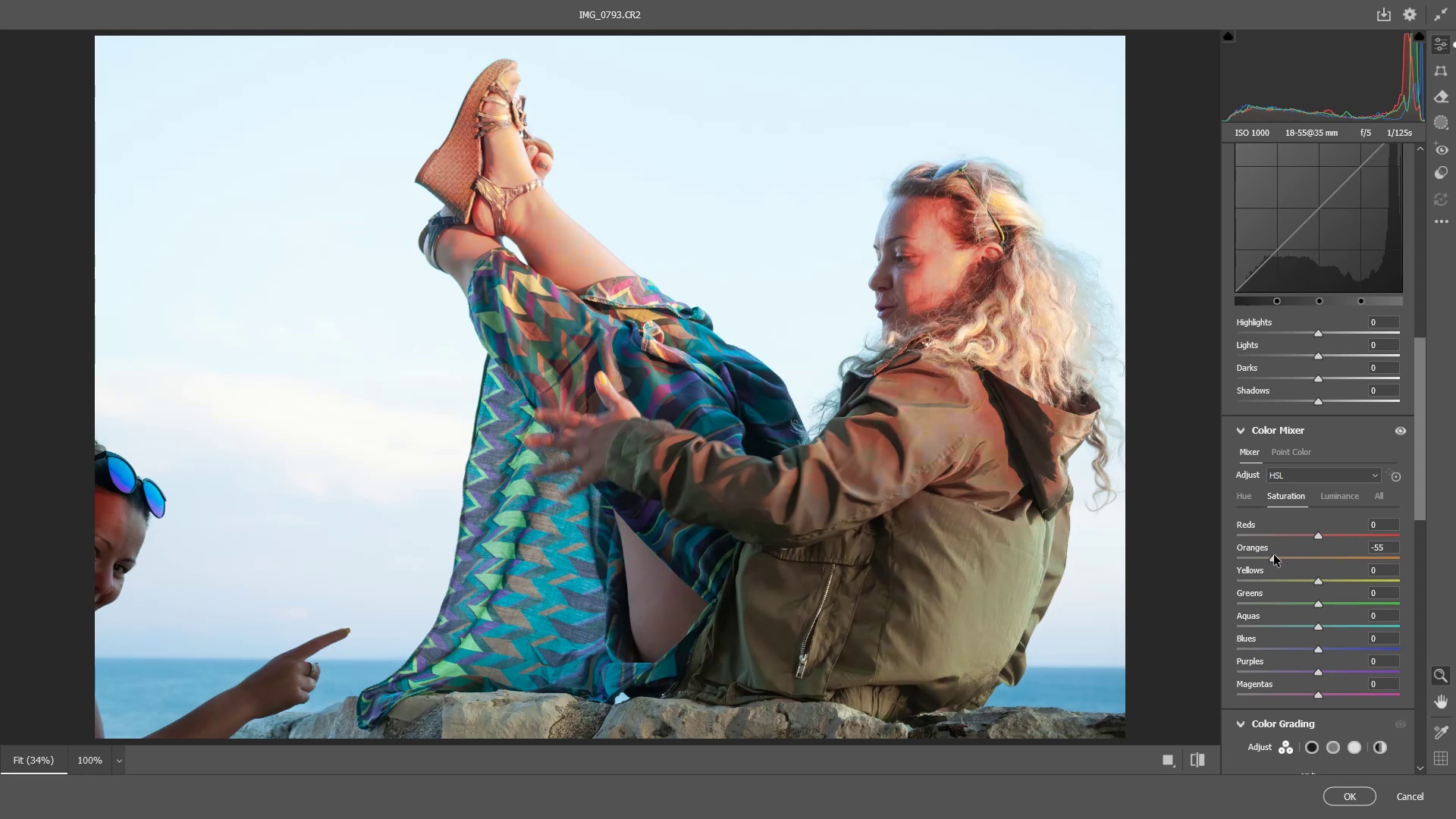 
left_click_drag(start_coordinate=[1318, 585], to_coordinate=[1330, 576])
 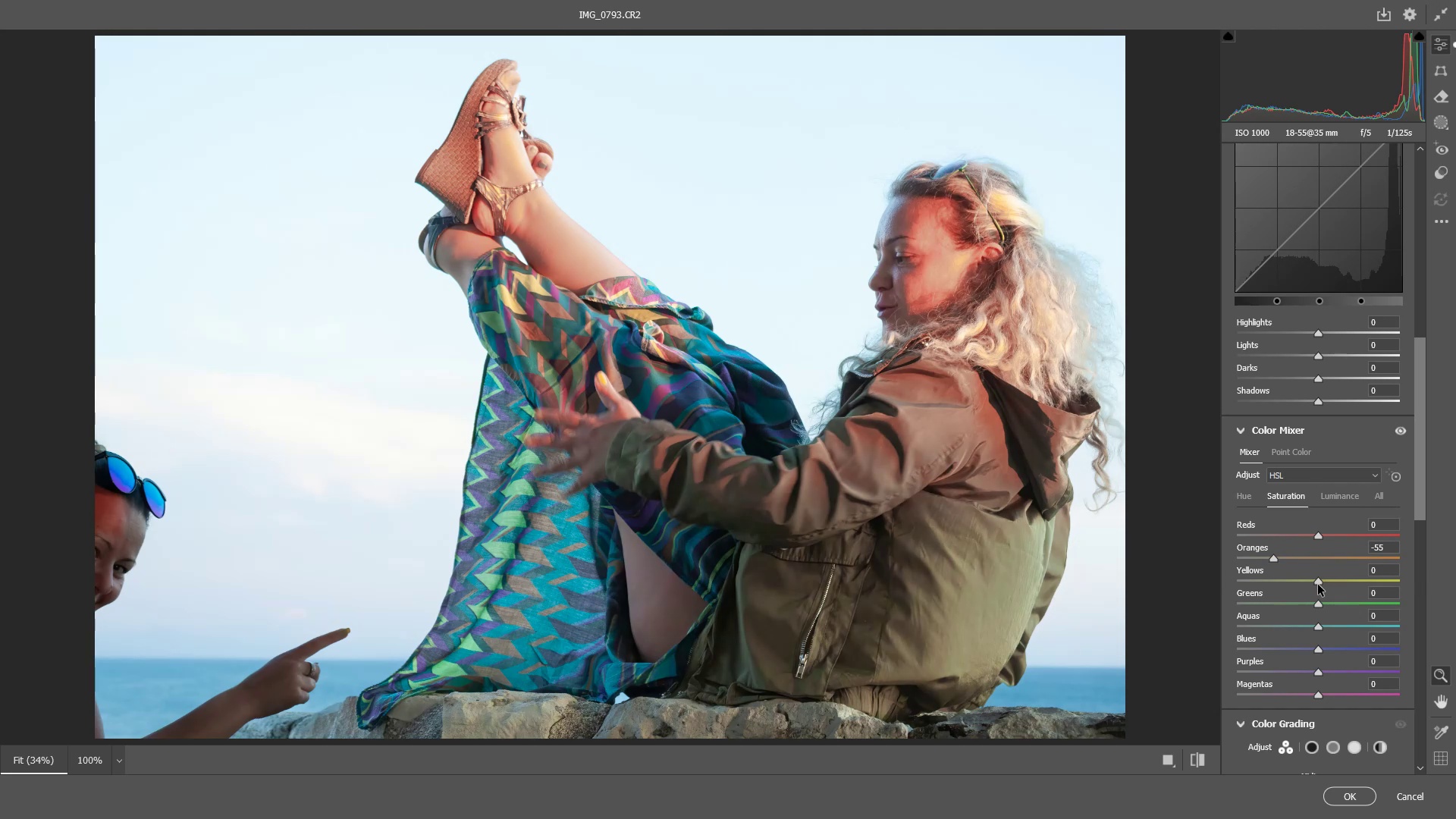 
left_click_drag(start_coordinate=[1319, 584], to_coordinate=[1326, 585])
 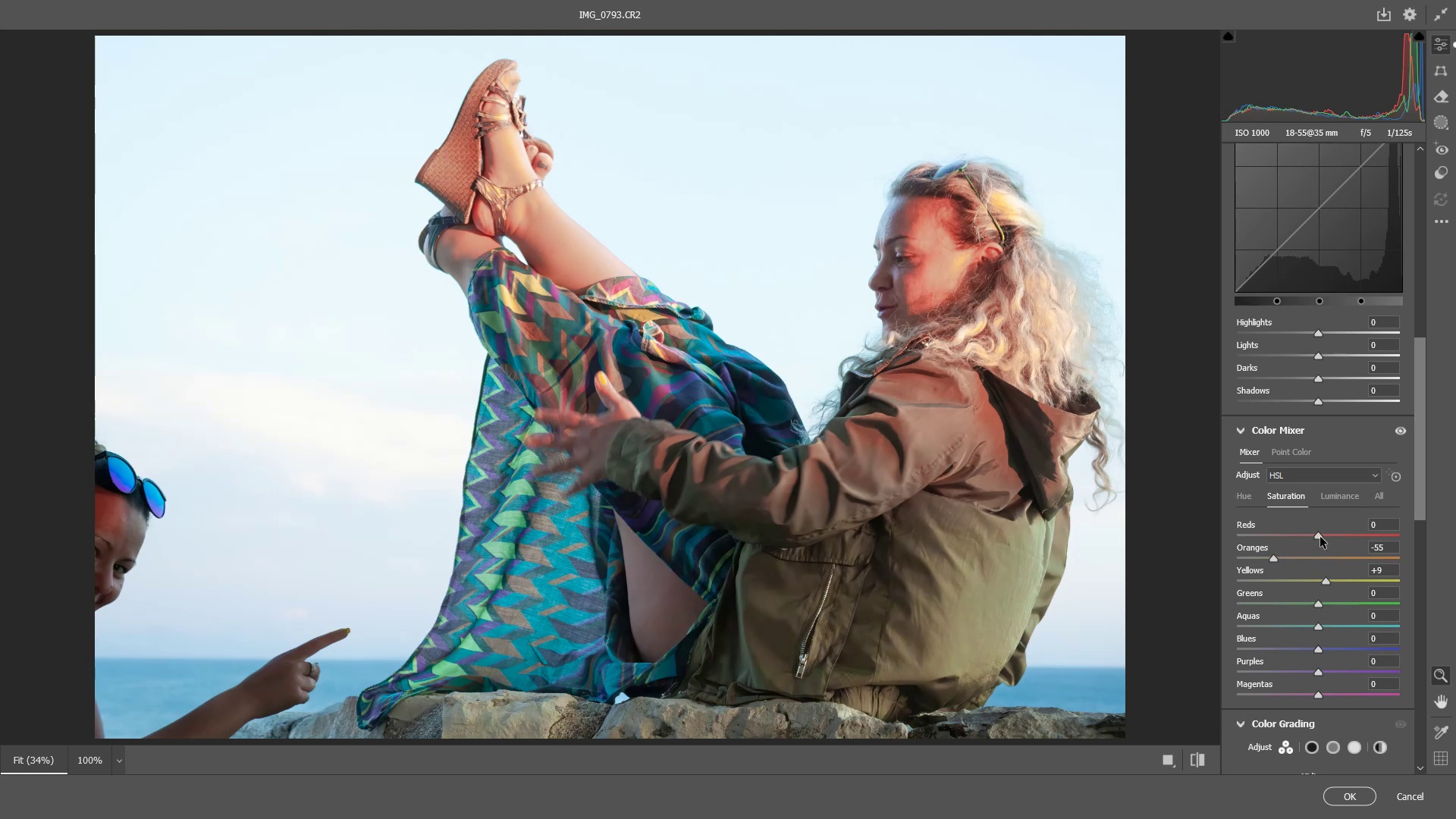 
left_click_drag(start_coordinate=[1320, 539], to_coordinate=[1298, 538])
 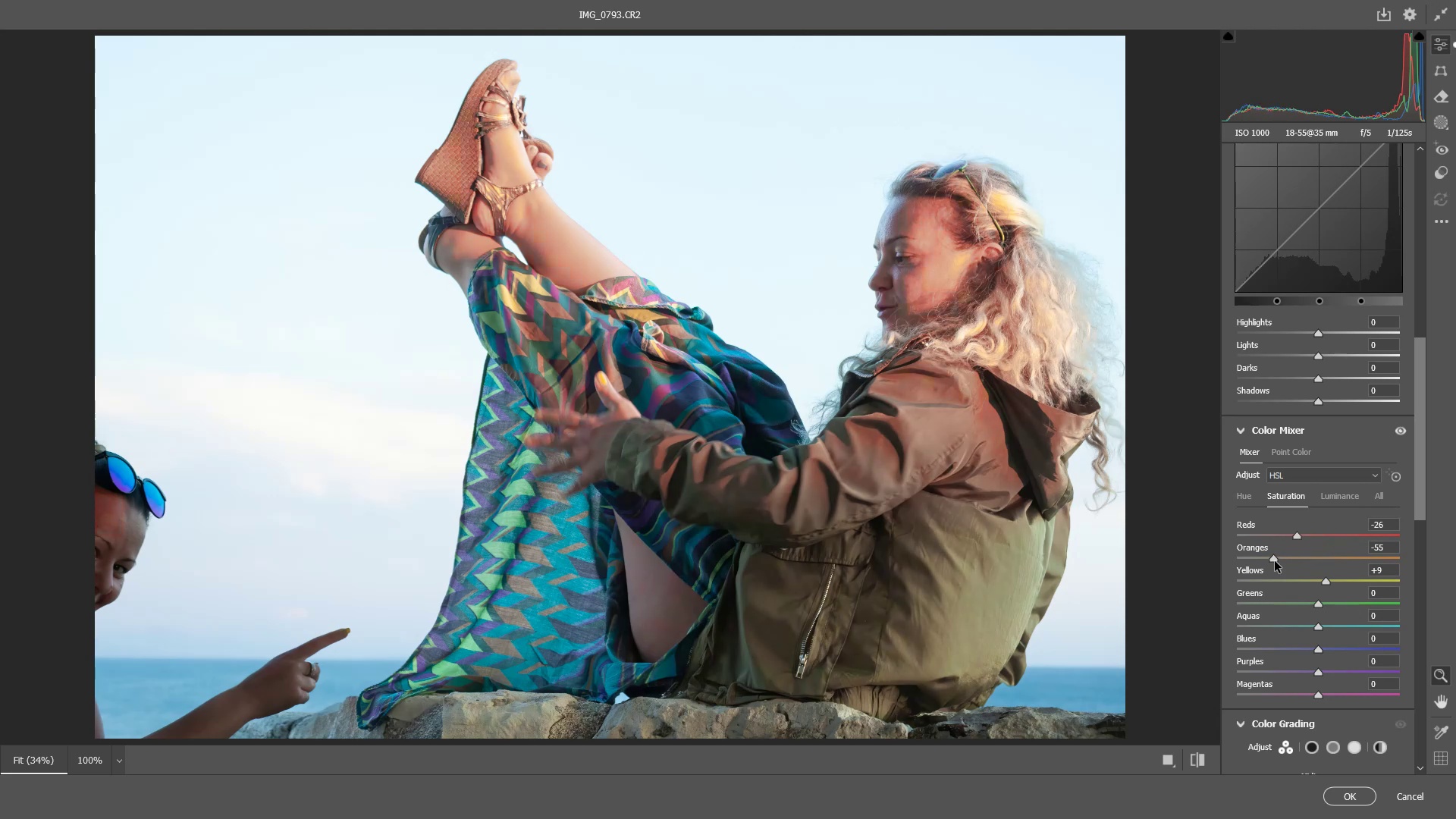 
left_click_drag(start_coordinate=[1276, 561], to_coordinate=[1290, 560])
 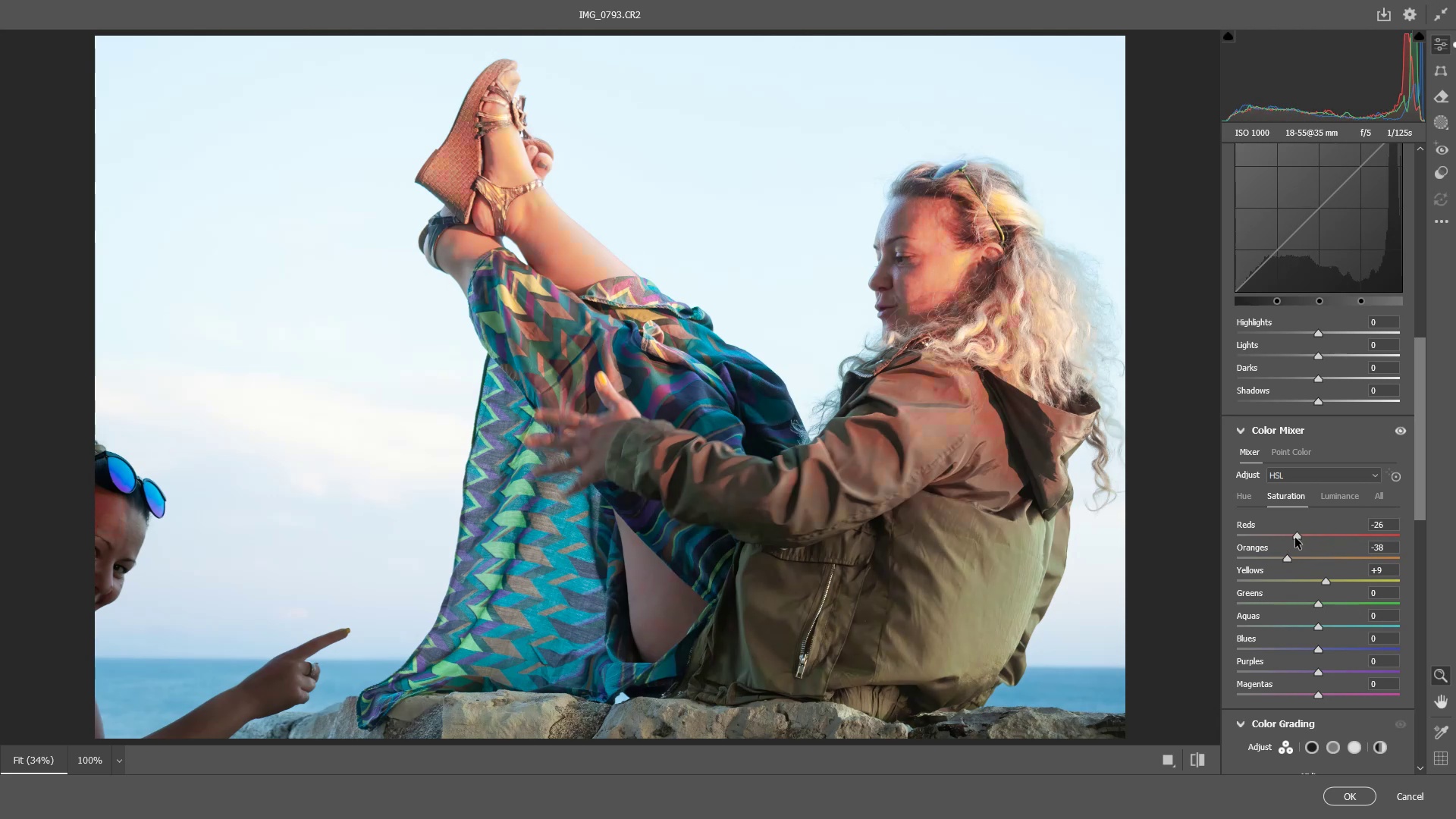 
left_click_drag(start_coordinate=[1304, 539], to_coordinate=[1310, 548])
 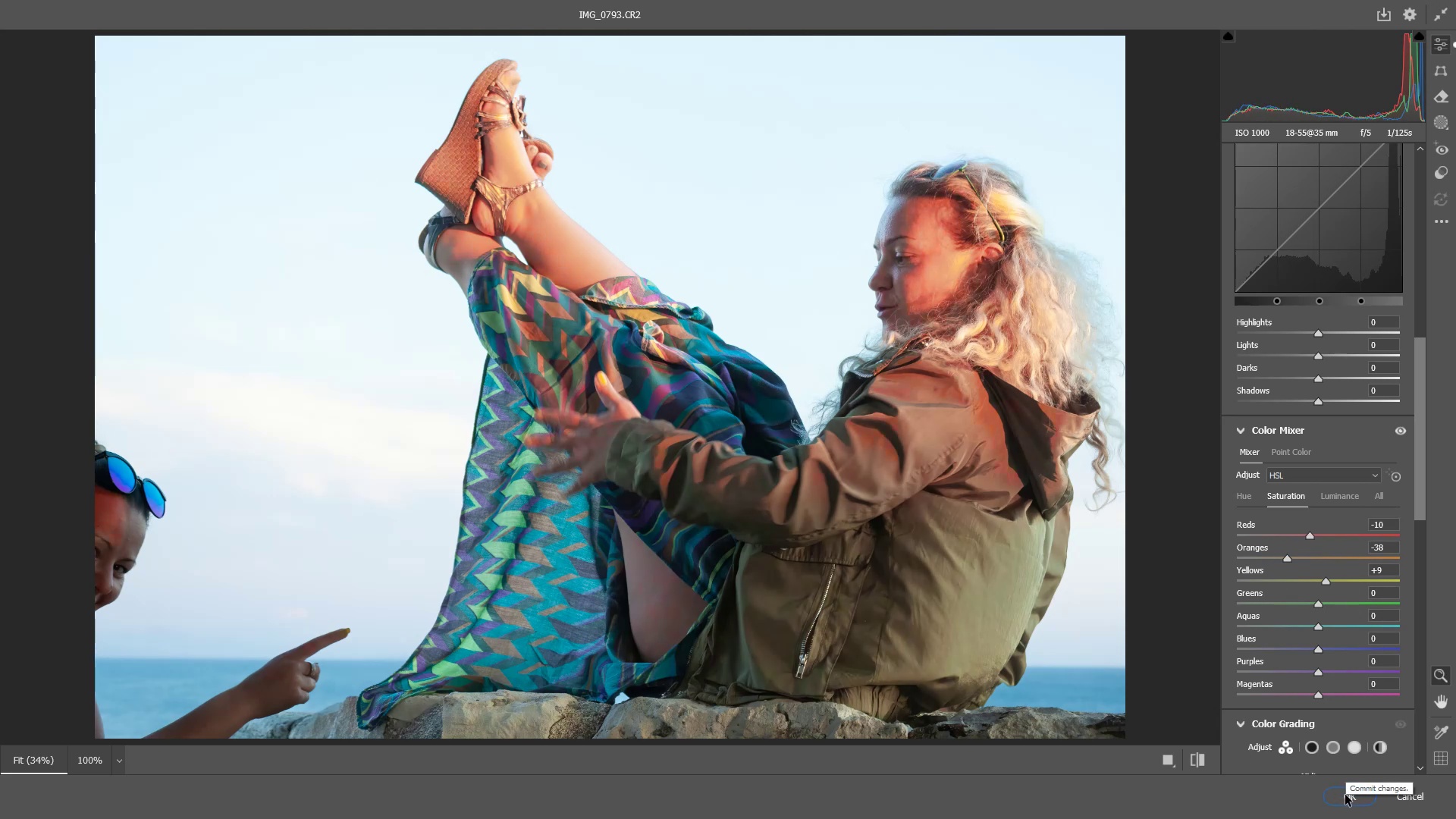 
left_click([1345, 794])
 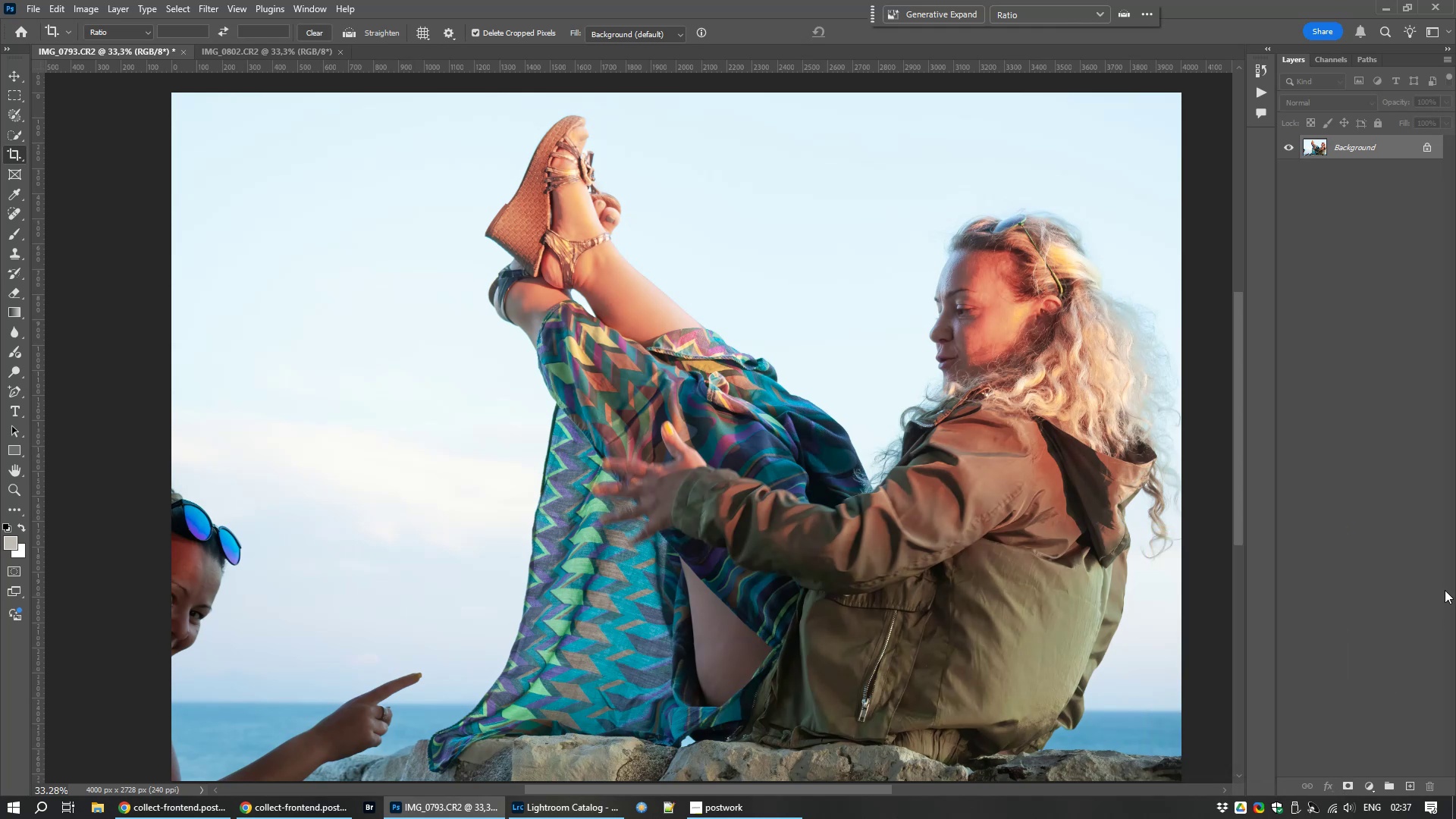 
wait(8.69)
 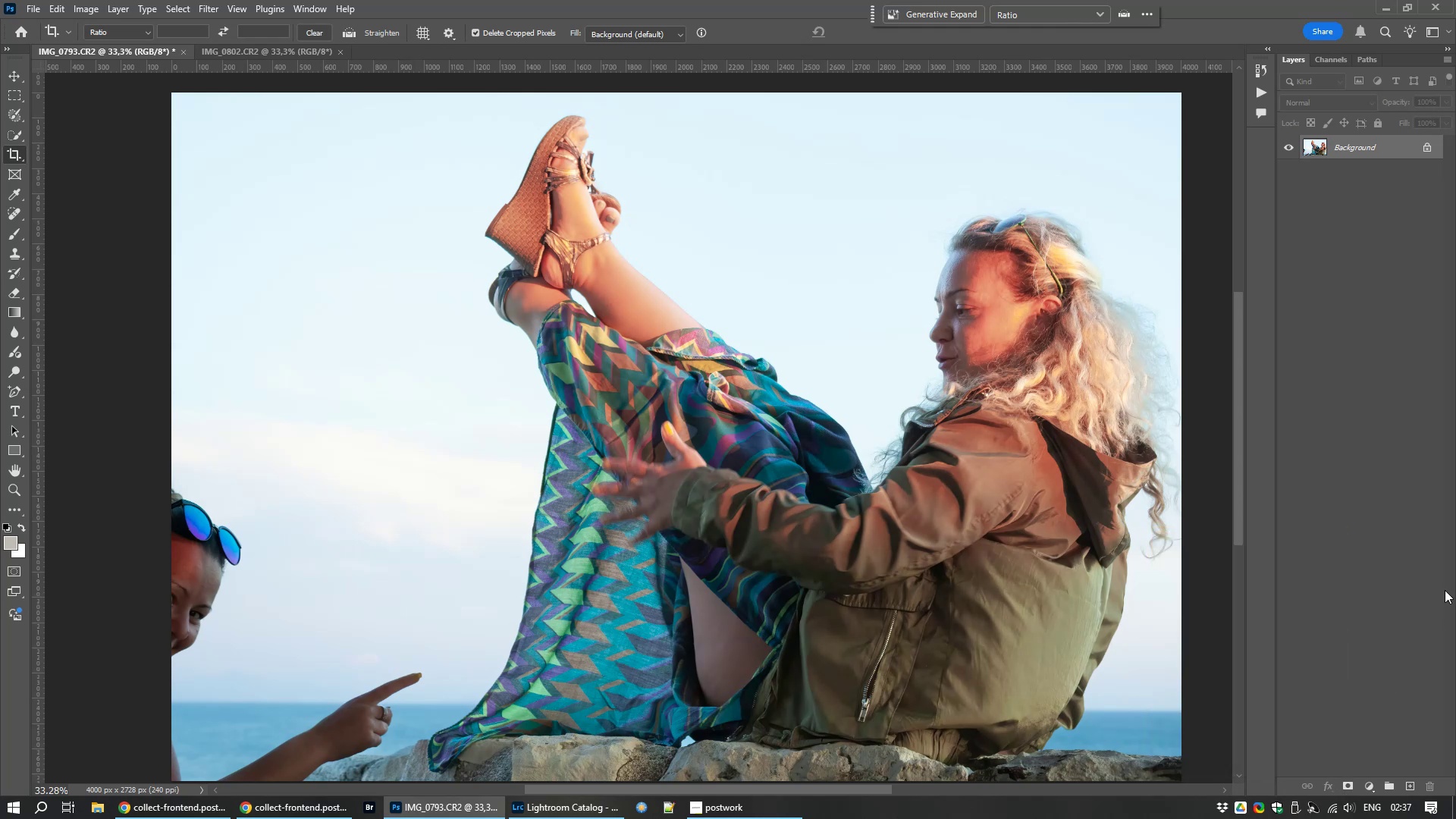 
type(ooo)
 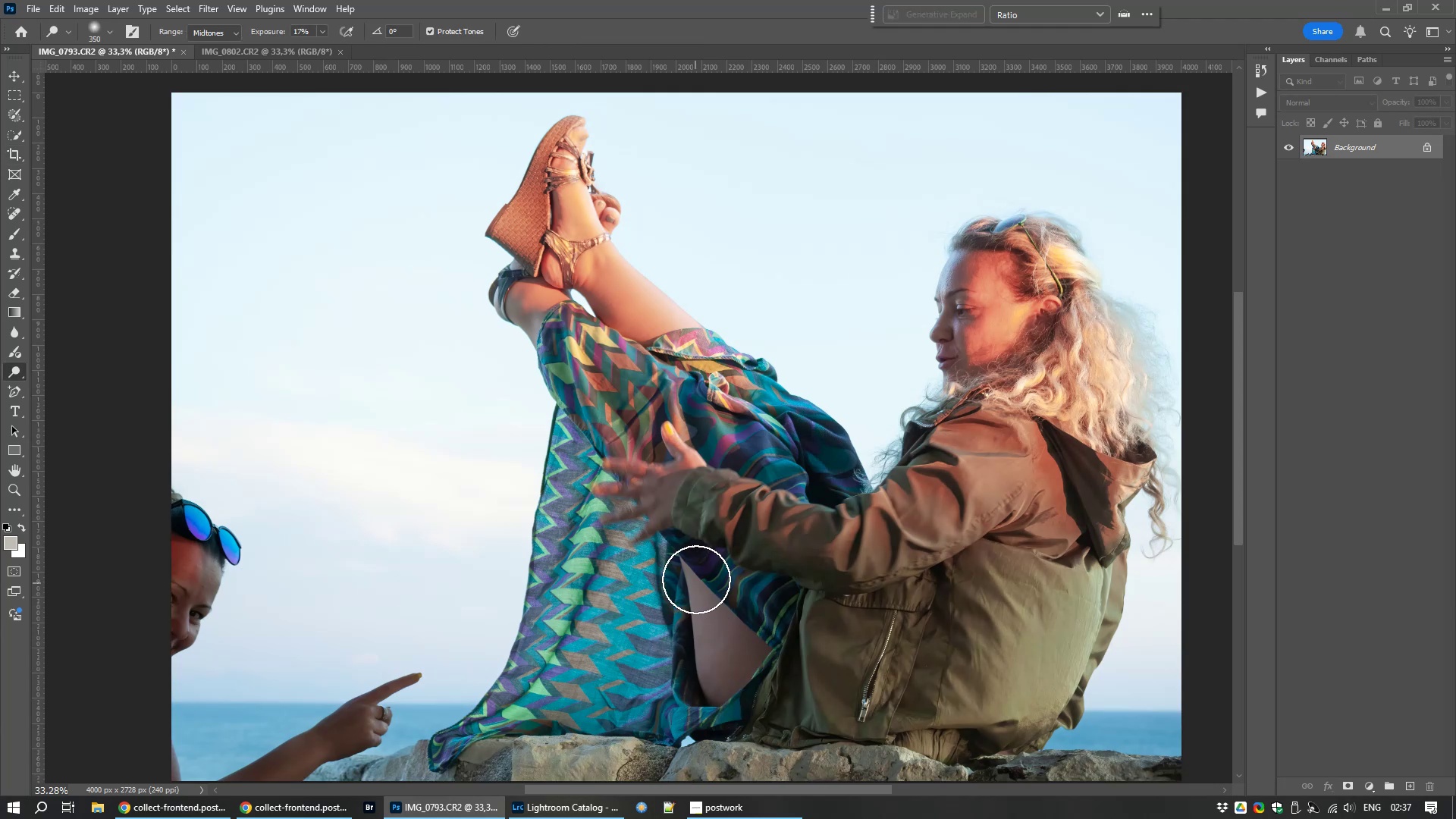 
left_click_drag(start_coordinate=[698, 575], to_coordinate=[736, 652])
 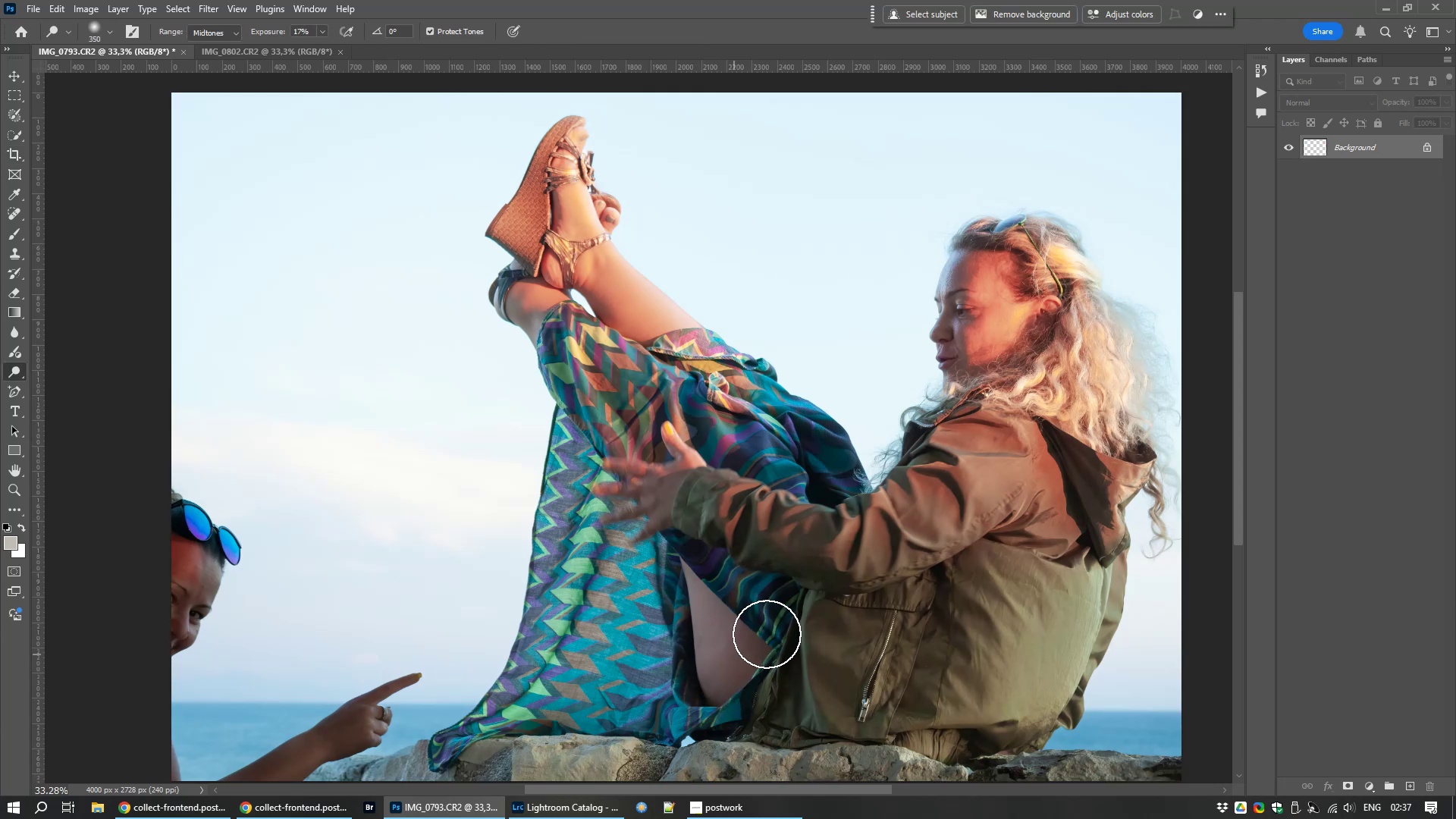 
left_click_drag(start_coordinate=[767, 634], to_coordinate=[744, 685])
 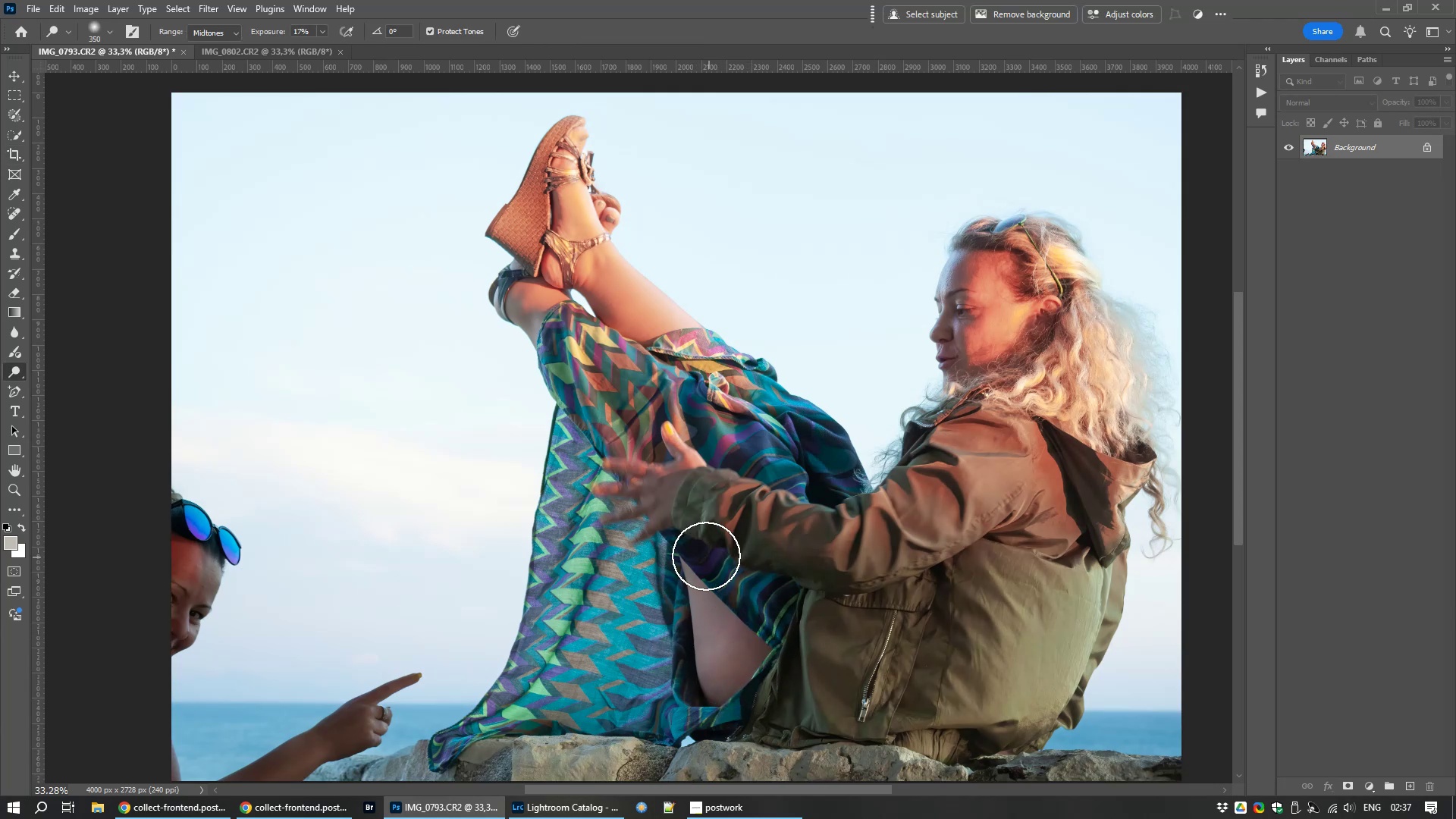 
left_click_drag(start_coordinate=[702, 551], to_coordinate=[717, 519])
 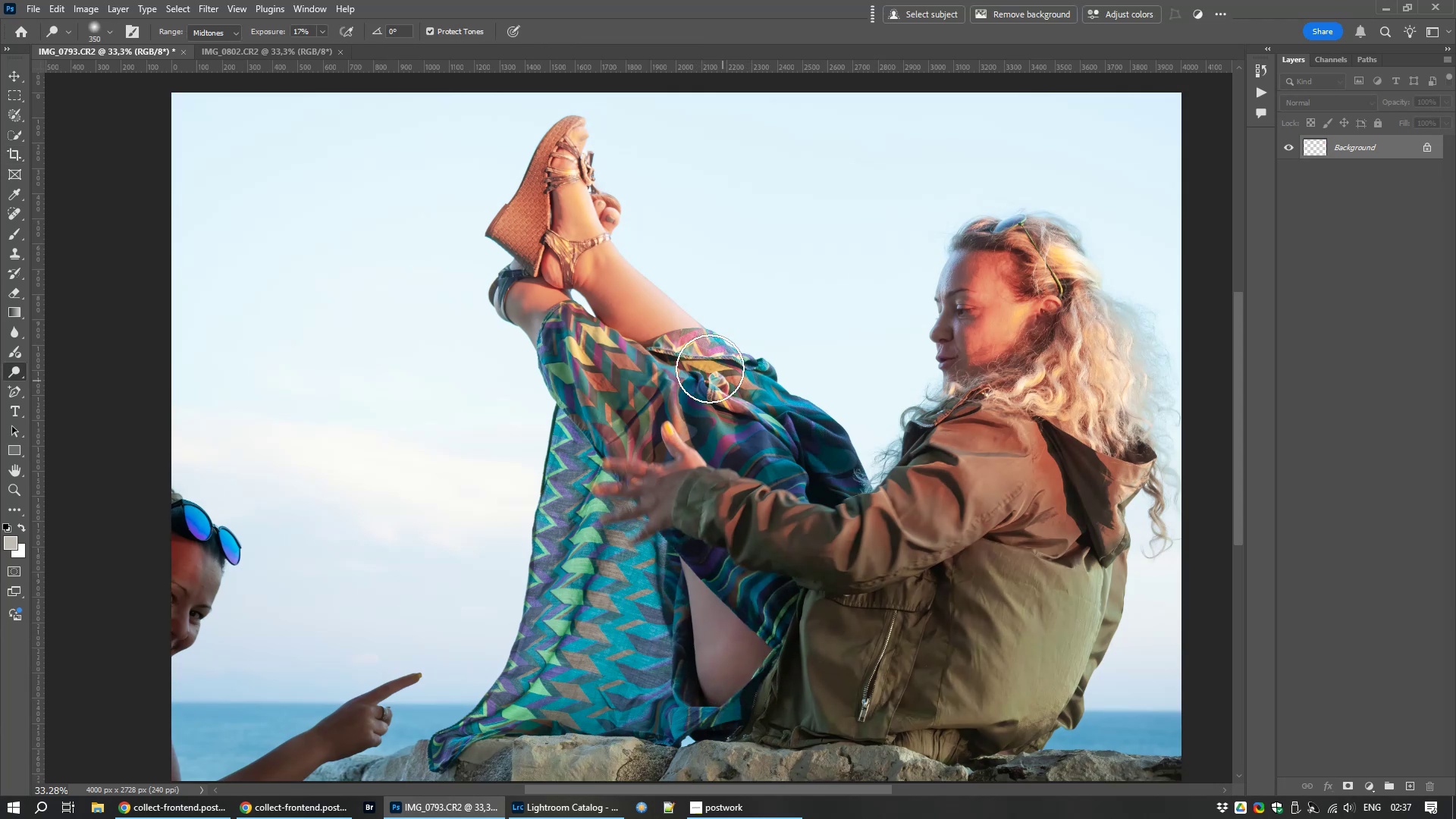 
left_click_drag(start_coordinate=[688, 358], to_coordinate=[852, 508])
 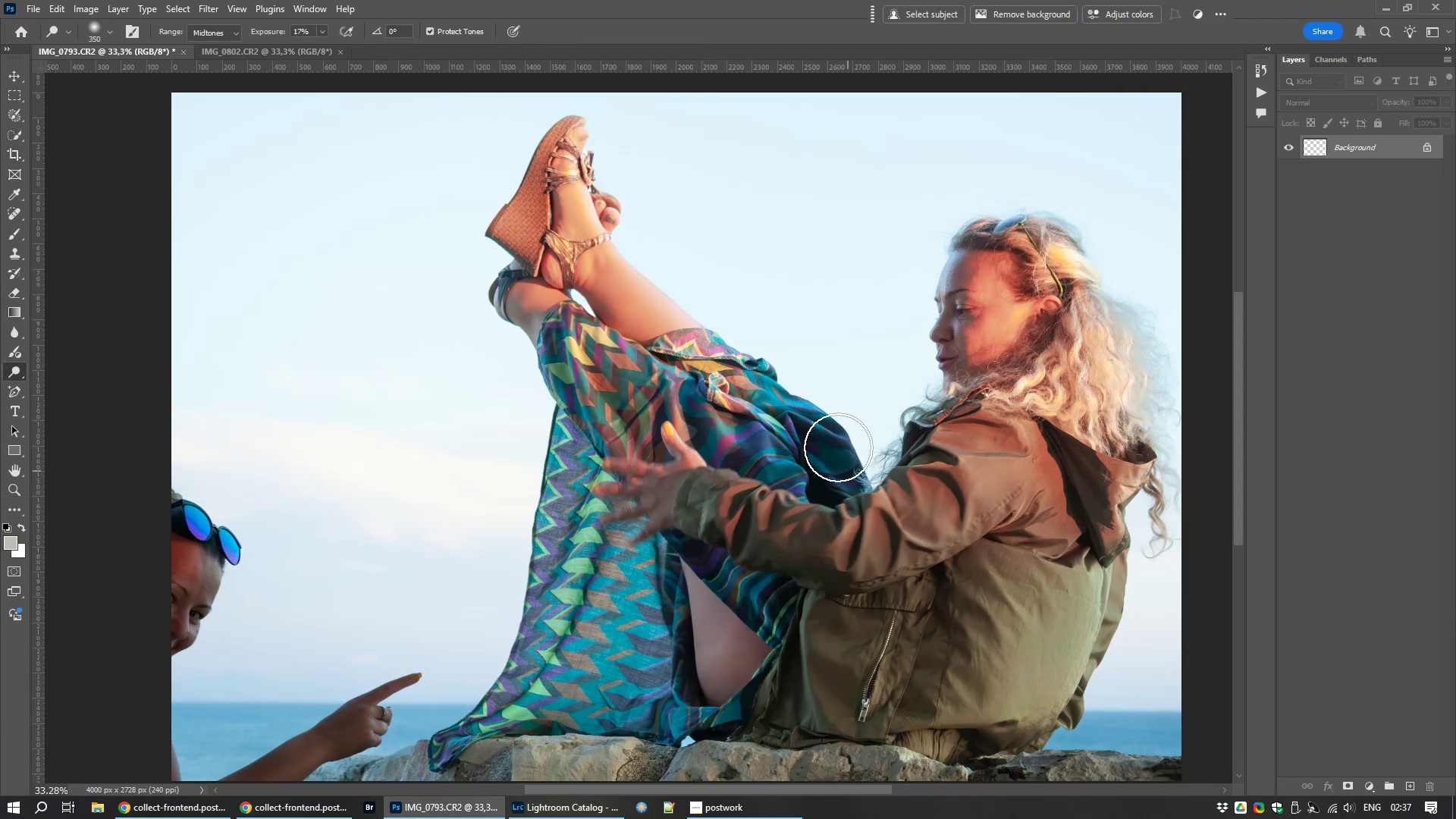 
left_click_drag(start_coordinate=[827, 439], to_coordinate=[854, 519])
 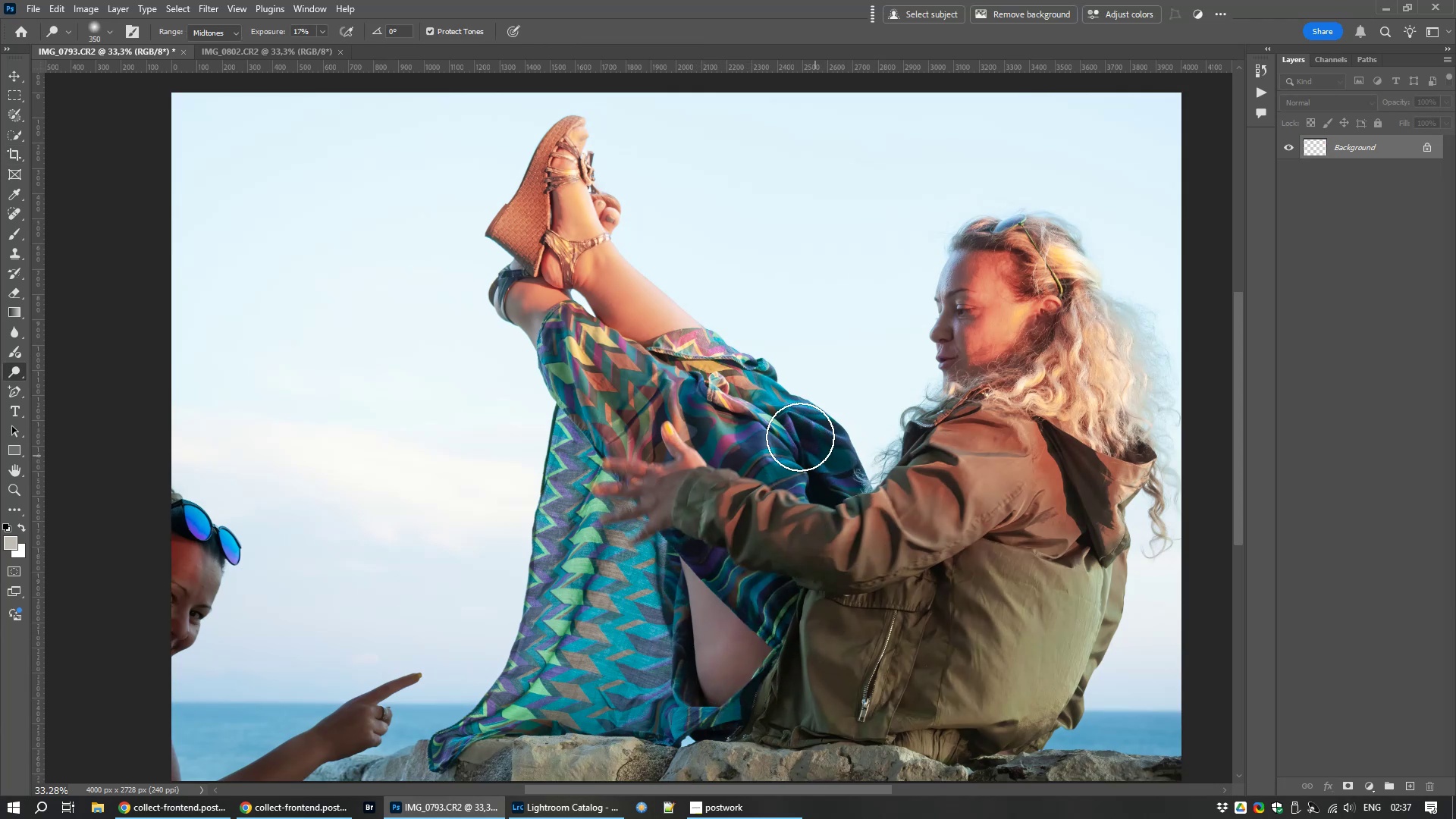 
left_click_drag(start_coordinate=[800, 436], to_coordinate=[813, 542])
 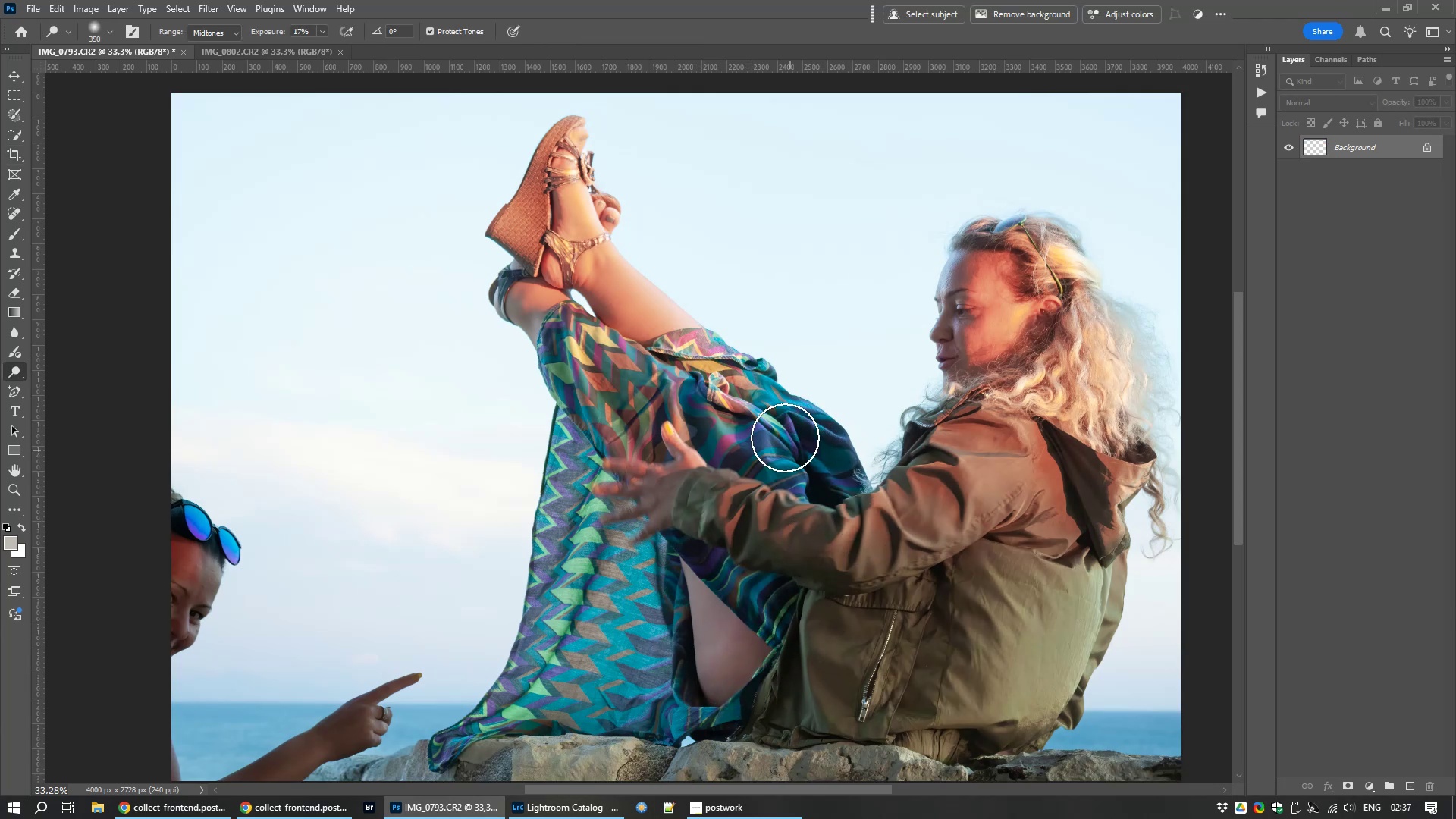 
left_click_drag(start_coordinate=[783, 435], to_coordinate=[830, 507])
 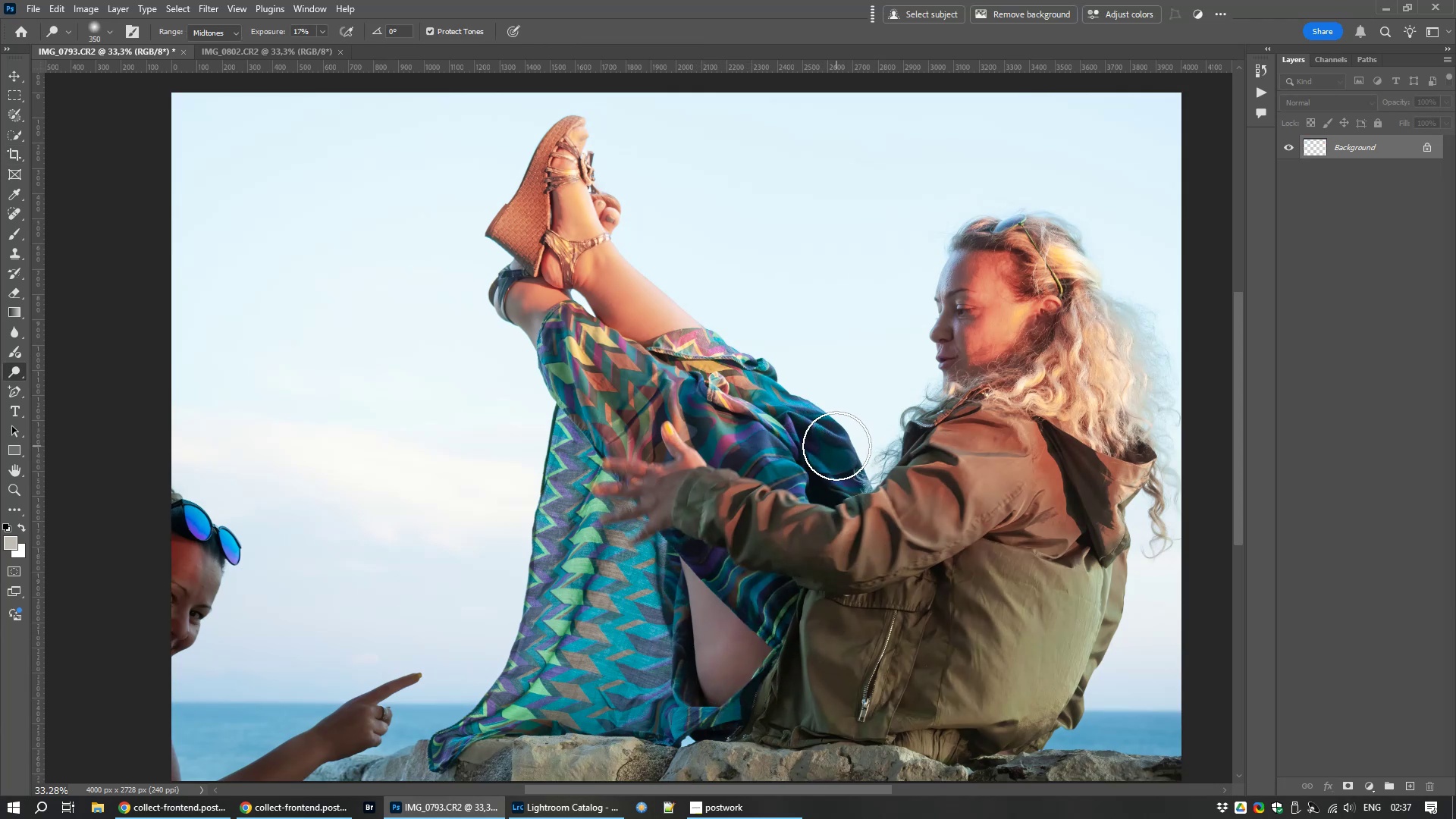 
left_click_drag(start_coordinate=[836, 456], to_coordinate=[817, 556])
 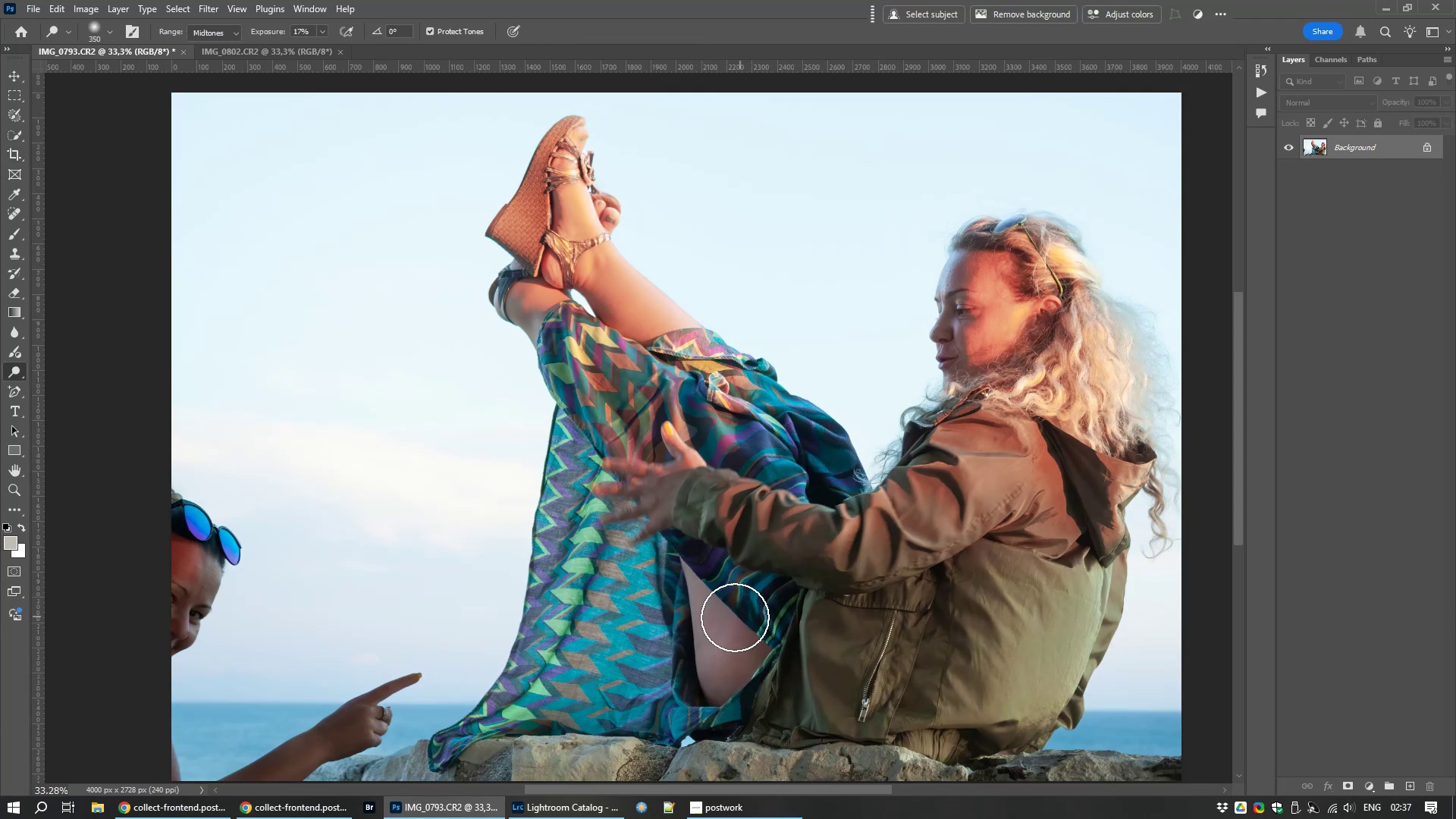 
left_click_drag(start_coordinate=[715, 630], to_coordinate=[756, 661])
 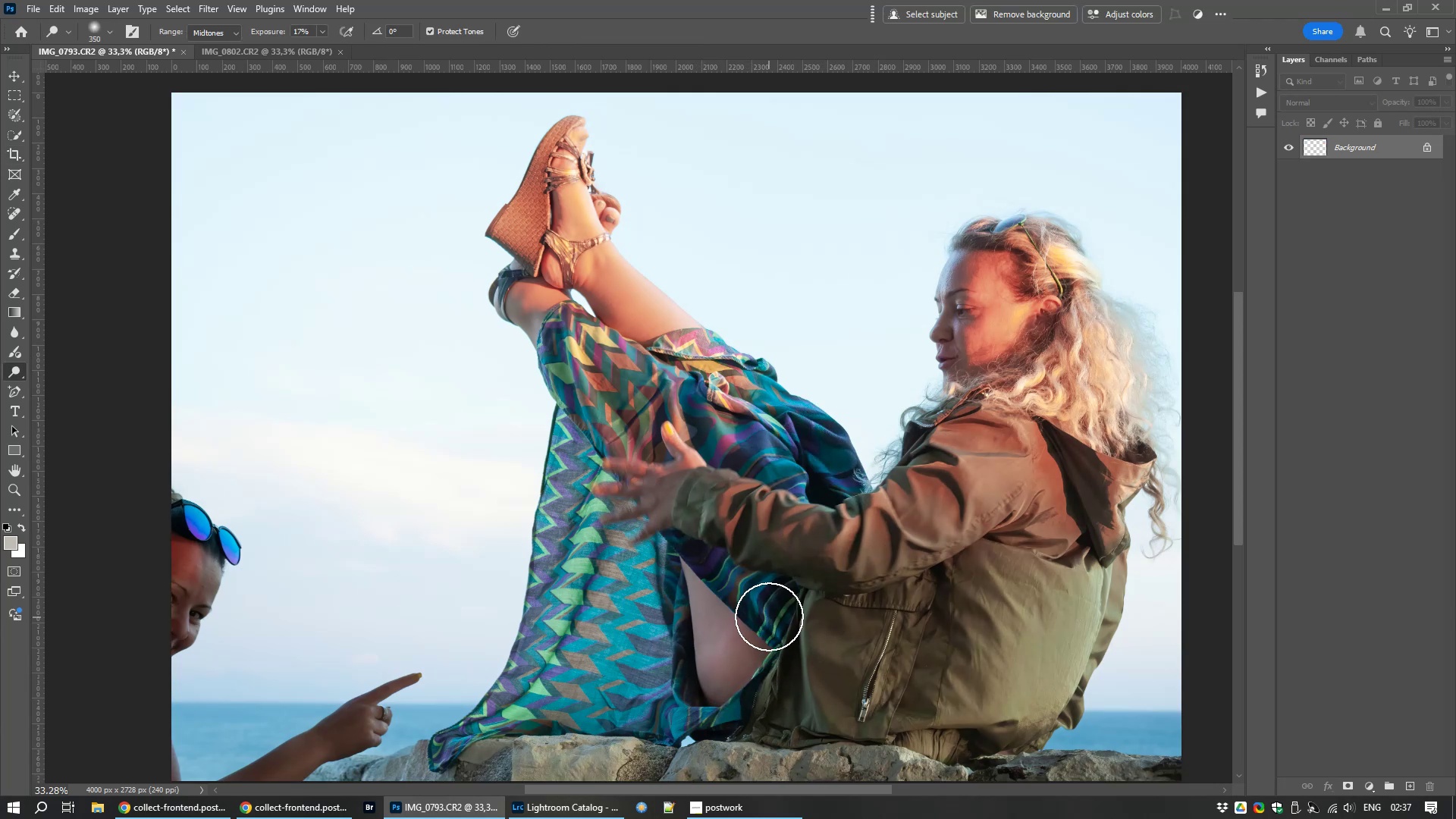 
left_click_drag(start_coordinate=[769, 617], to_coordinate=[739, 665])
 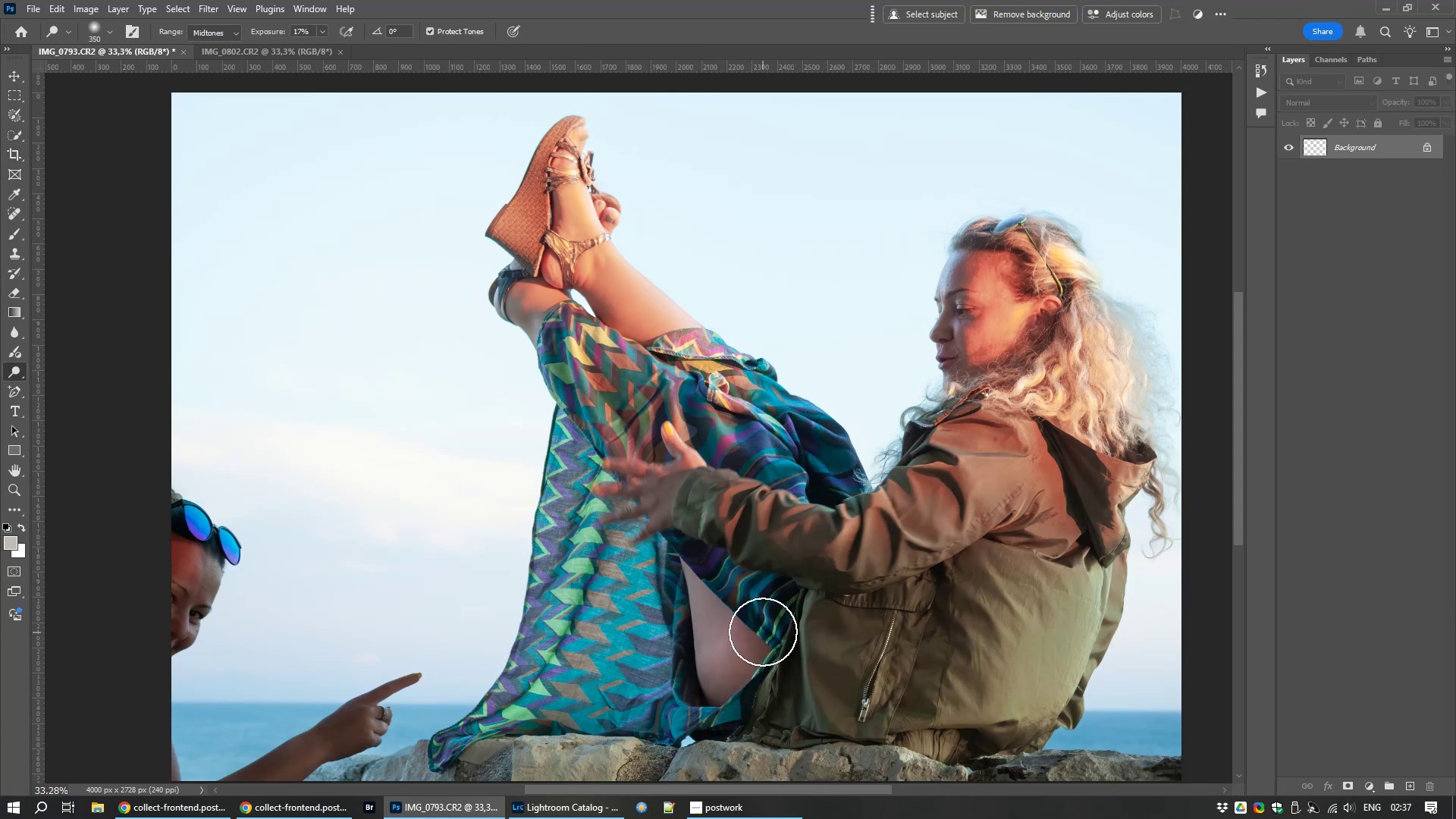 
left_click_drag(start_coordinate=[763, 632], to_coordinate=[738, 676])
 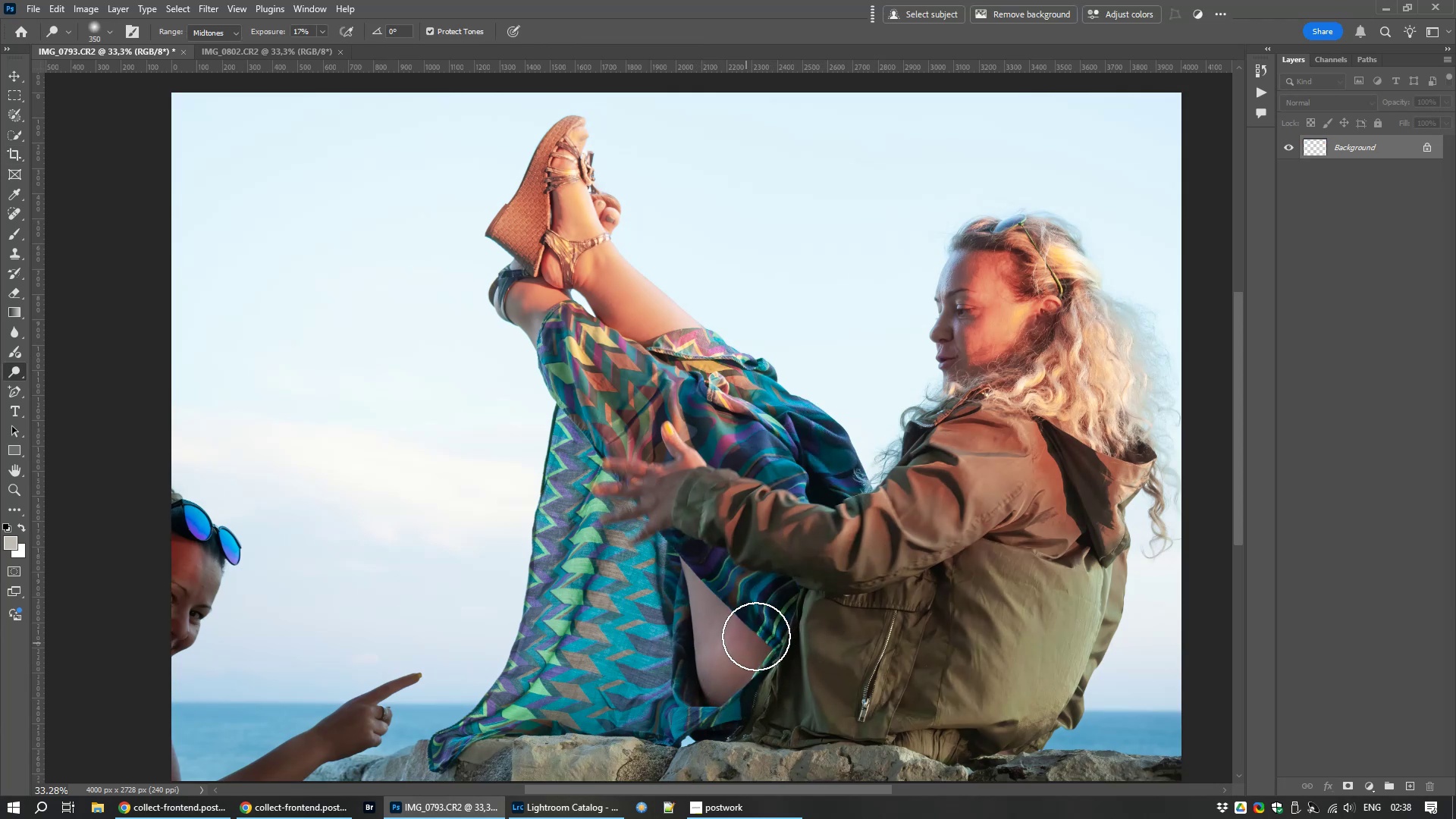 
left_click_drag(start_coordinate=[756, 635], to_coordinate=[688, 692])
 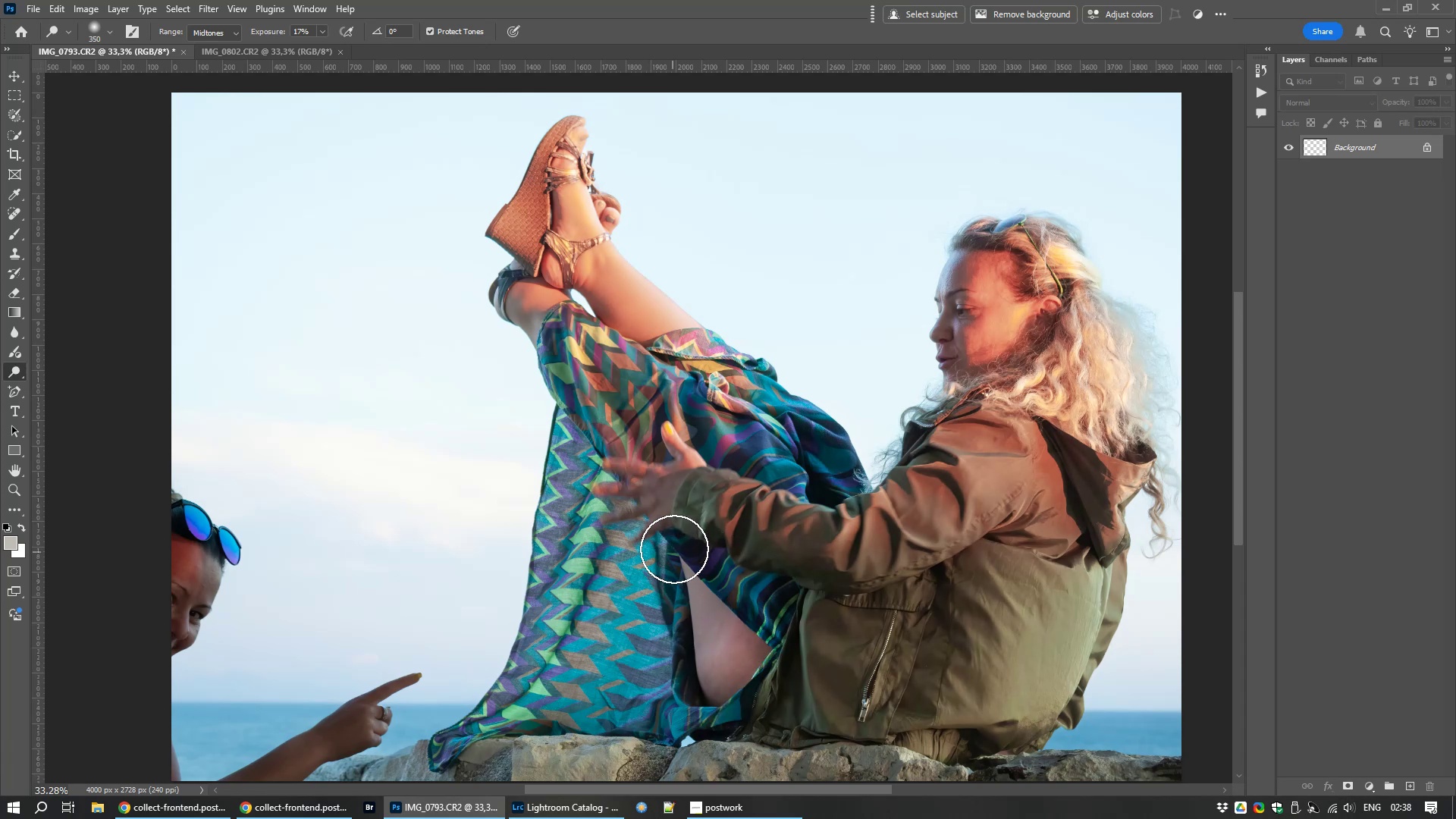 
left_click_drag(start_coordinate=[674, 545], to_coordinate=[738, 582])
 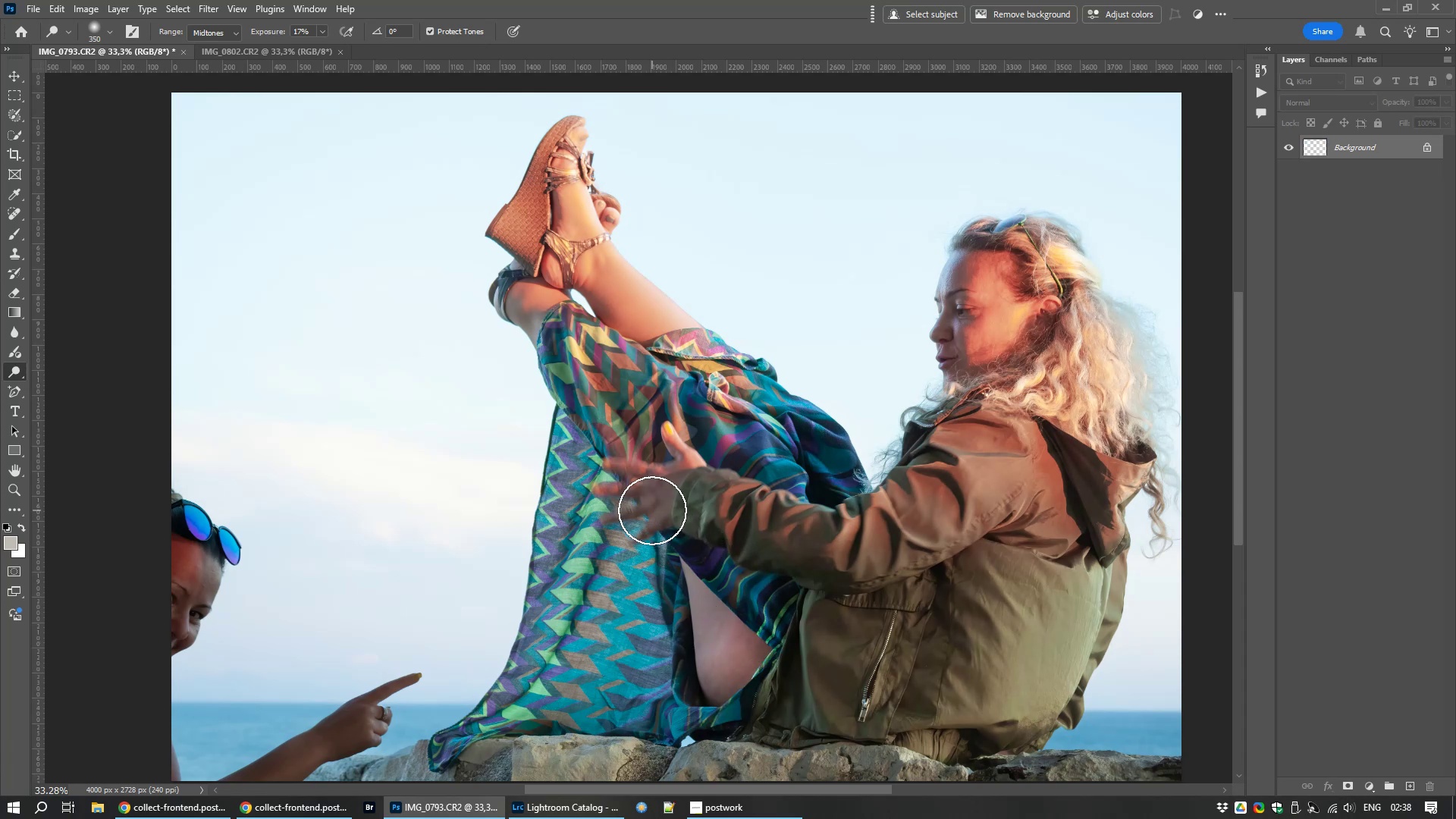 
left_click_drag(start_coordinate=[652, 510], to_coordinate=[820, 630])
 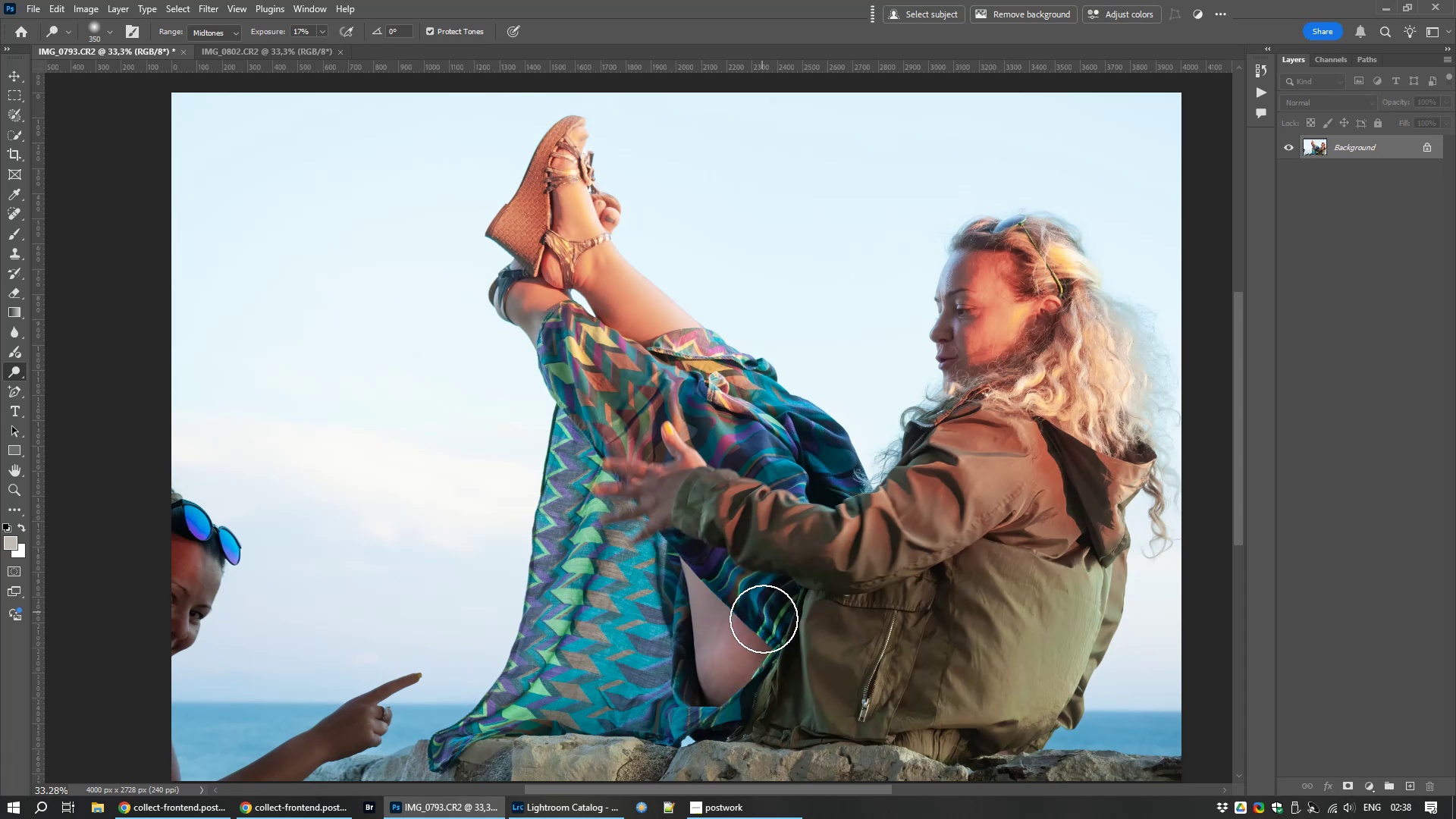 
left_click_drag(start_coordinate=[767, 634], to_coordinate=[735, 699])
 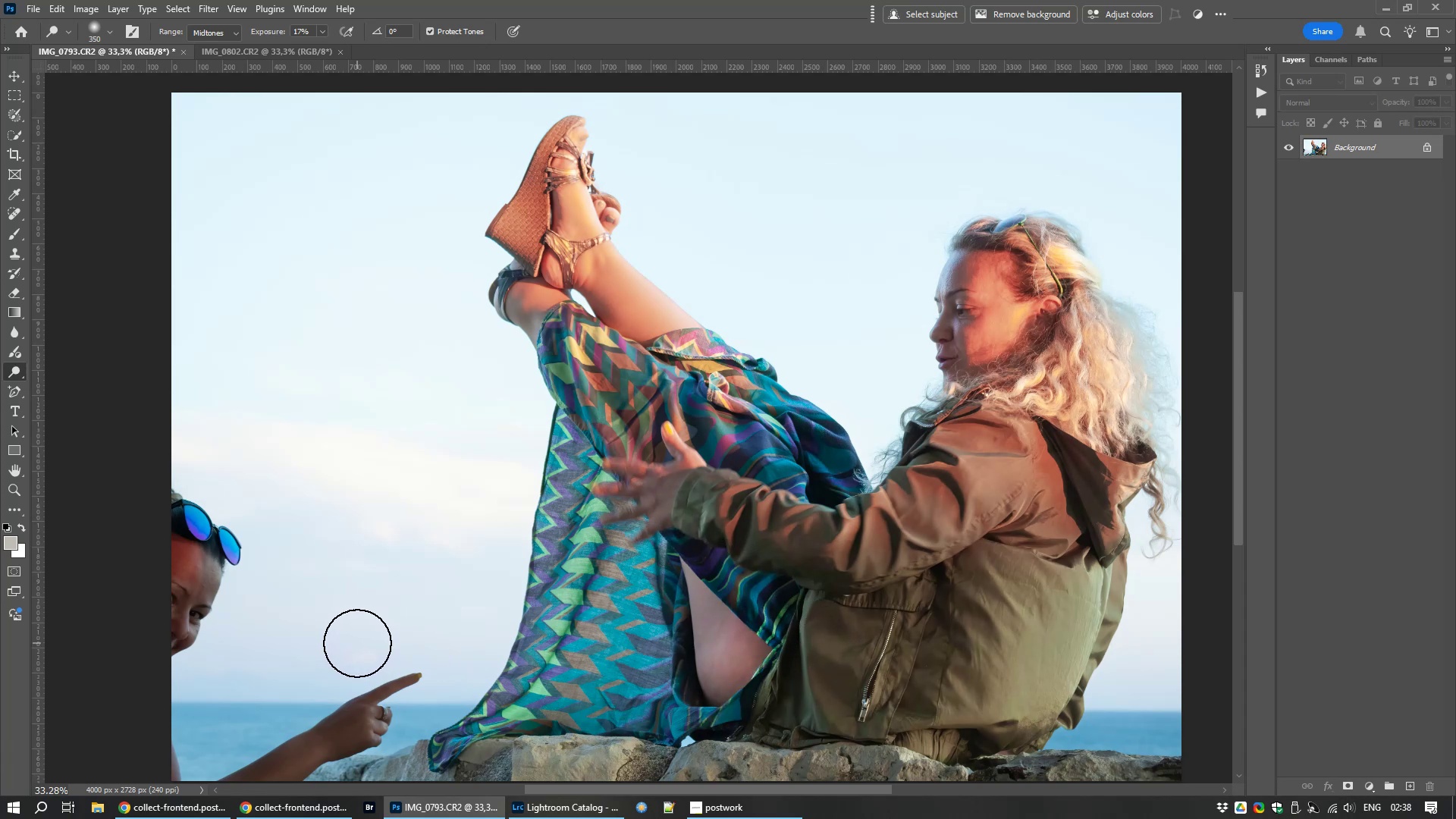 
wait(7.67)
 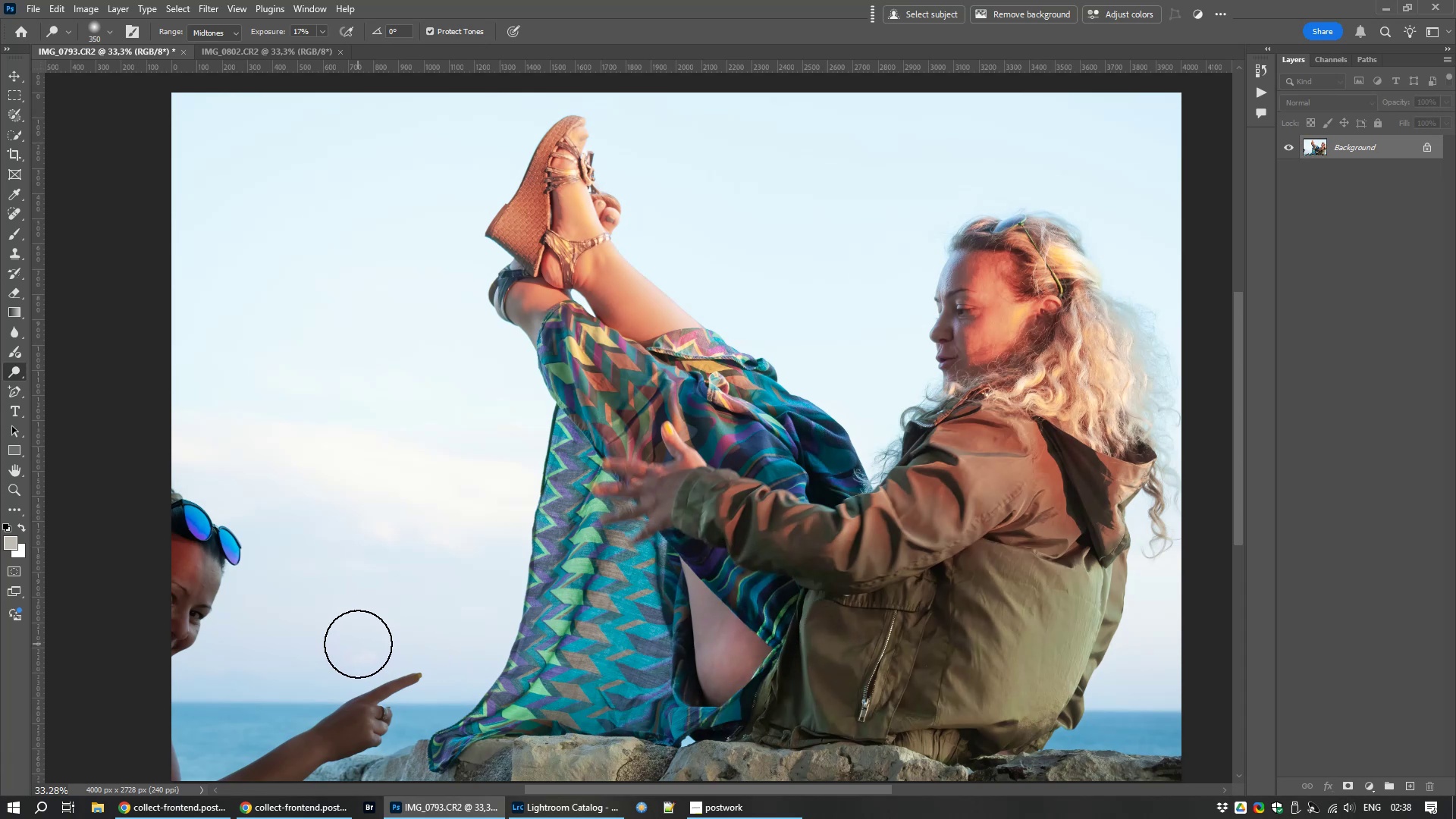 
scroll: coordinate [697, 513], scroll_direction: up, amount: 8.0
 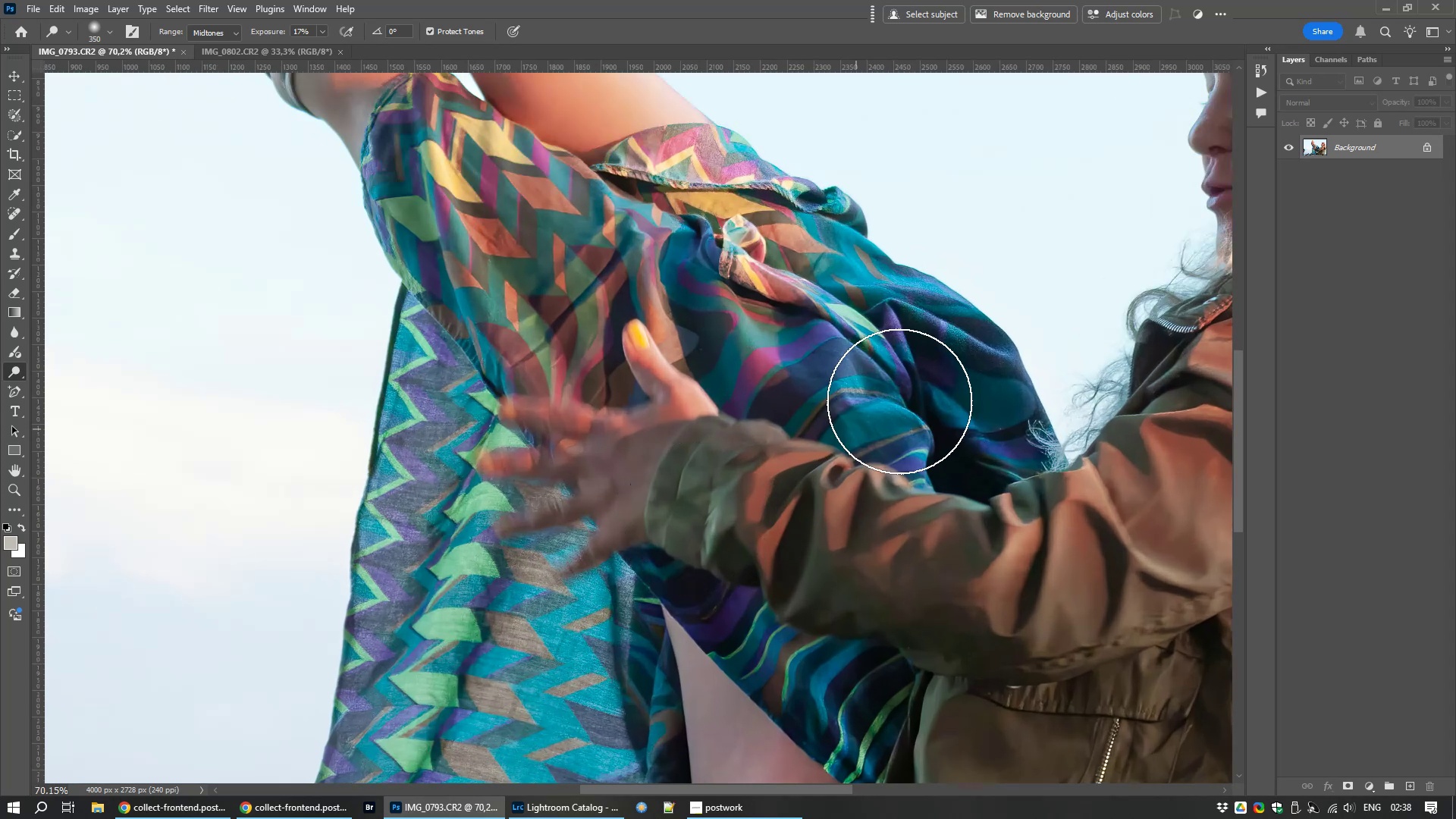 
hold_key(key=Space, duration=0.84)
 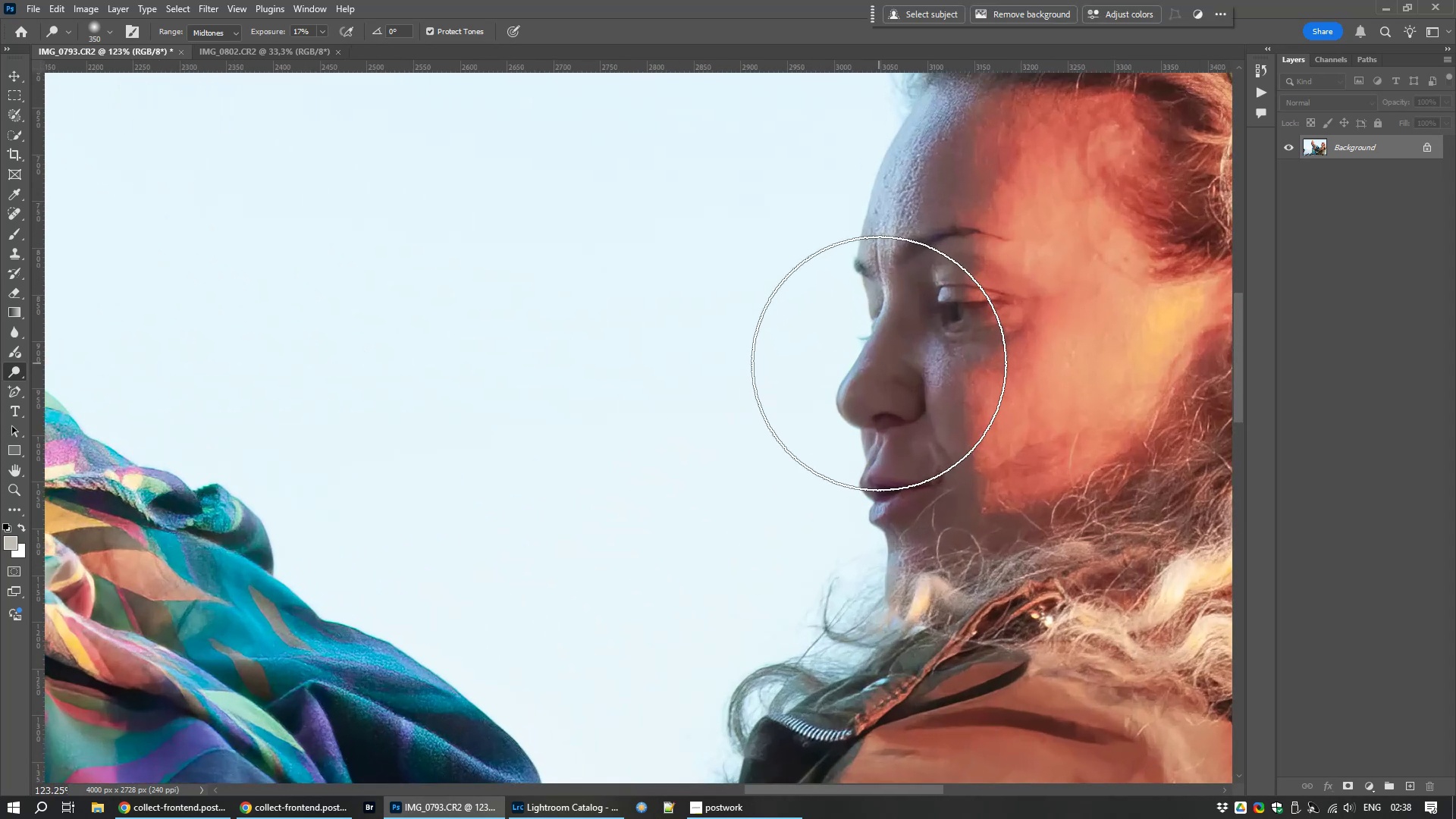 
left_click_drag(start_coordinate=[924, 375], to_coordinate=[592, 621])
 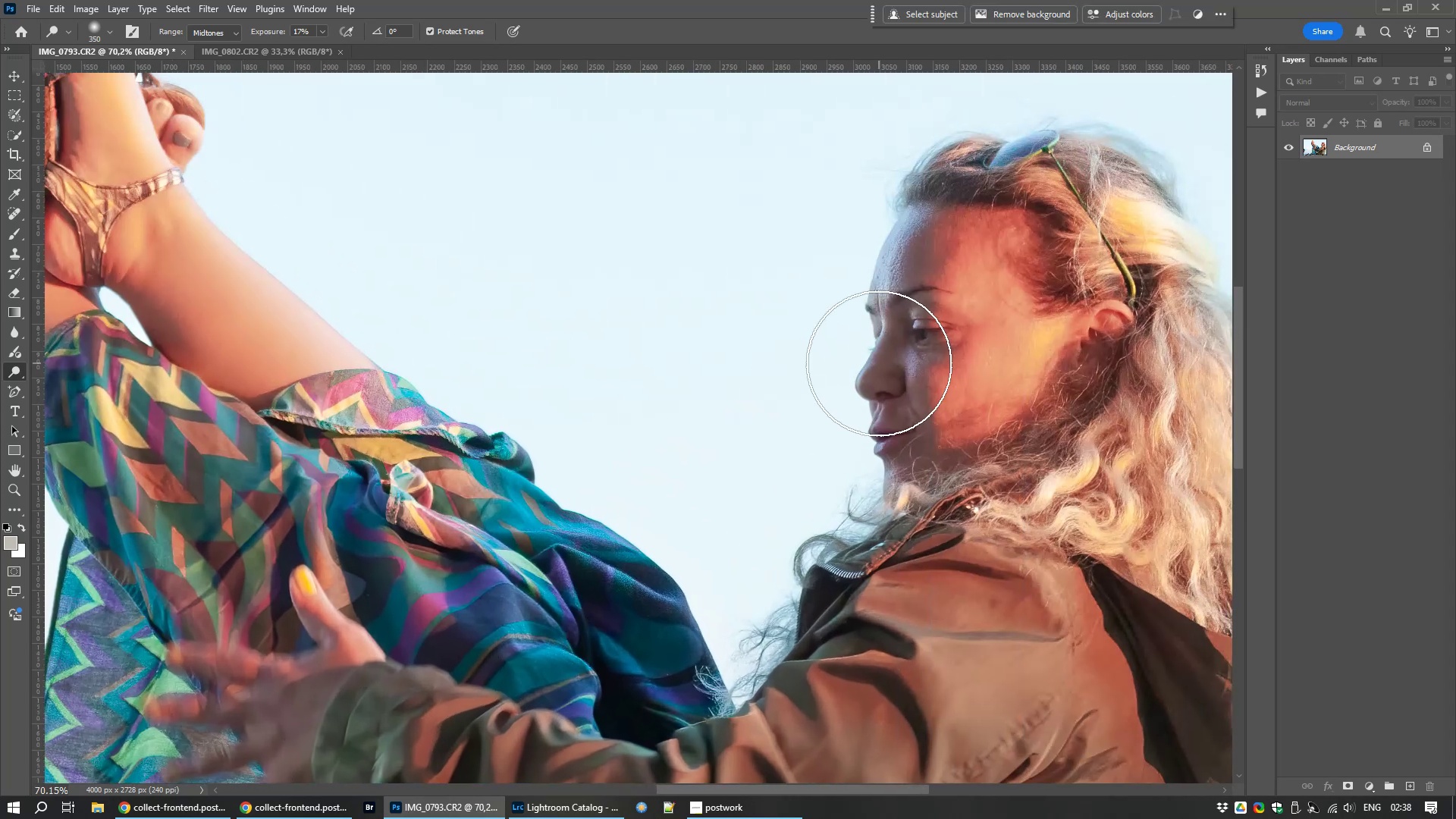 
scroll: coordinate [879, 363], scroll_direction: up, amount: 5.0
 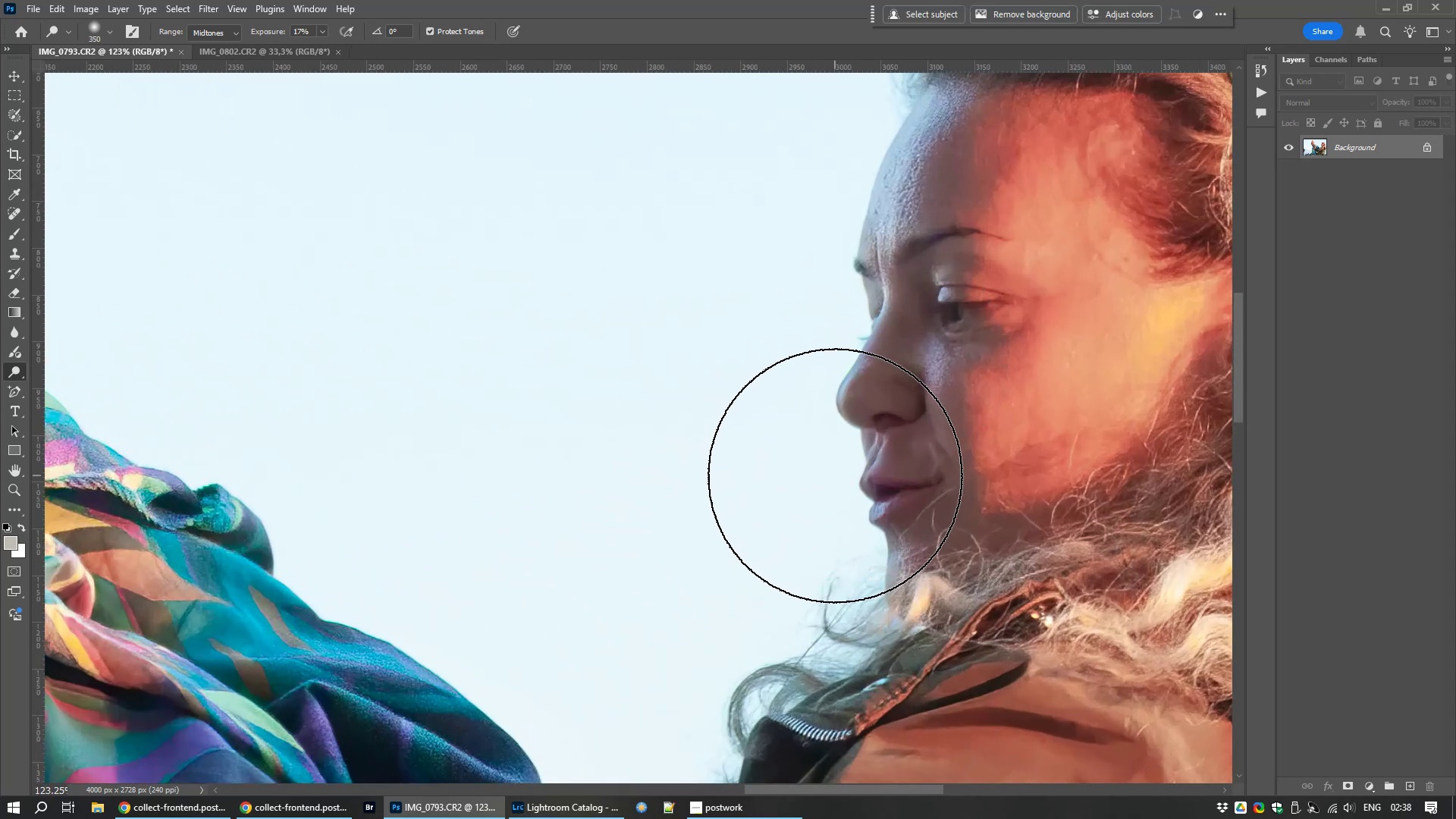 
type(ss)
 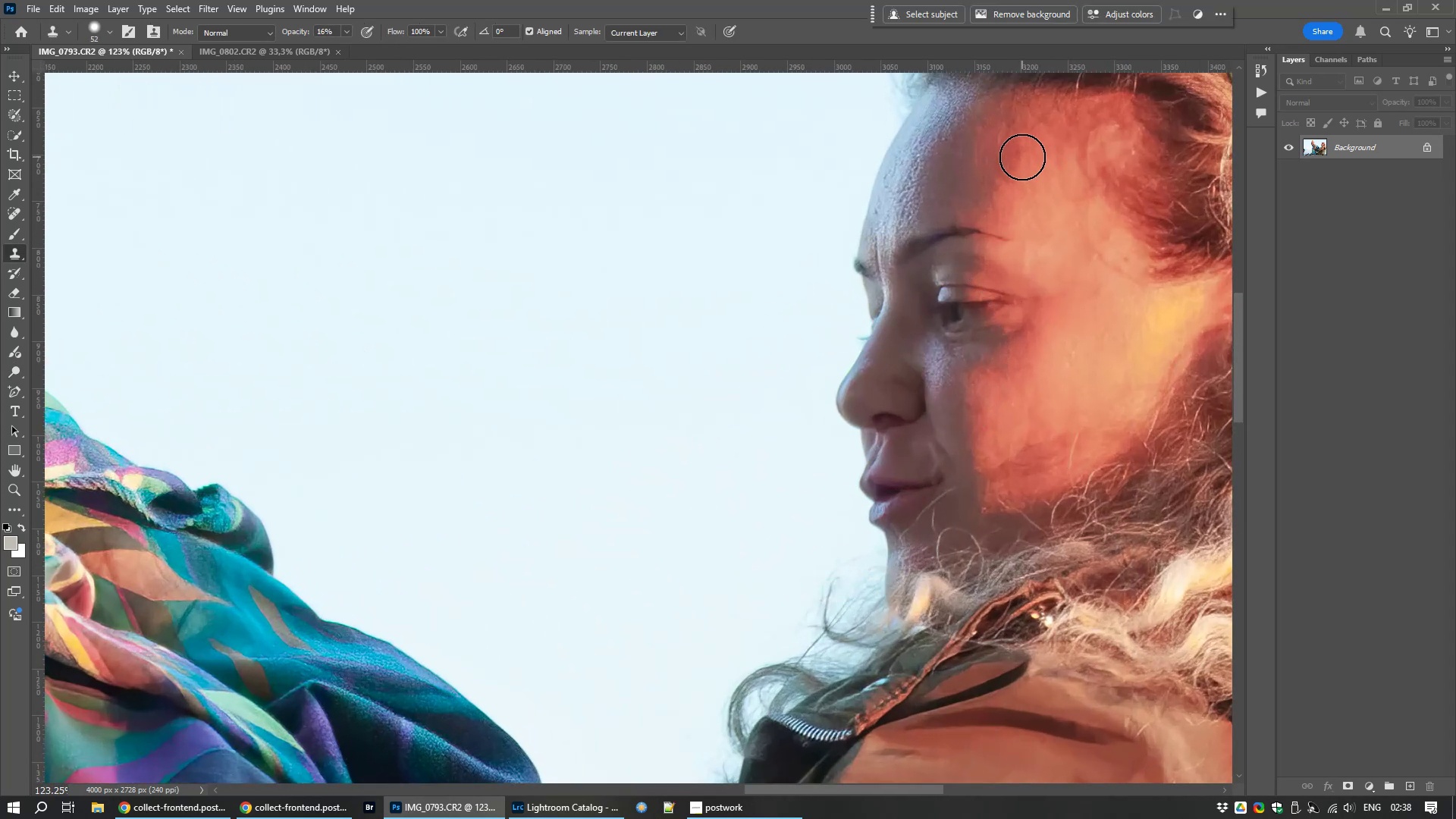 
hold_key(key=AltLeft, duration=1.5)
 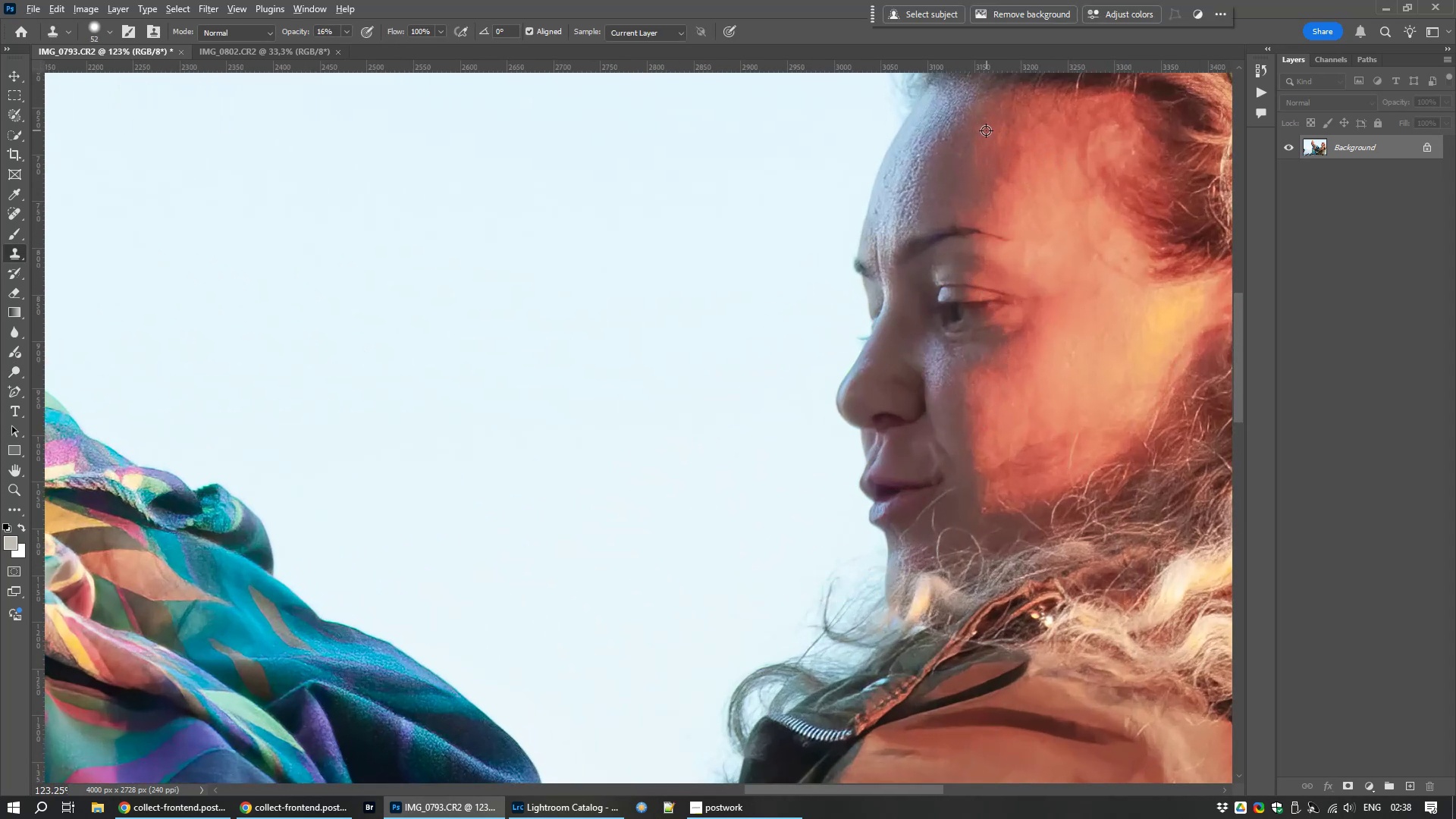 
key(Alt+AltLeft)
 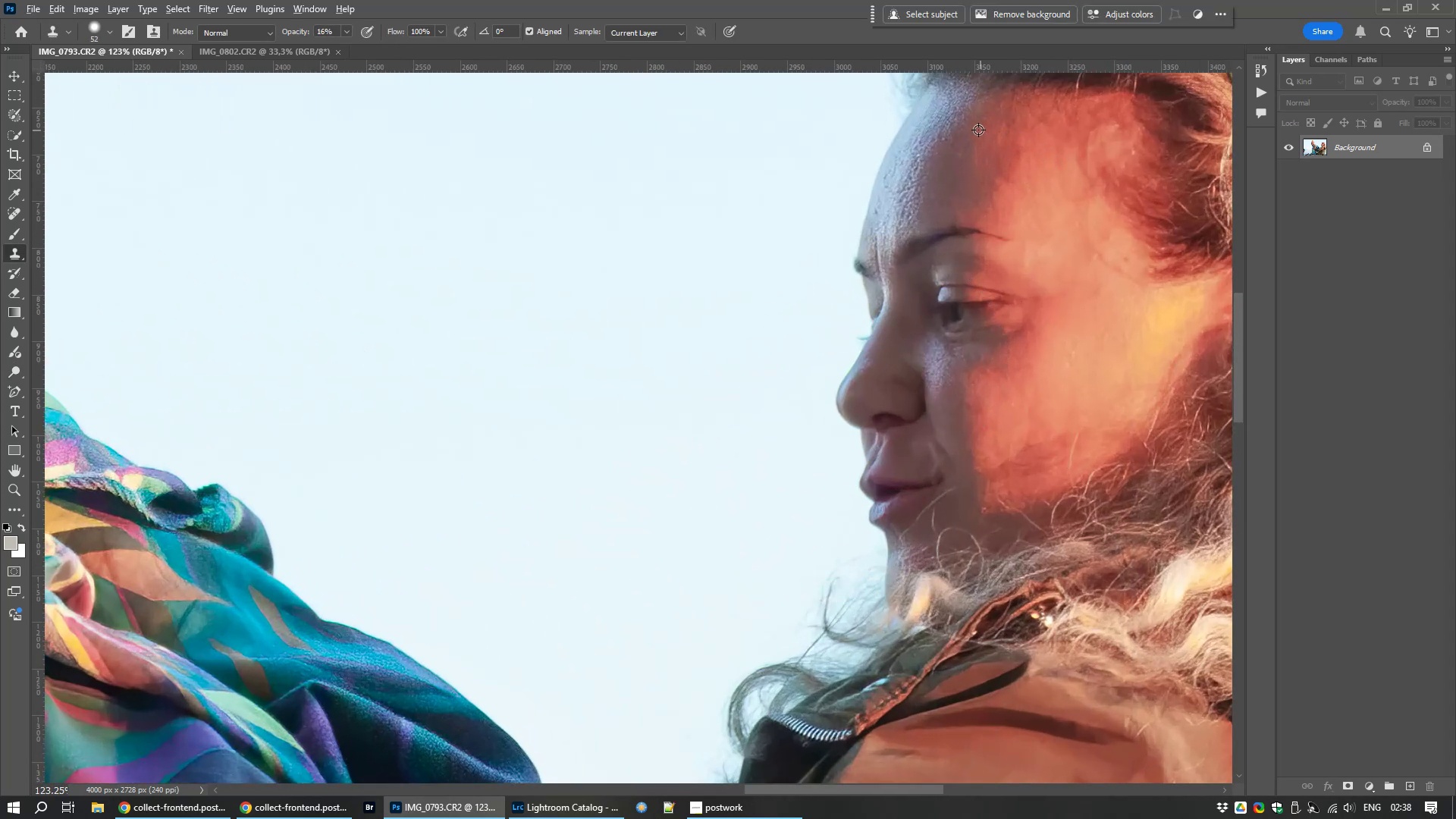 
key(Alt+AltLeft)
 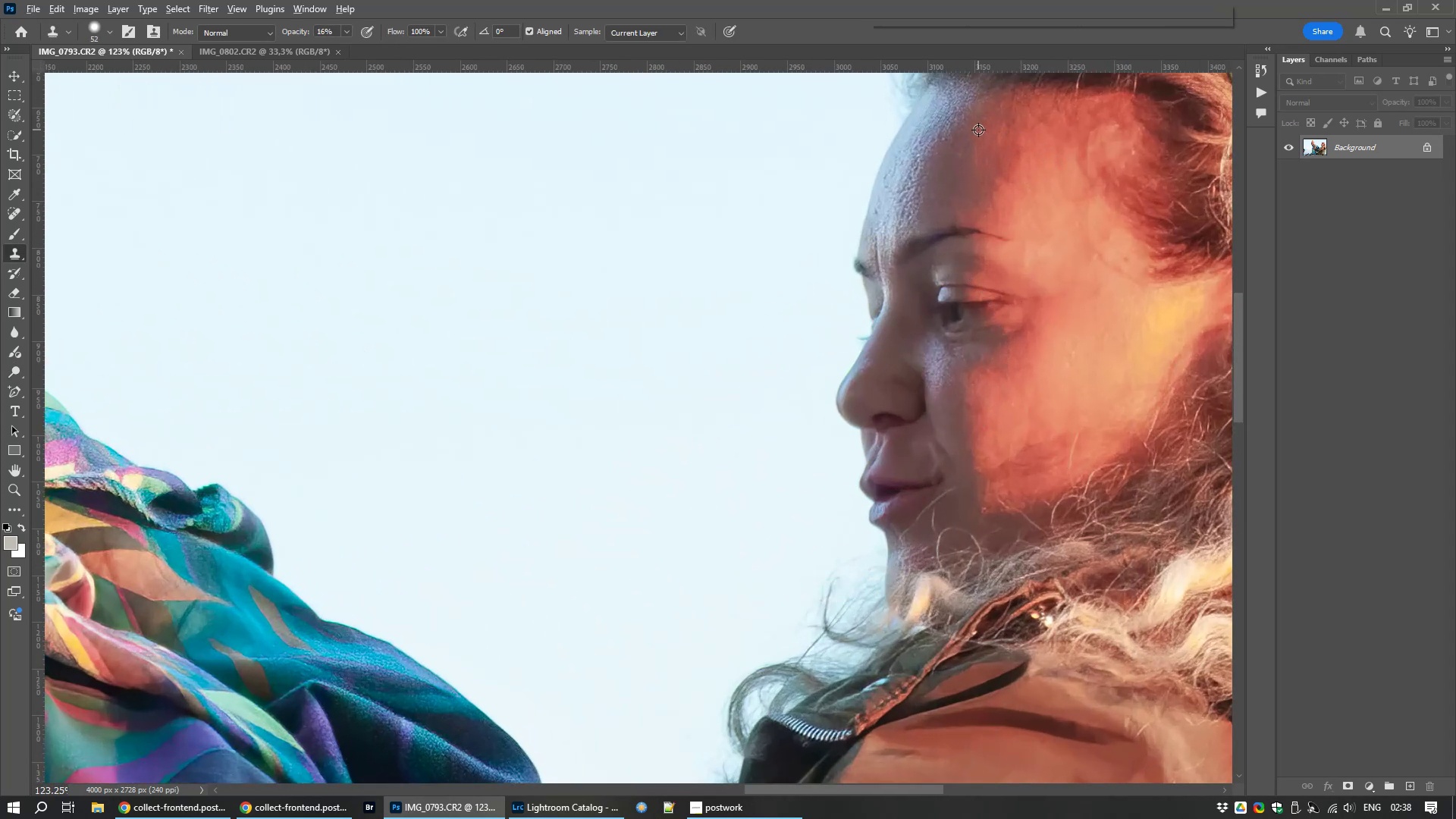 
key(Alt+AltLeft)
 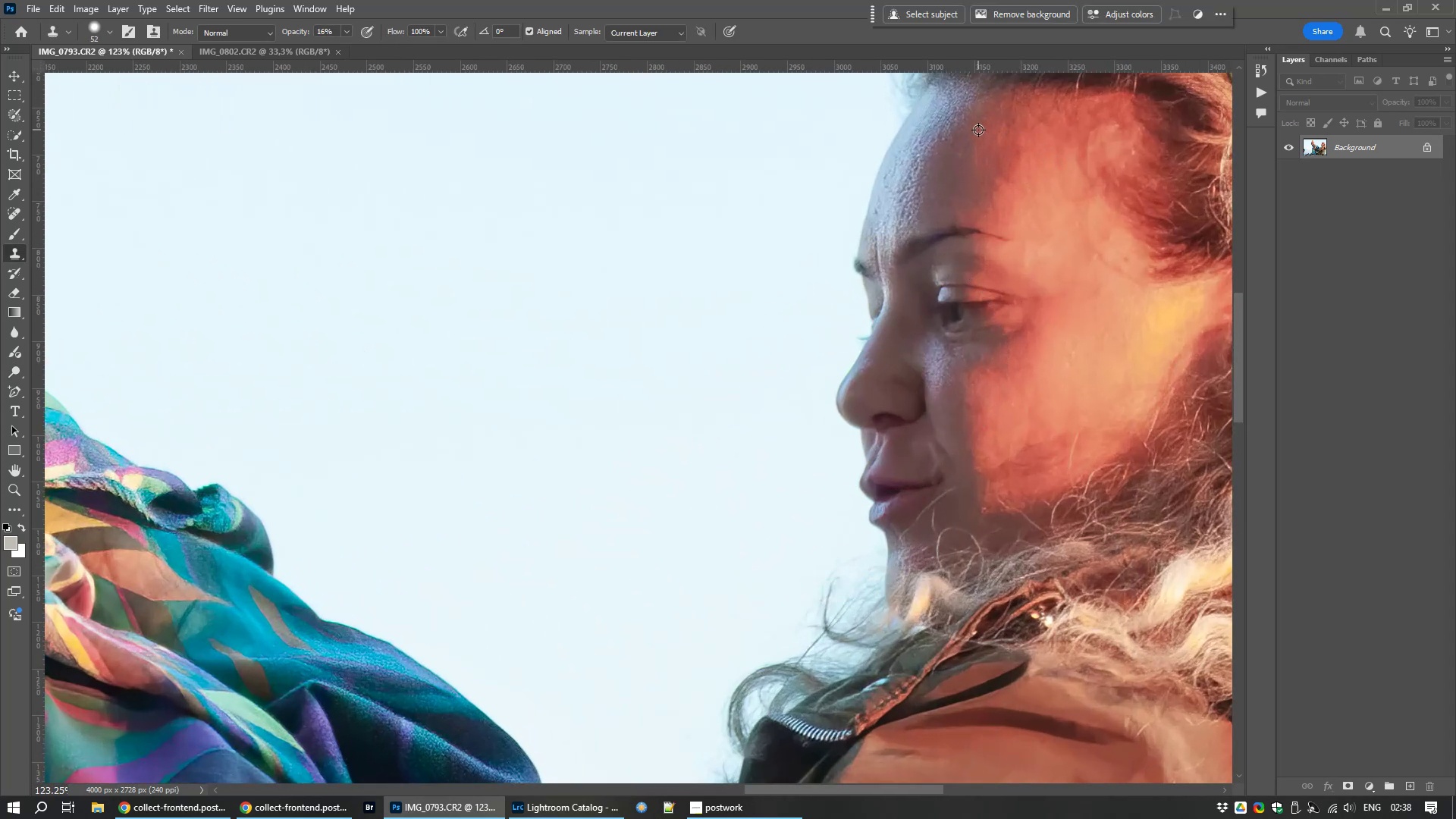 
key(Alt+AltLeft)
 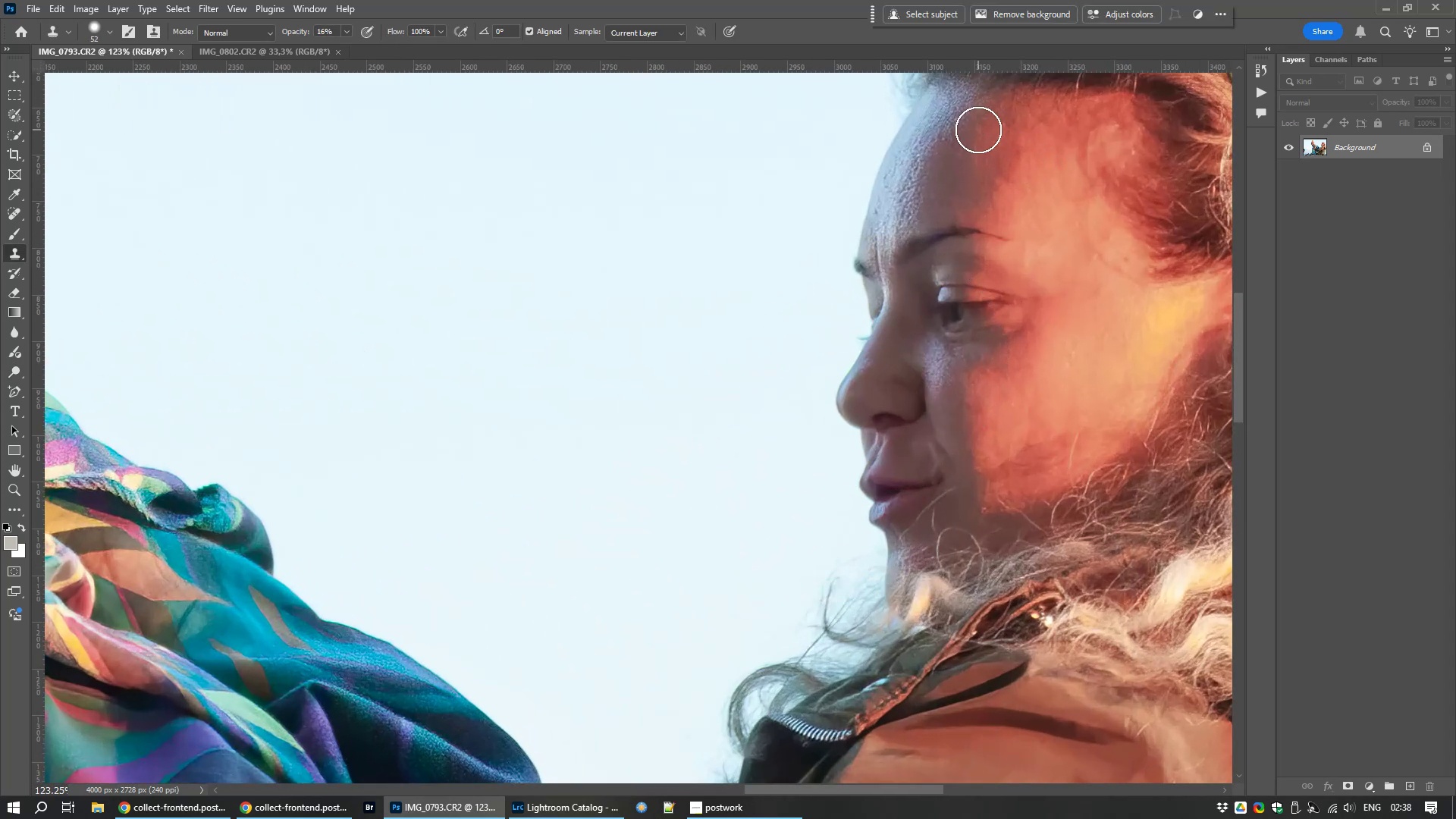 
key(Alt+AltLeft)
 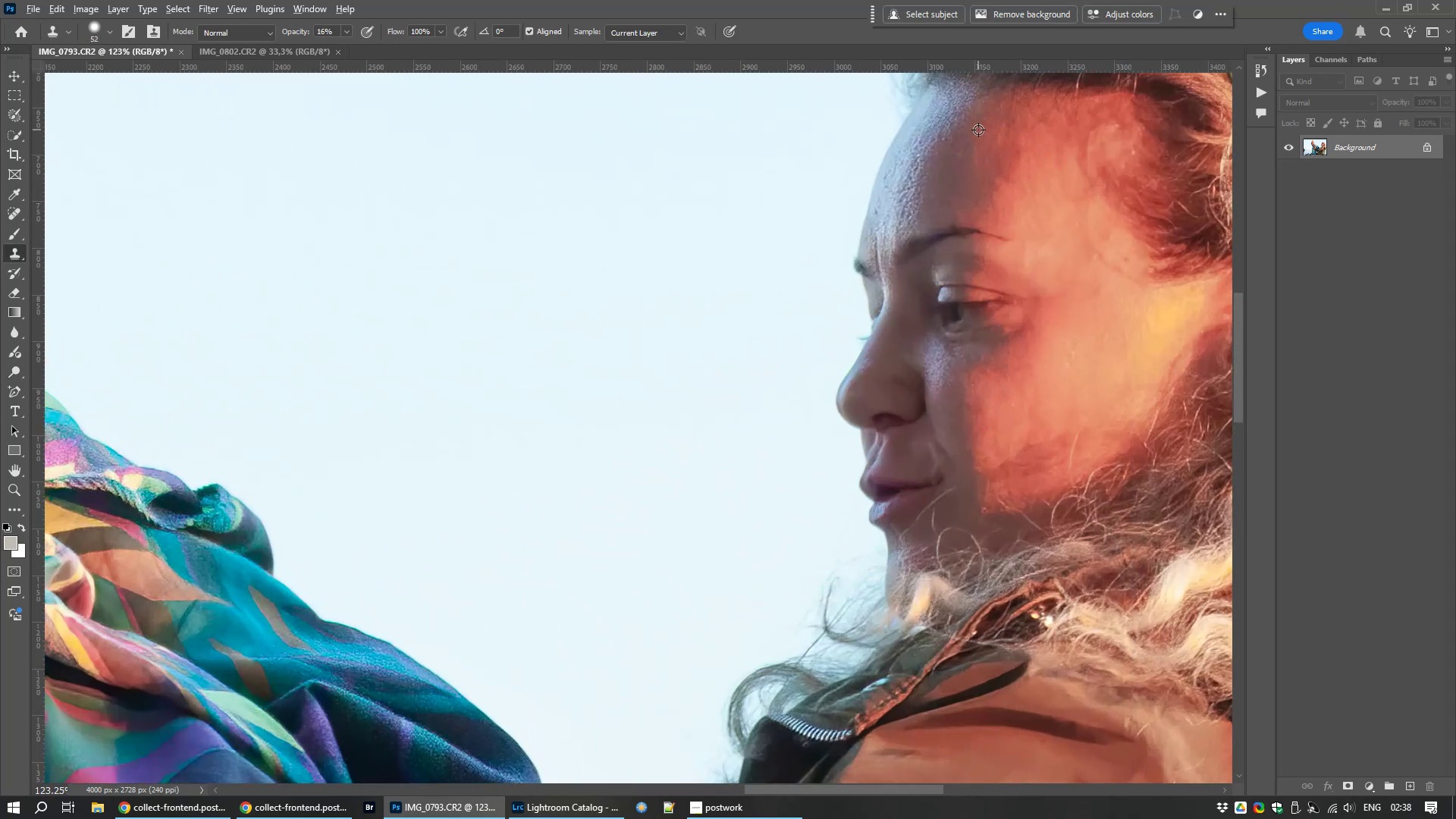 
key(Alt+AltLeft)
 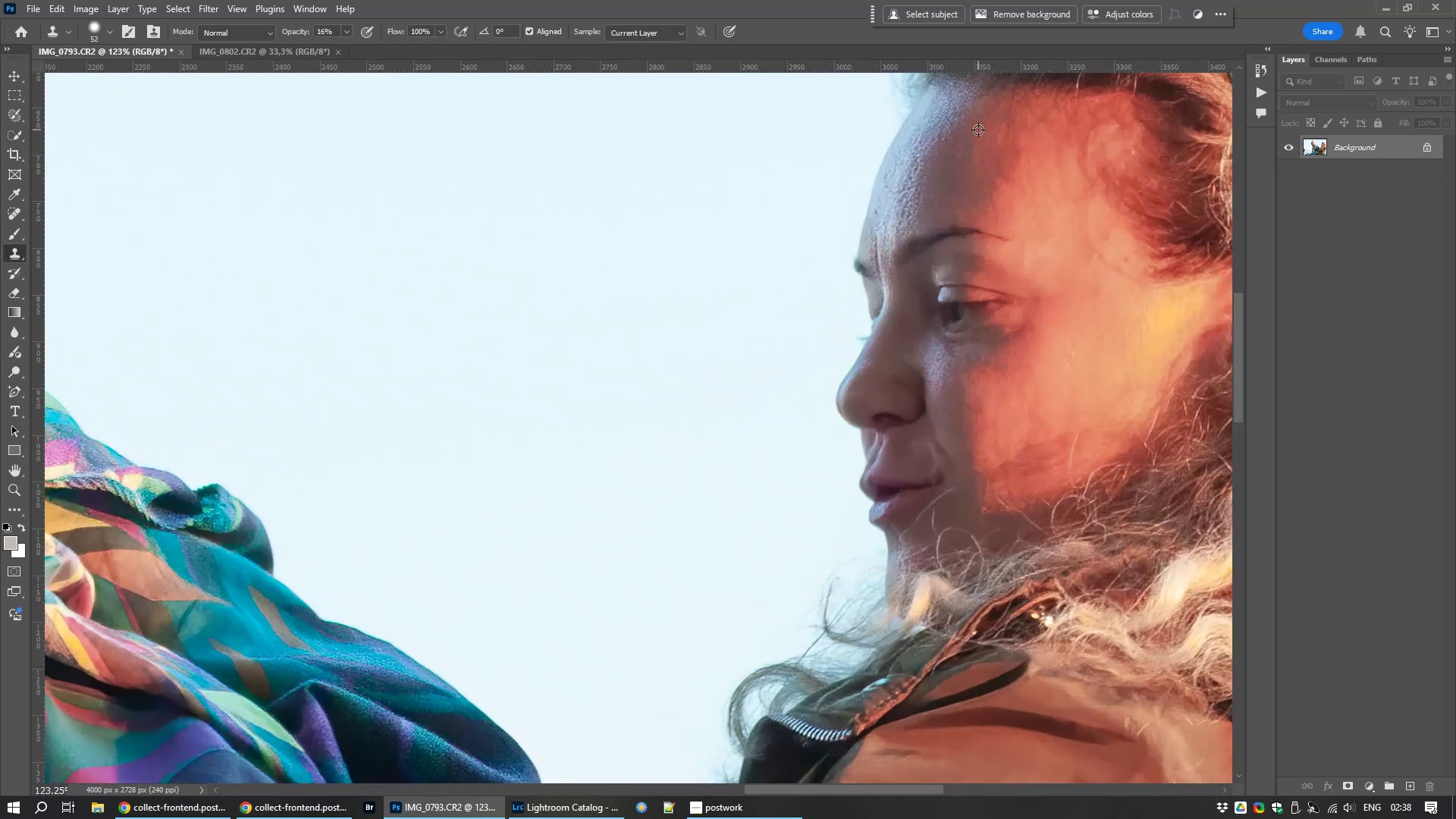 
key(Alt+AltLeft)
 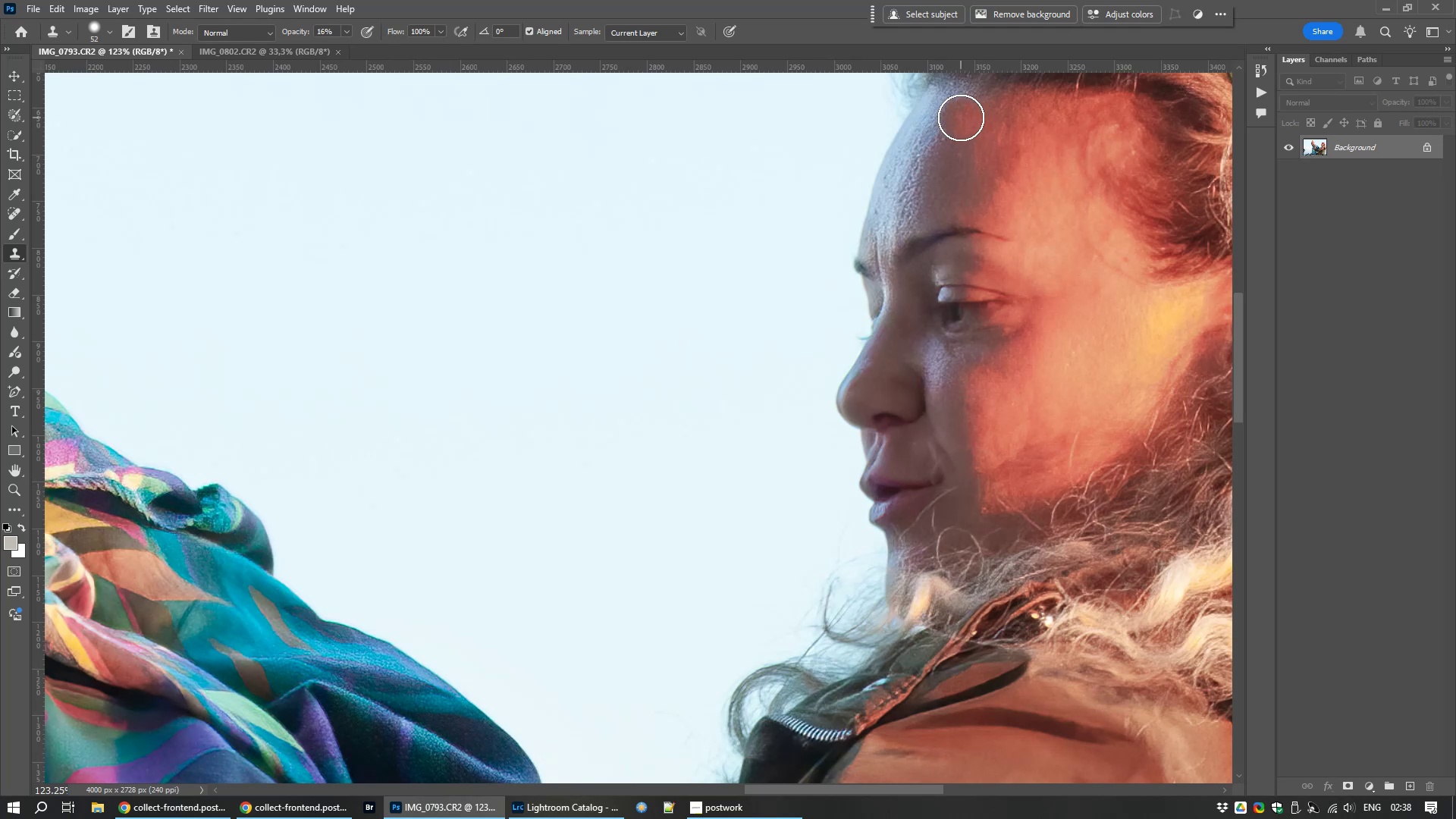 
left_click_drag(start_coordinate=[961, 118], to_coordinate=[935, 142])
 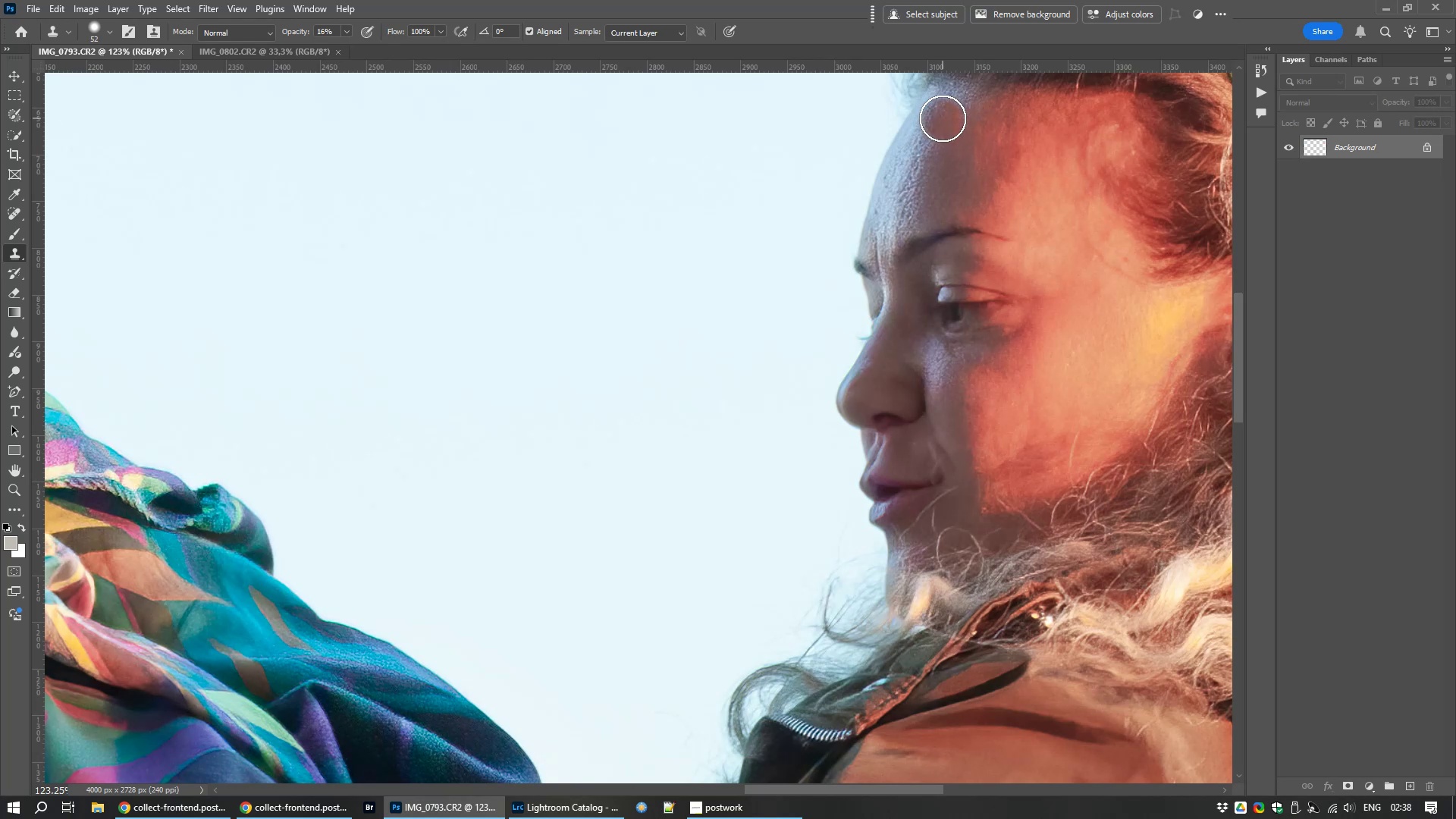 
left_click_drag(start_coordinate=[943, 118], to_coordinate=[936, 137])
 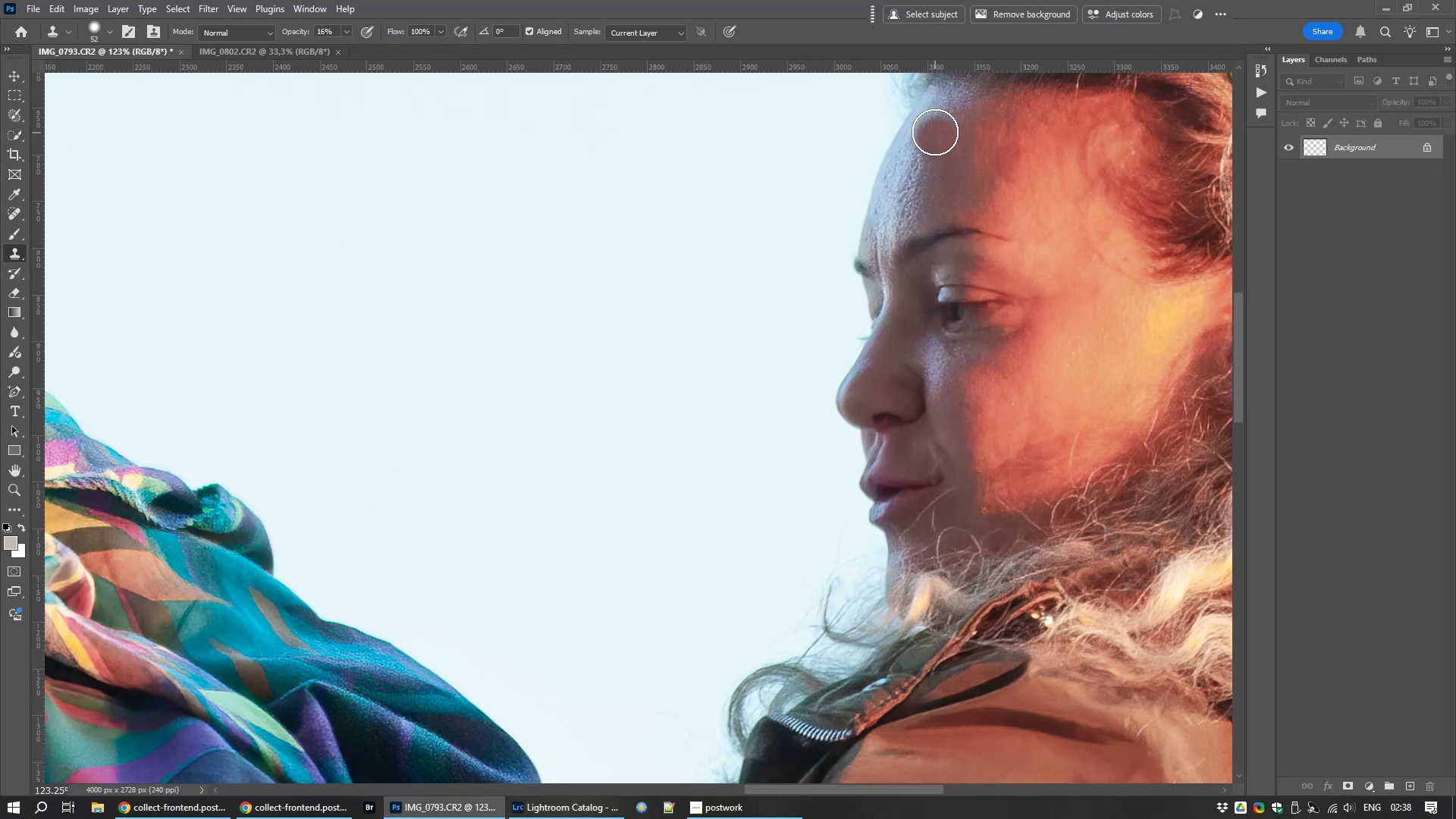 
left_click_drag(start_coordinate=[935, 132], to_coordinate=[911, 160])
 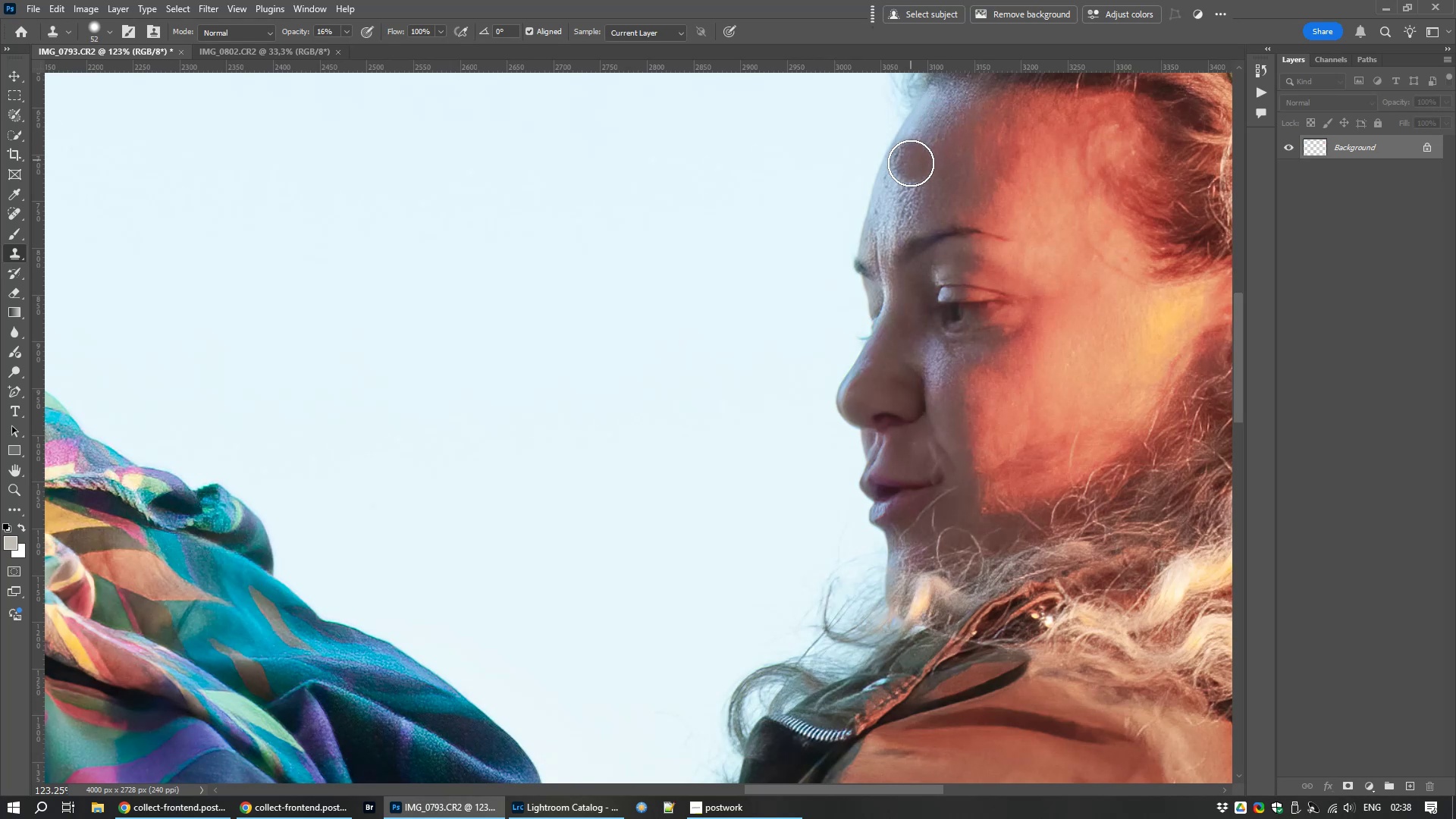 
left_click_drag(start_coordinate=[911, 163], to_coordinate=[911, 178])
 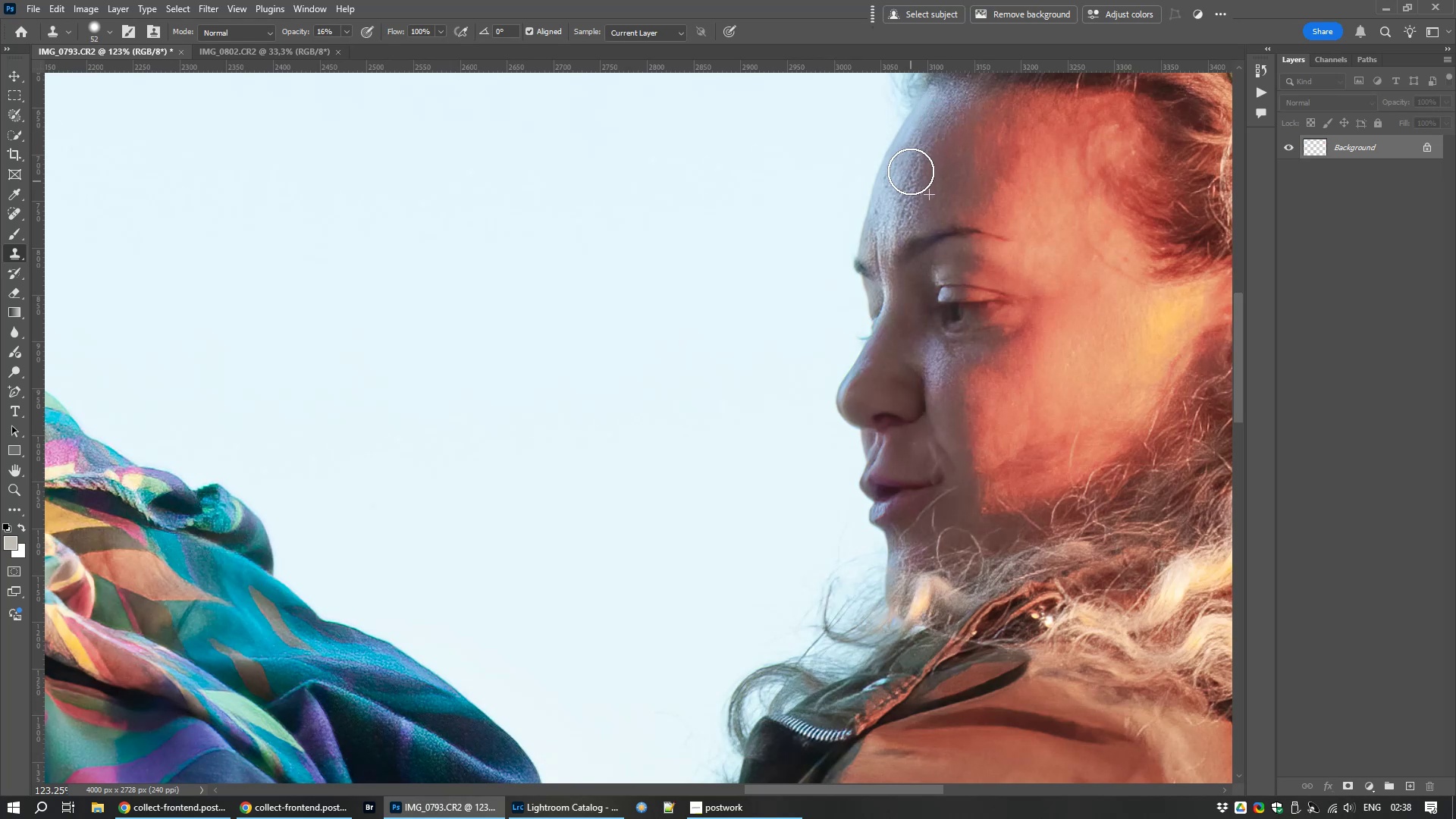 
left_click_drag(start_coordinate=[911, 174], to_coordinate=[907, 194])
 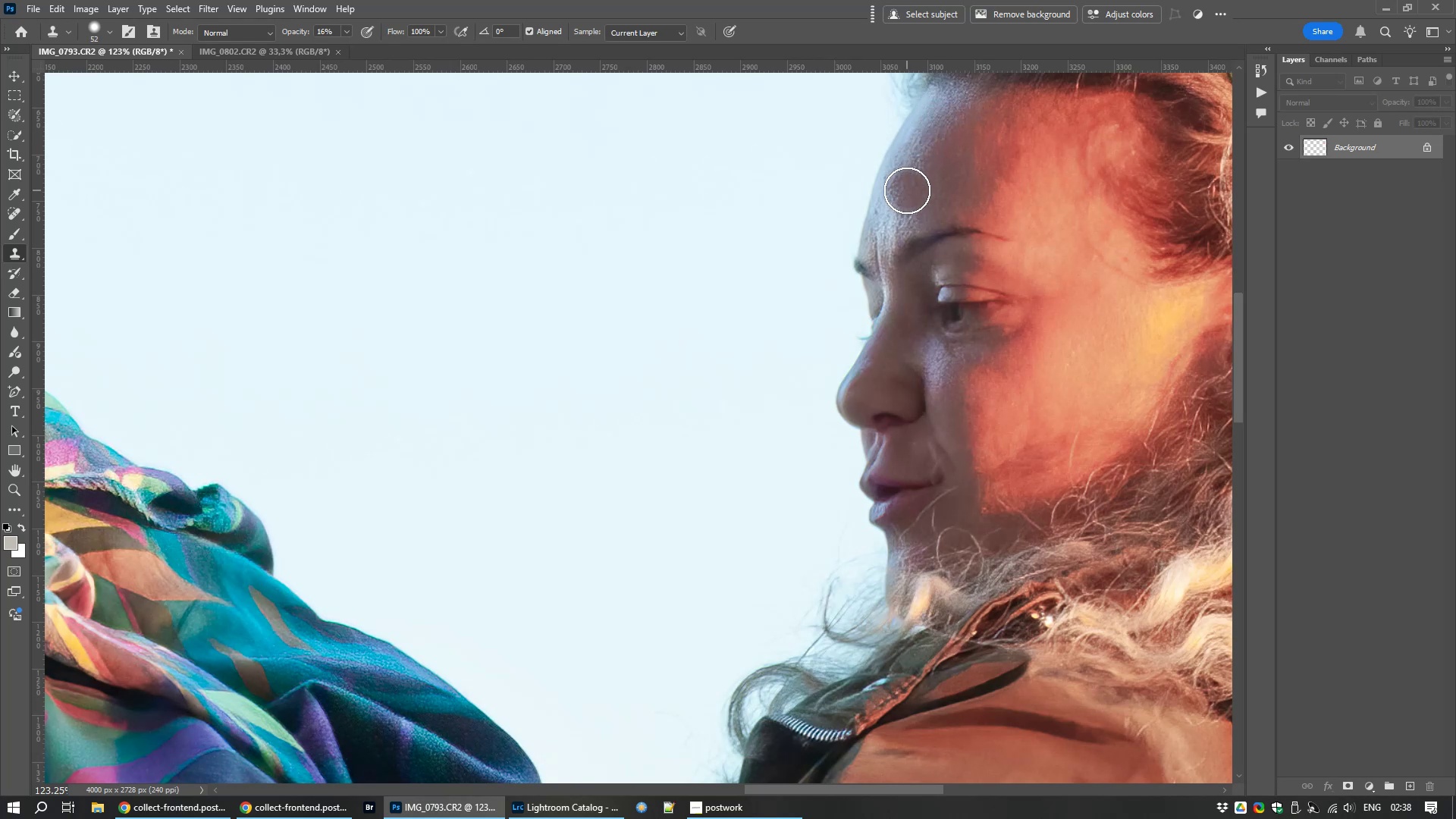 
left_click_drag(start_coordinate=[907, 193], to_coordinate=[909, 206])
 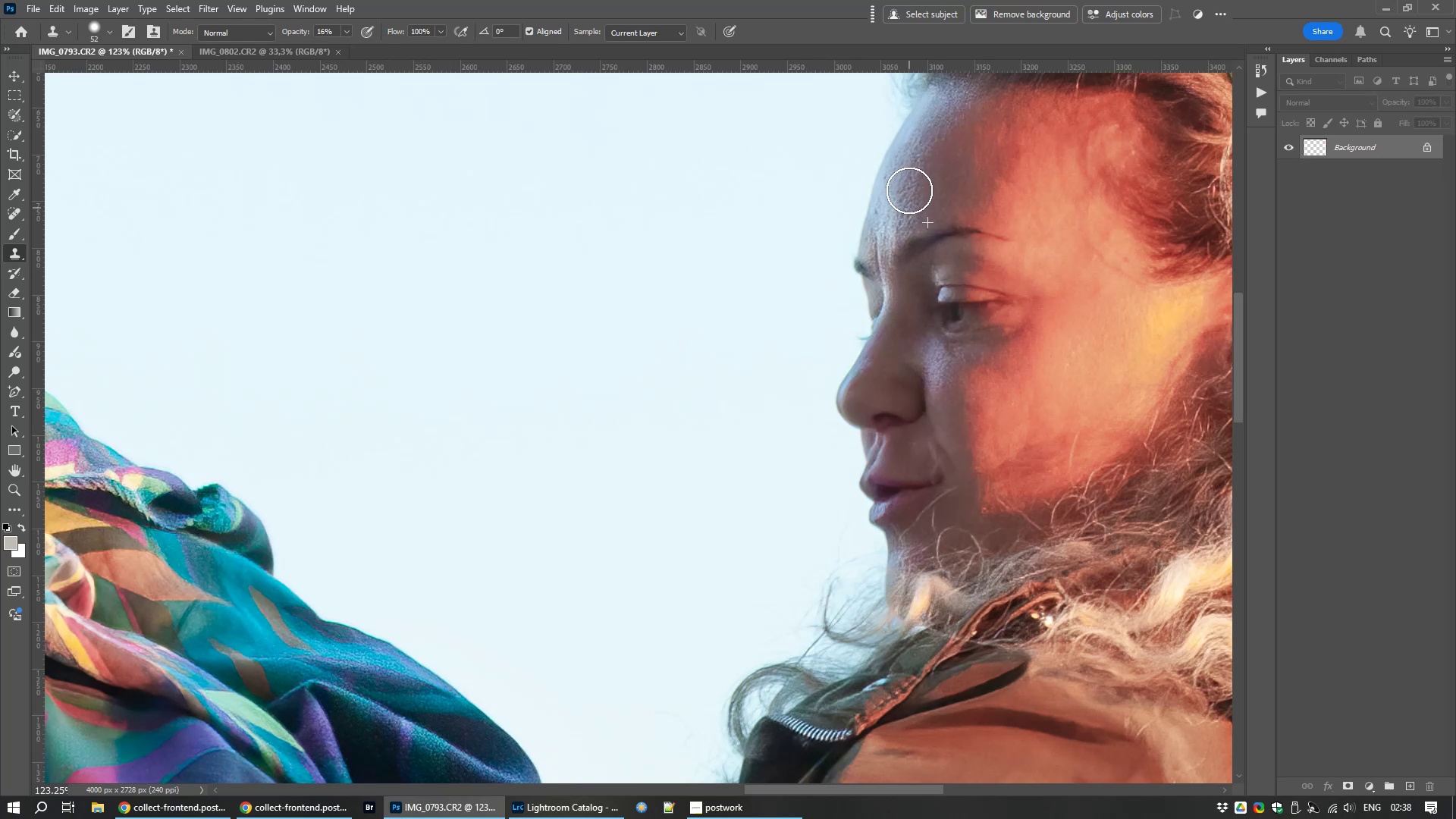 
left_click_drag(start_coordinate=[909, 190], to_coordinate=[909, 211])
 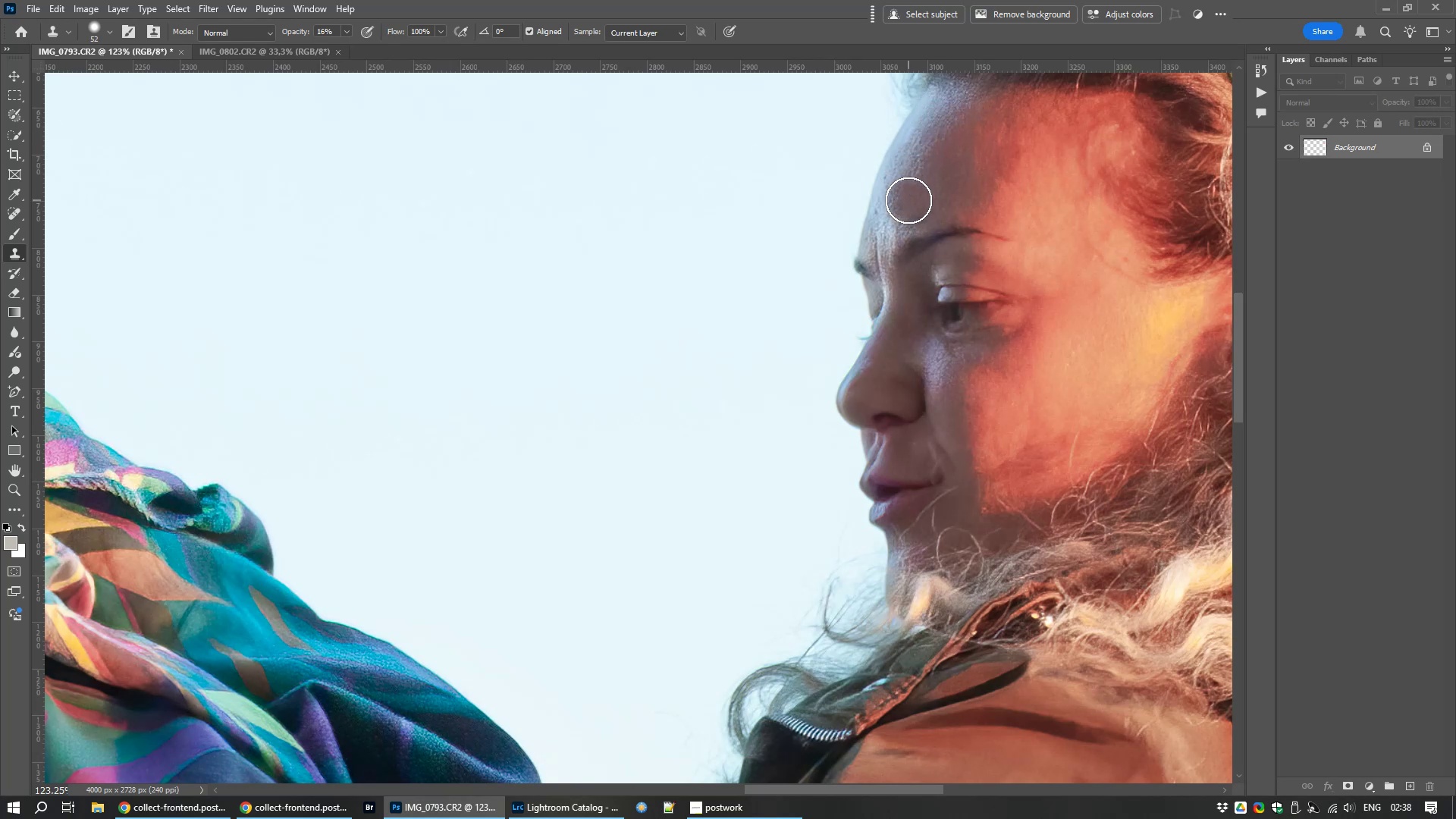 
left_click_drag(start_coordinate=[908, 200], to_coordinate=[907, 208])
 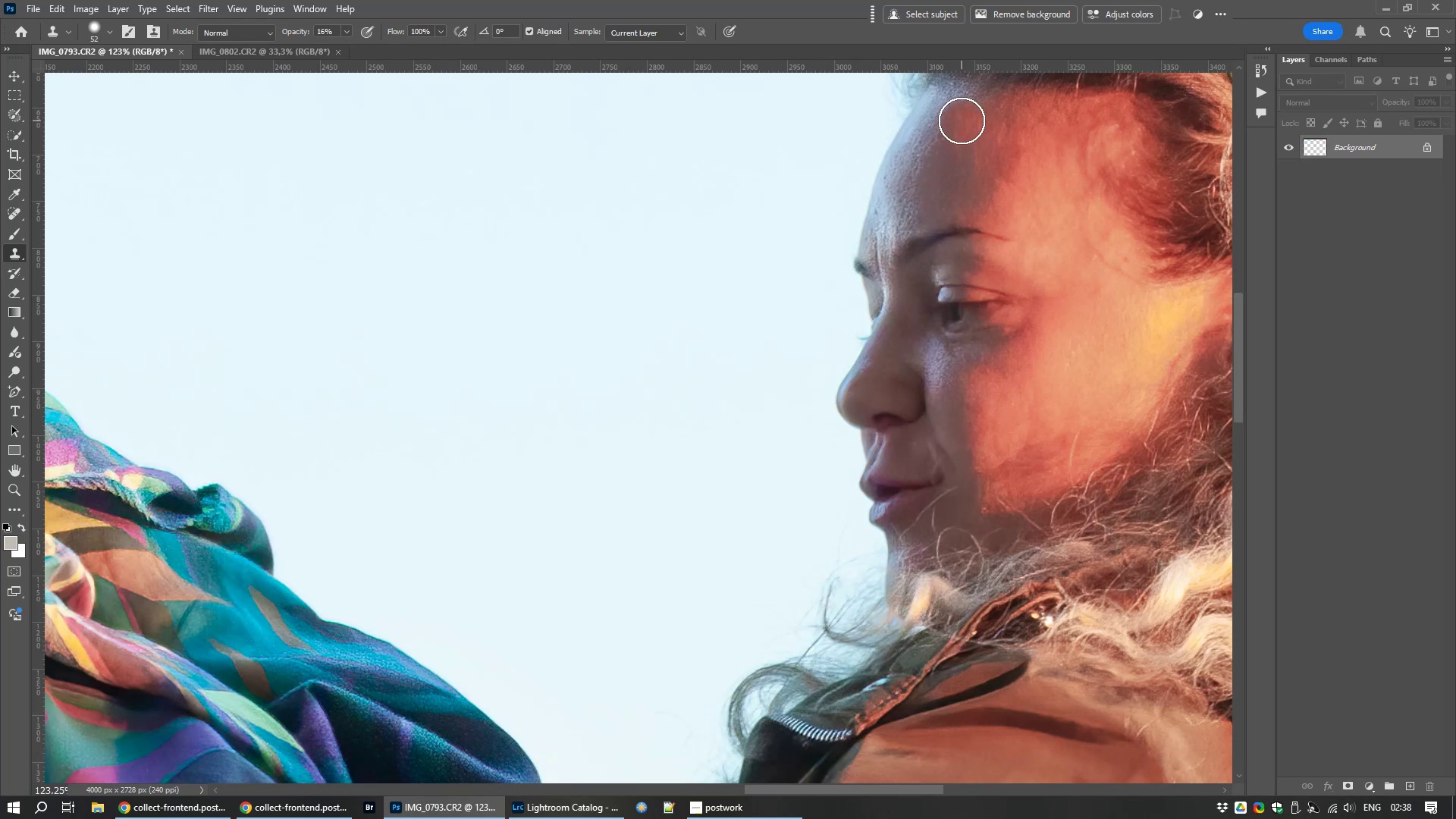 
left_click_drag(start_coordinate=[958, 115], to_coordinate=[926, 162])
 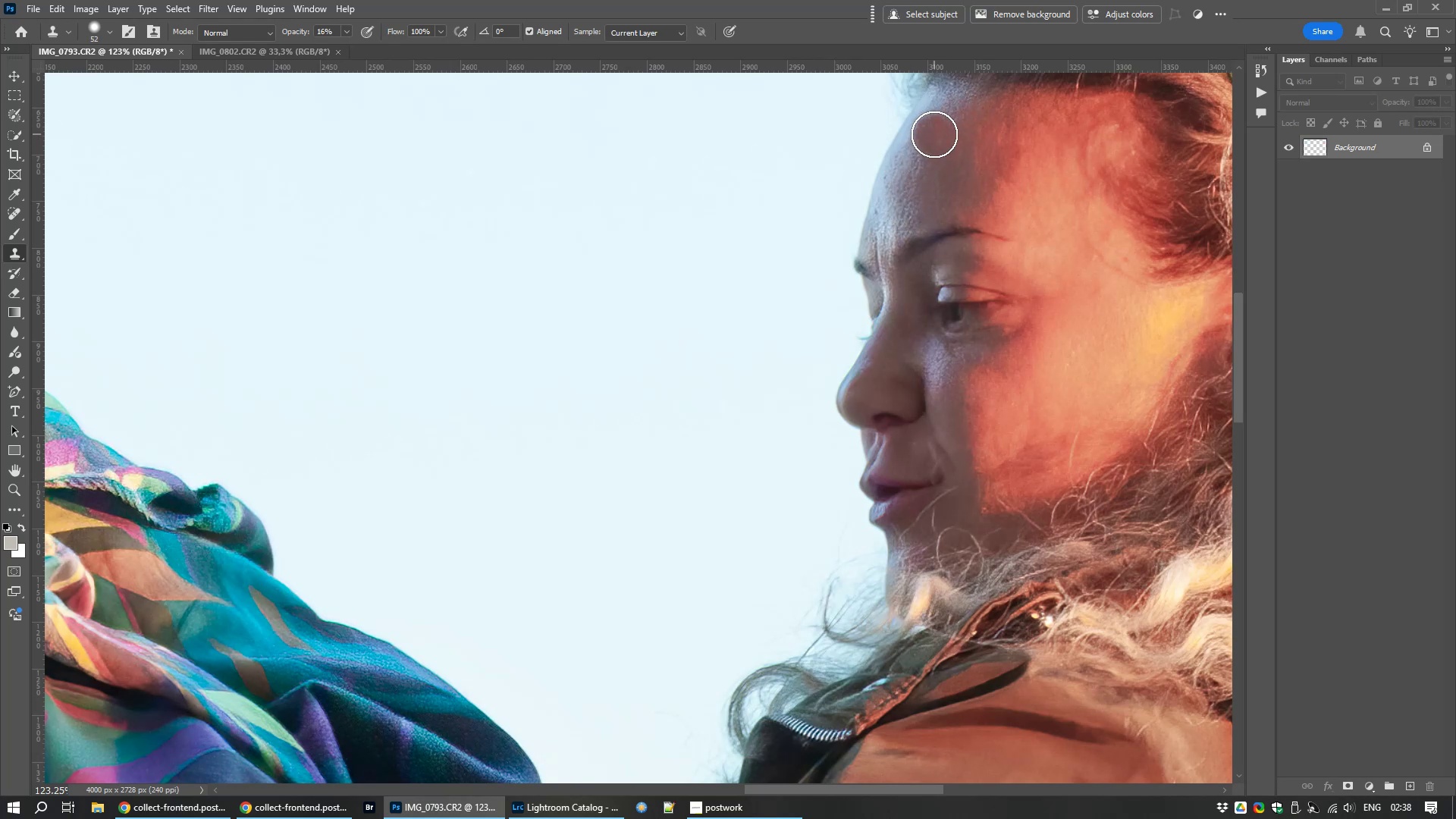 
left_click_drag(start_coordinate=[934, 134], to_coordinate=[911, 184])
 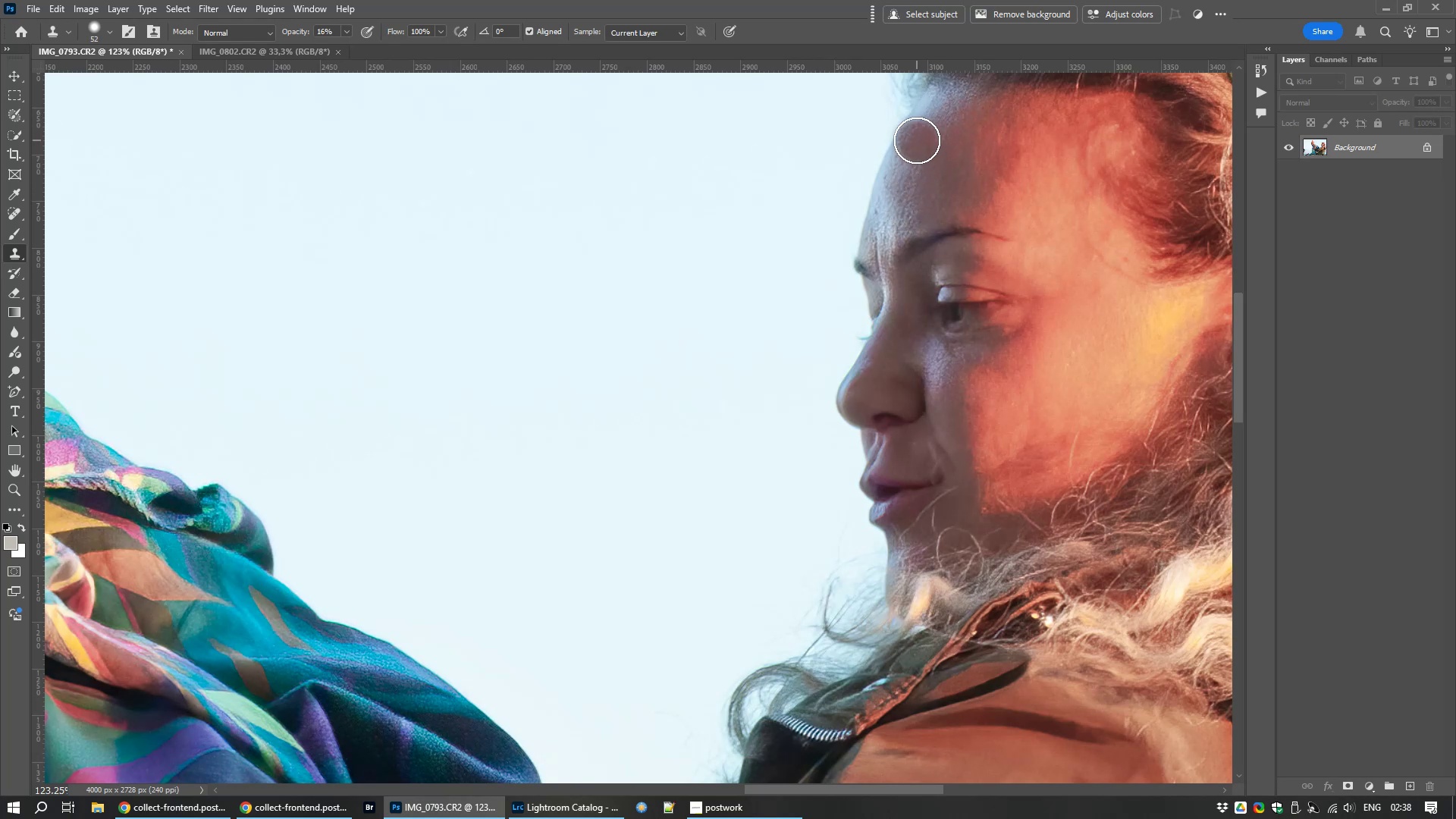 
left_click_drag(start_coordinate=[917, 140], to_coordinate=[902, 195])
 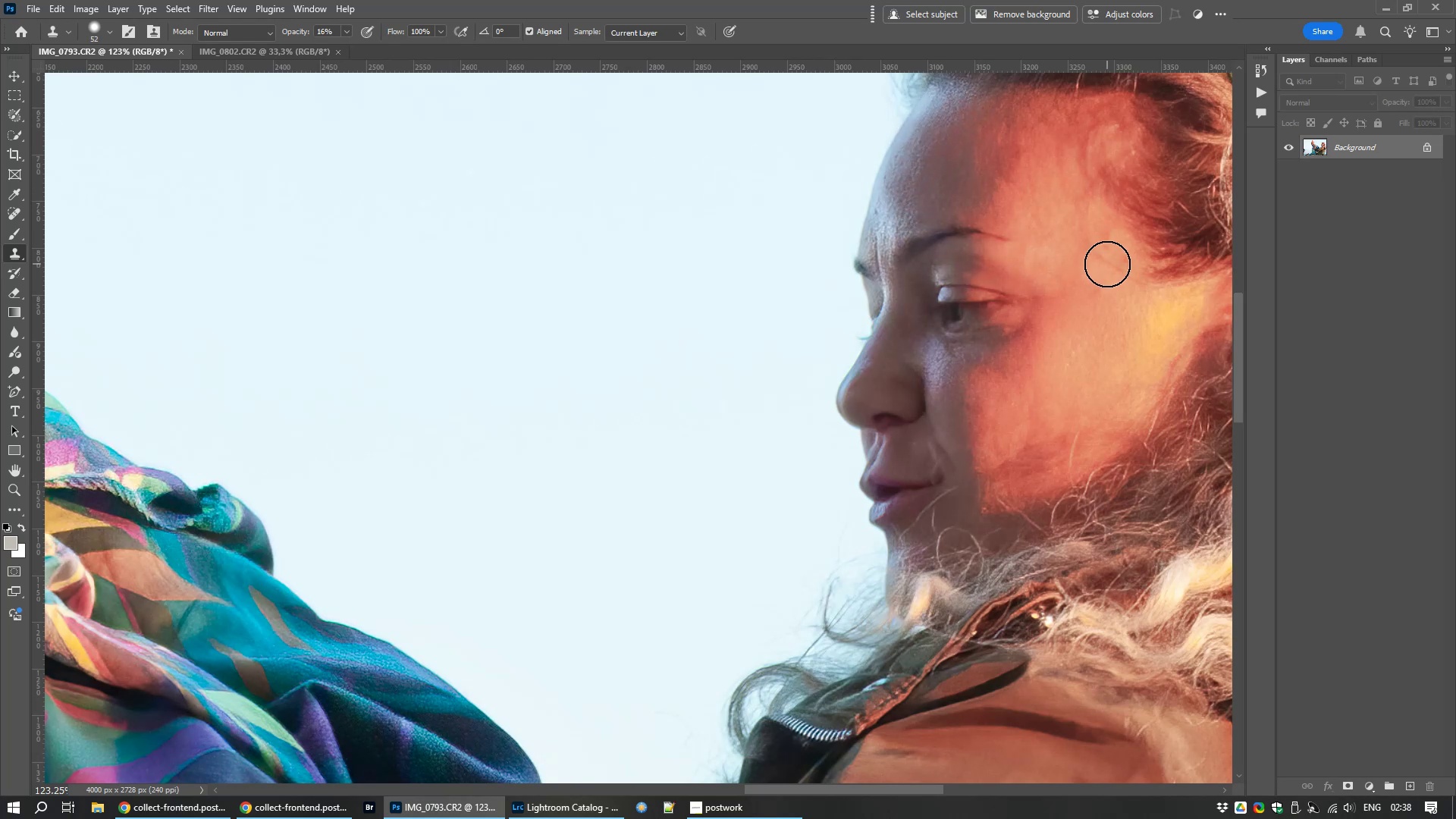 
key(Control+Z)
 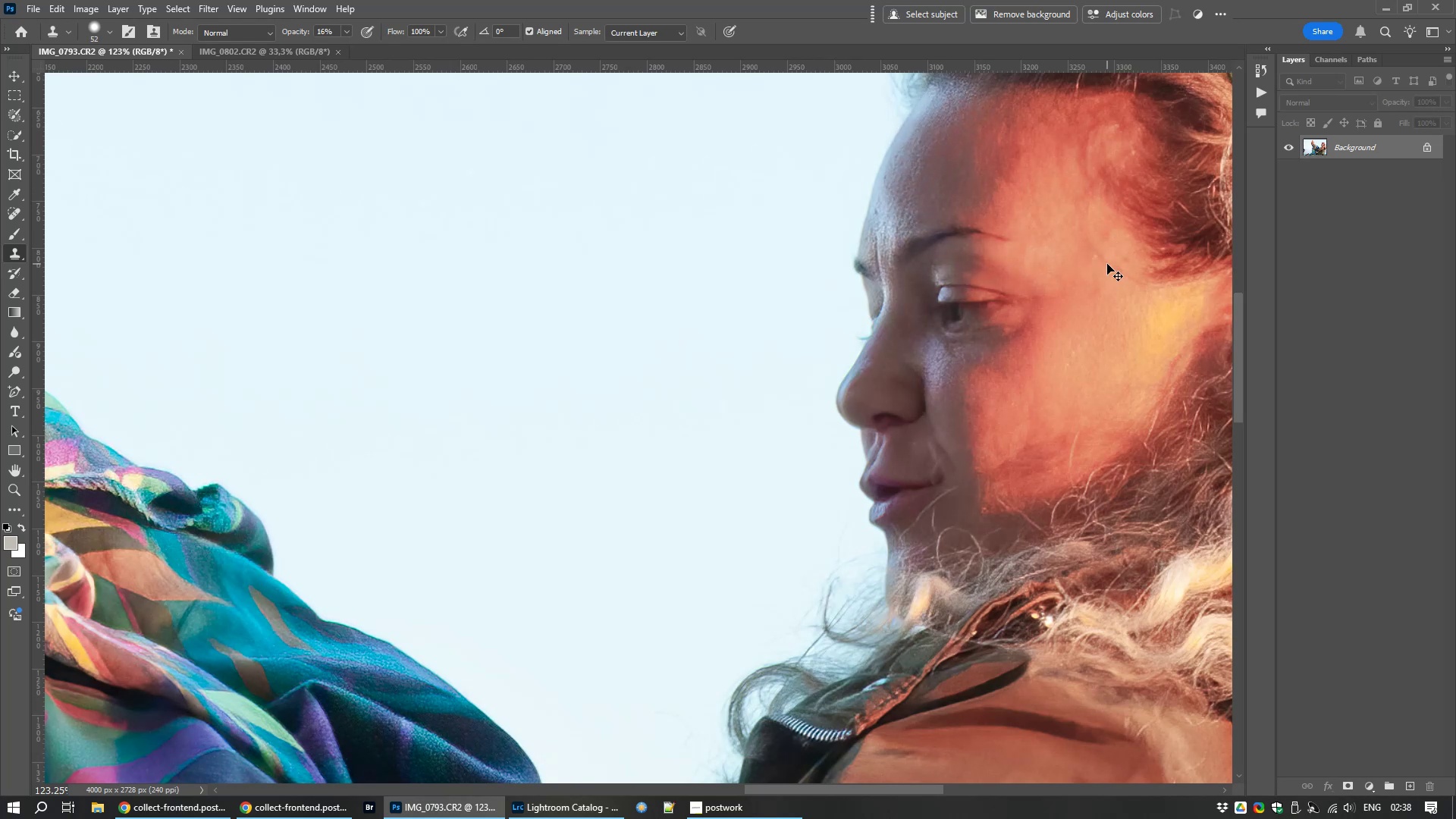 
key(Control+Z)
 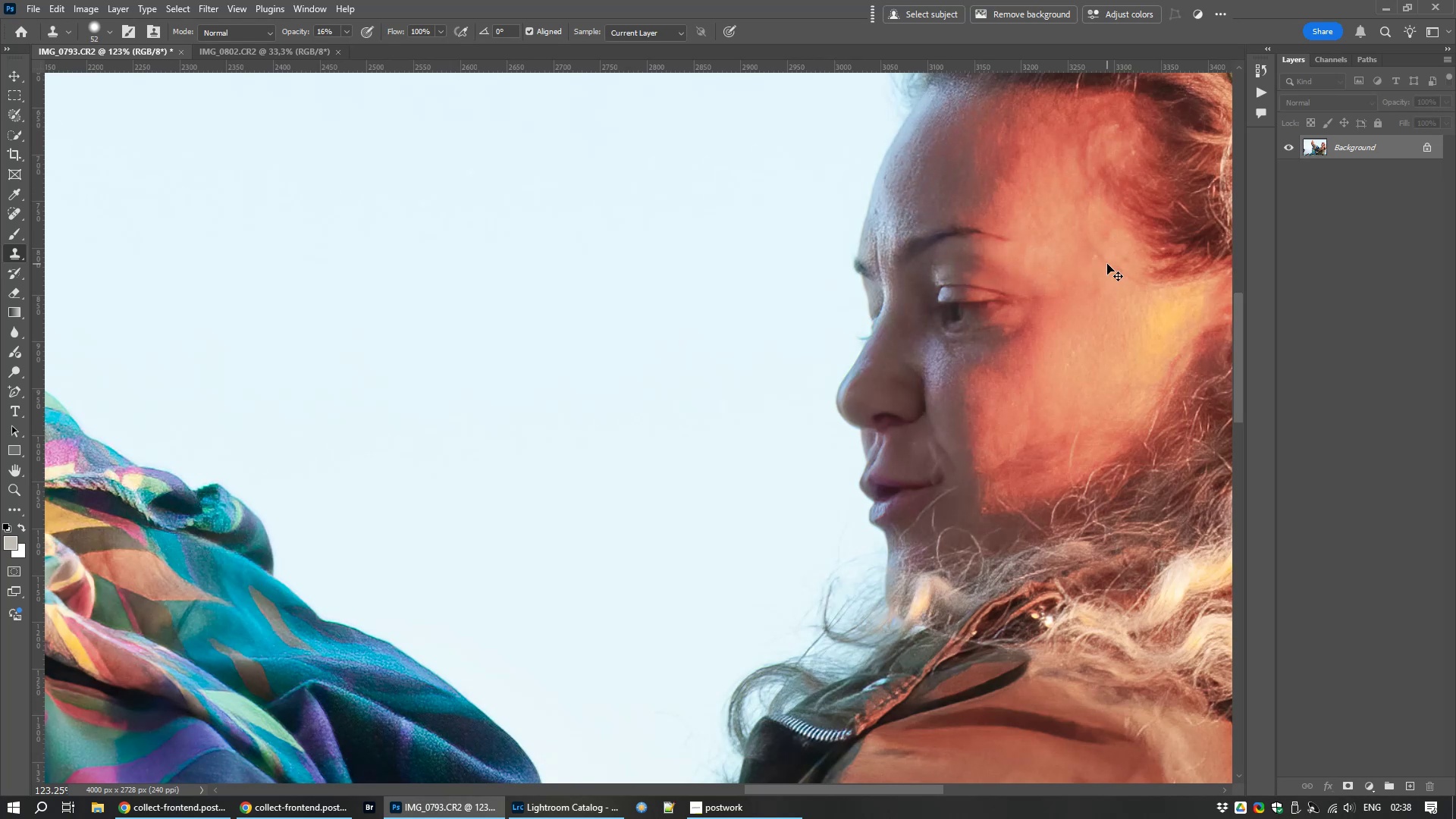 
key(Control+Z)
 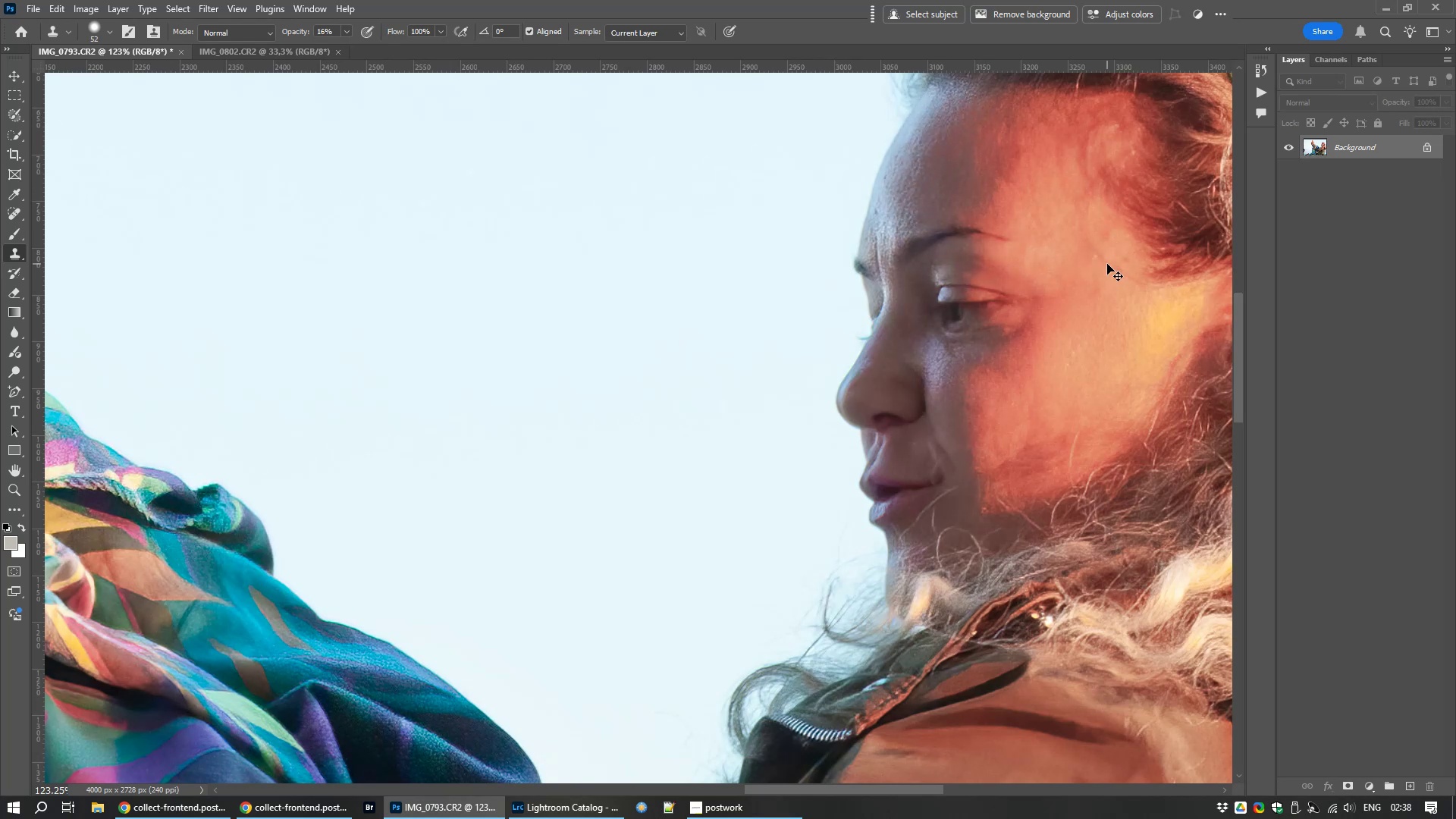 
key(Control+Z)
 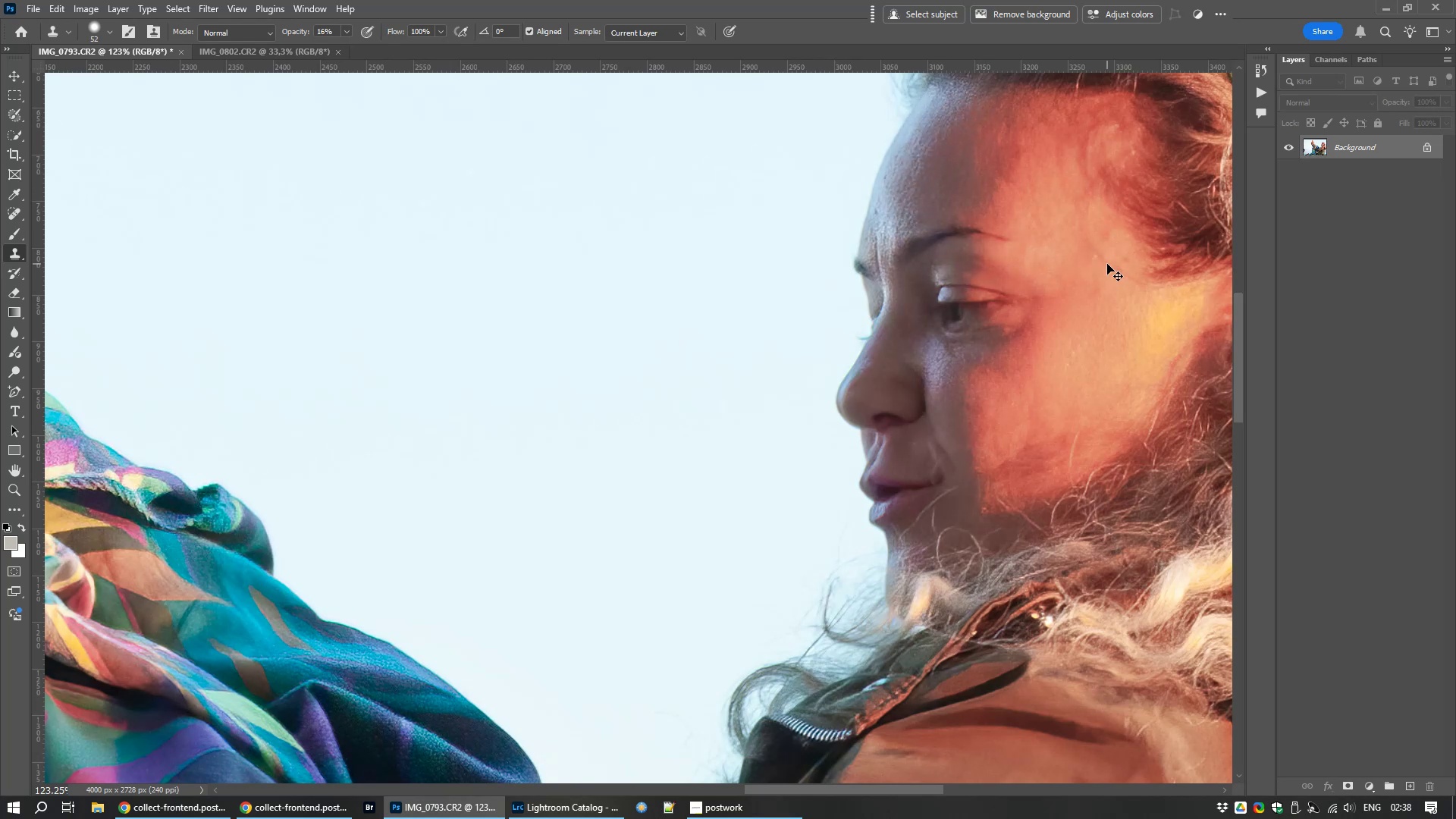 
key(Control+Z)
 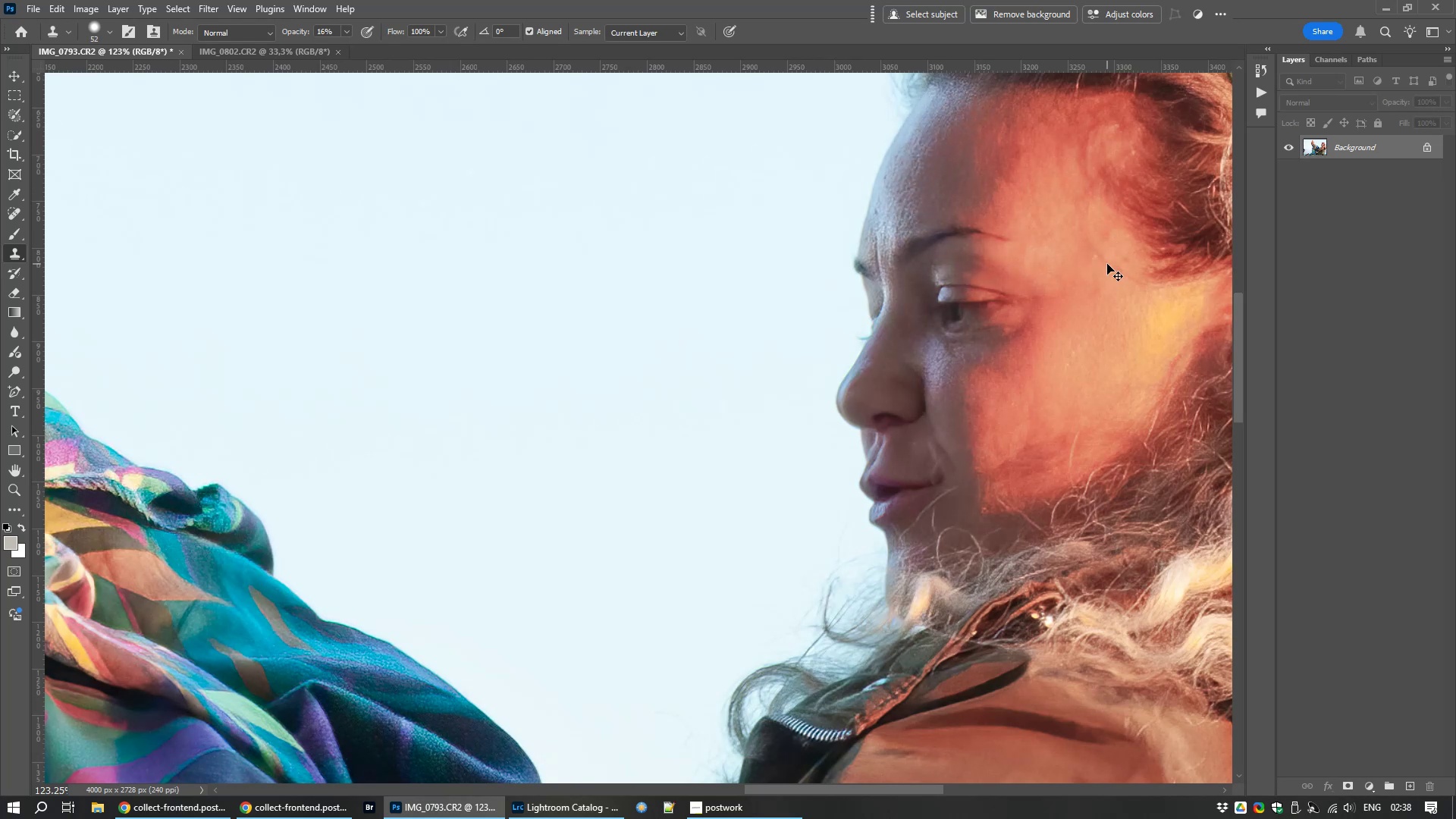 
key(Control+Z)
 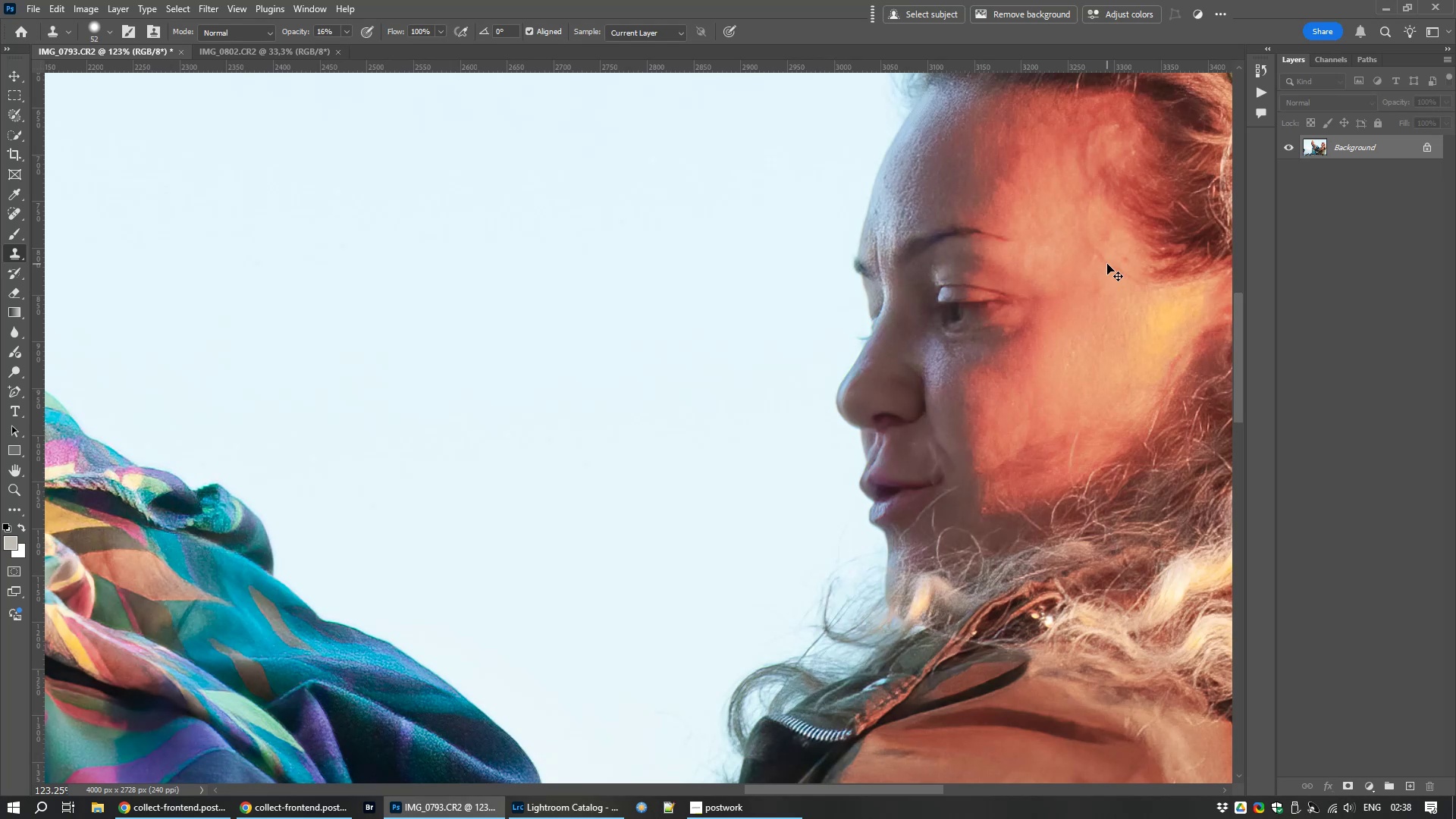 
key(Control+Z)
 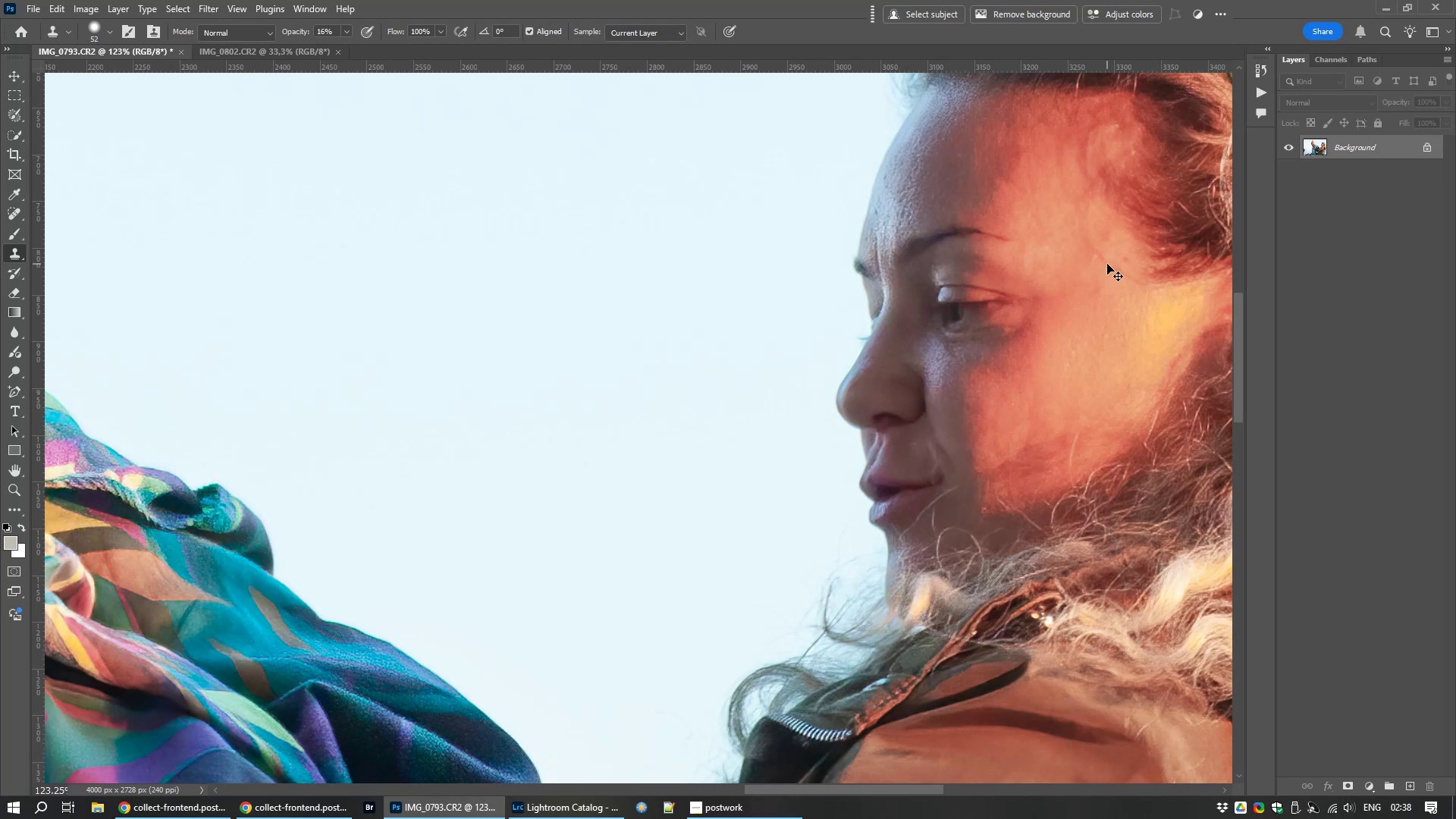 
key(Control+Z)
 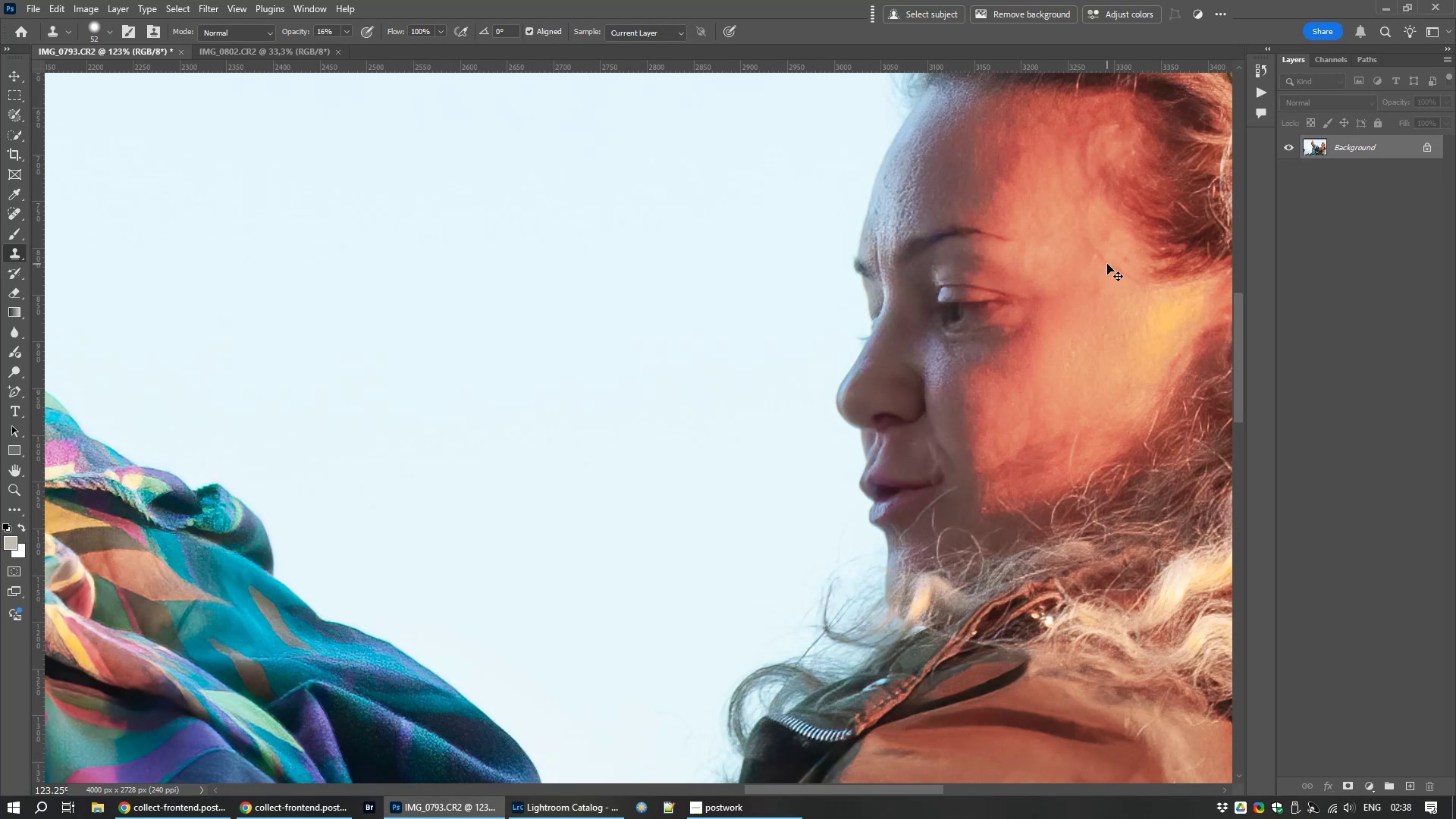 
key(Control+Z)
 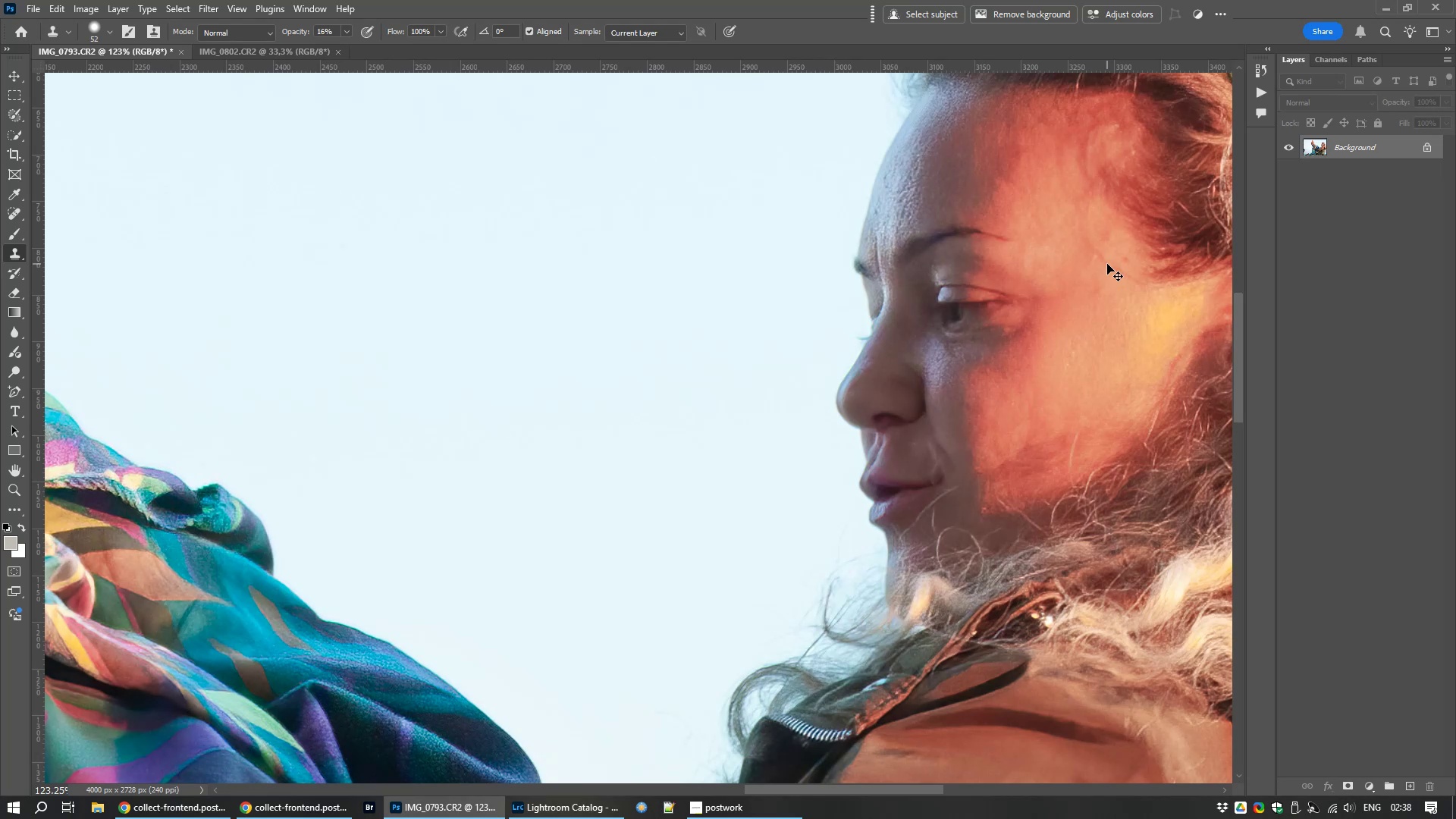 
hold_key(key=Z, duration=1.03)
 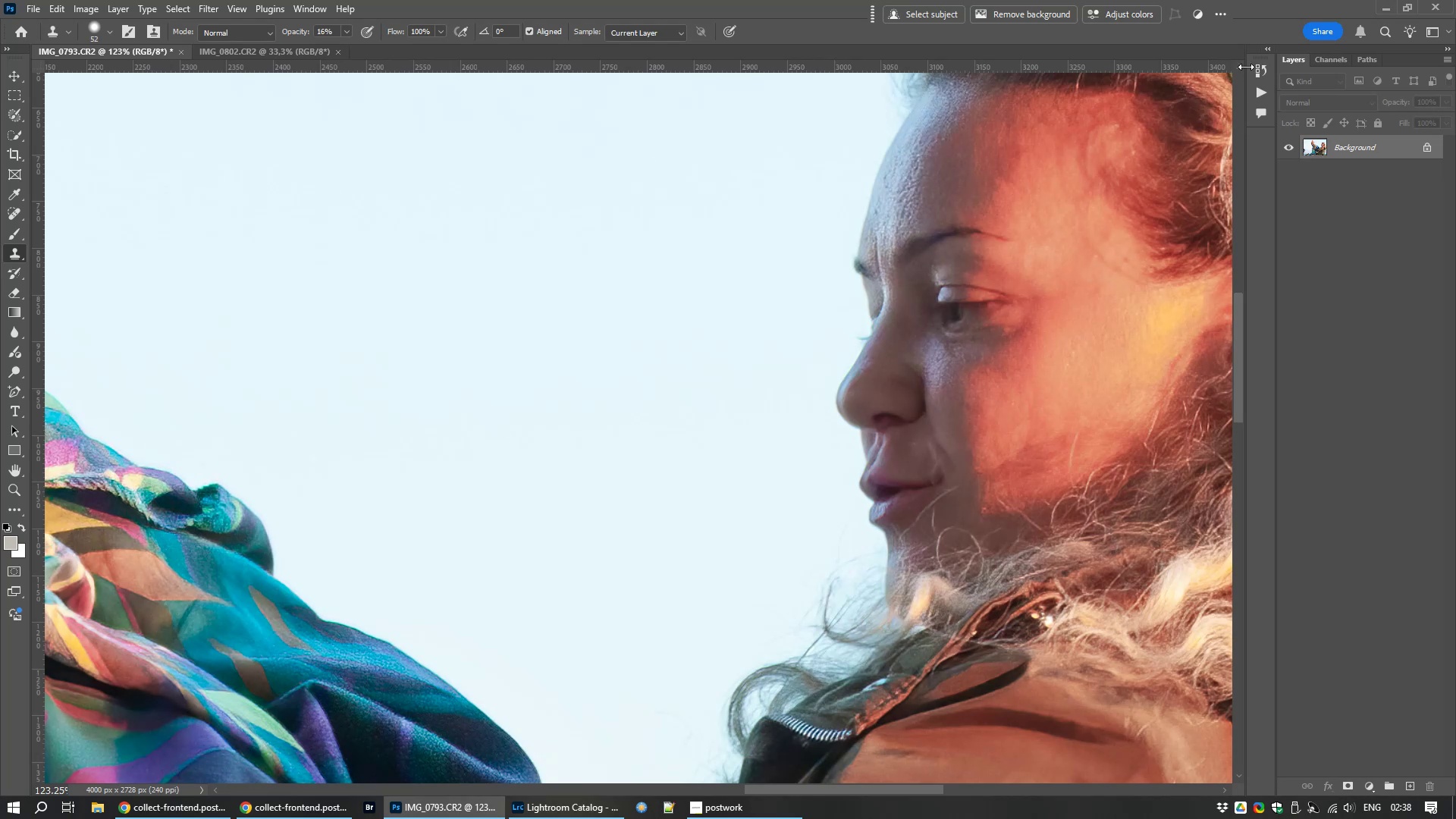 
left_click([1260, 71])
 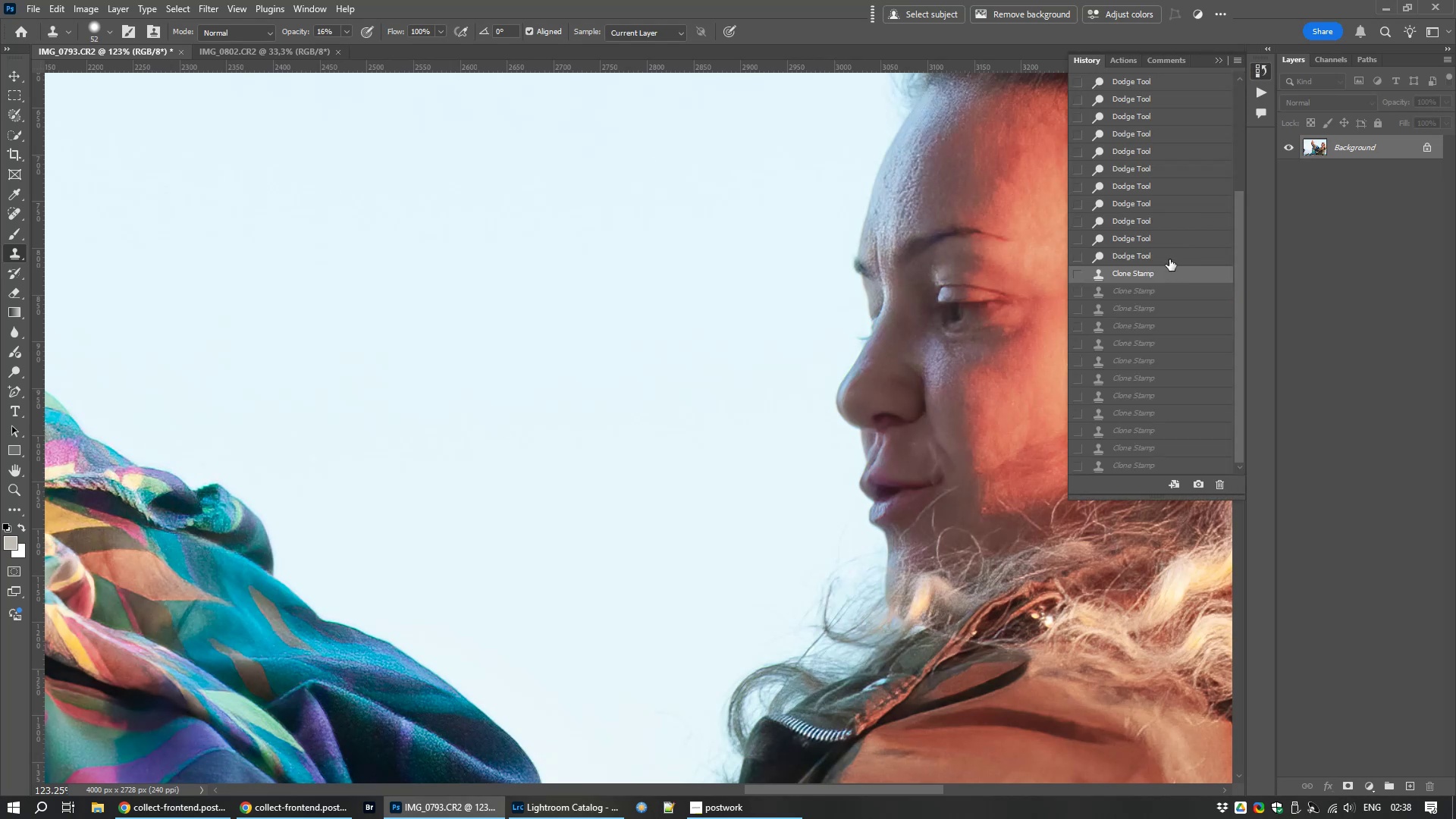 
left_click([1168, 255])
 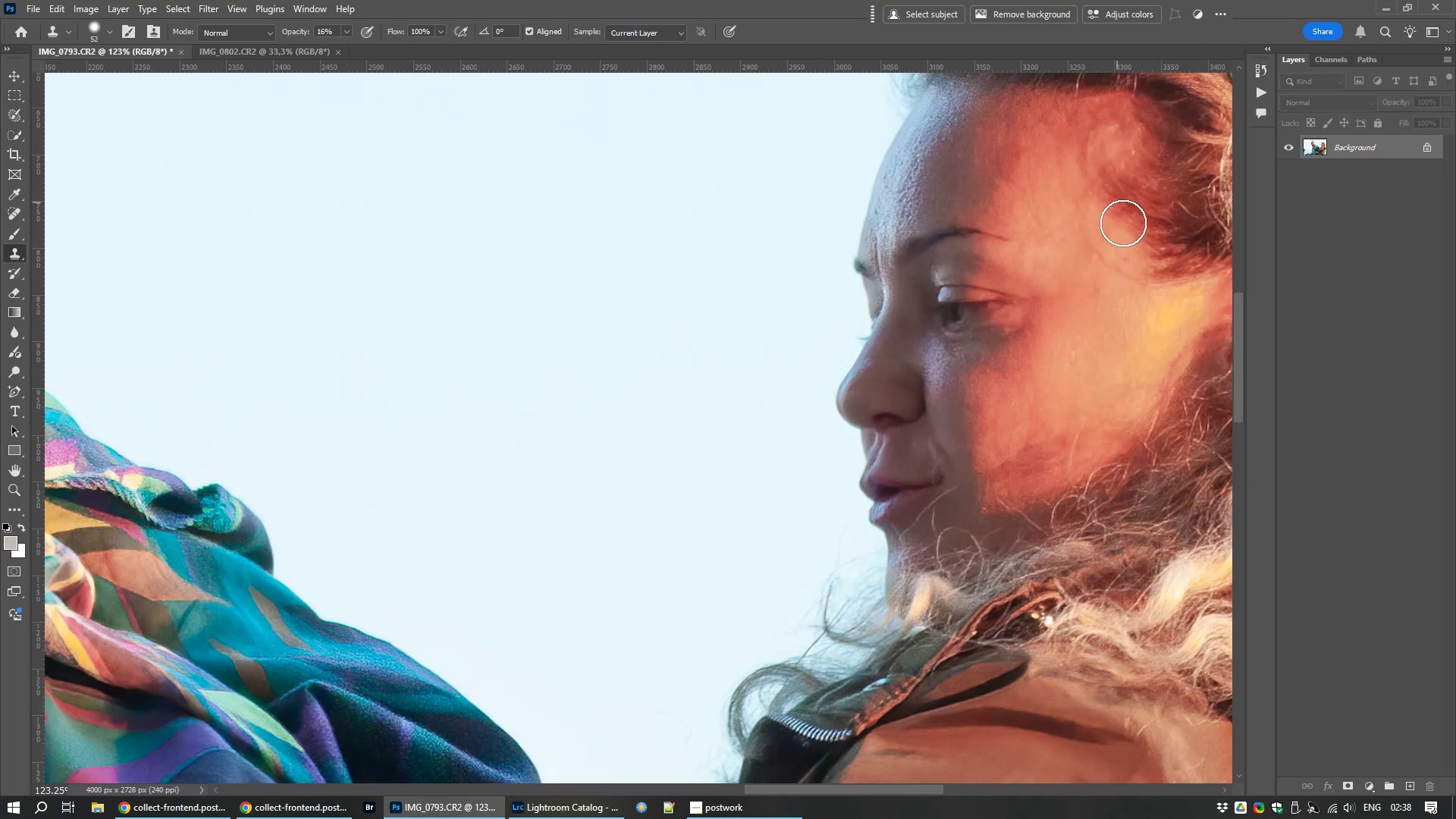 
wait(7.15)
 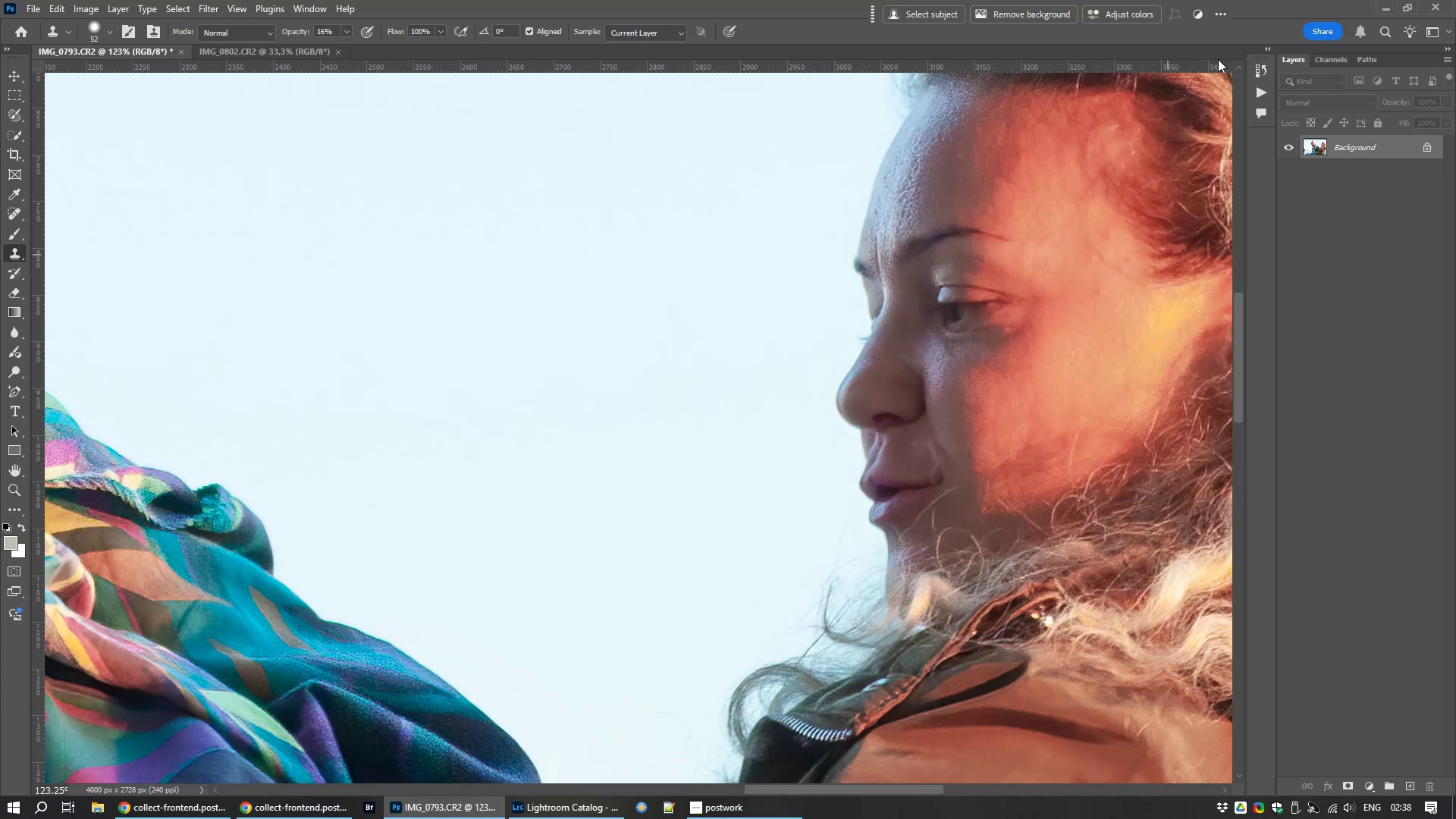 
type(jj)
 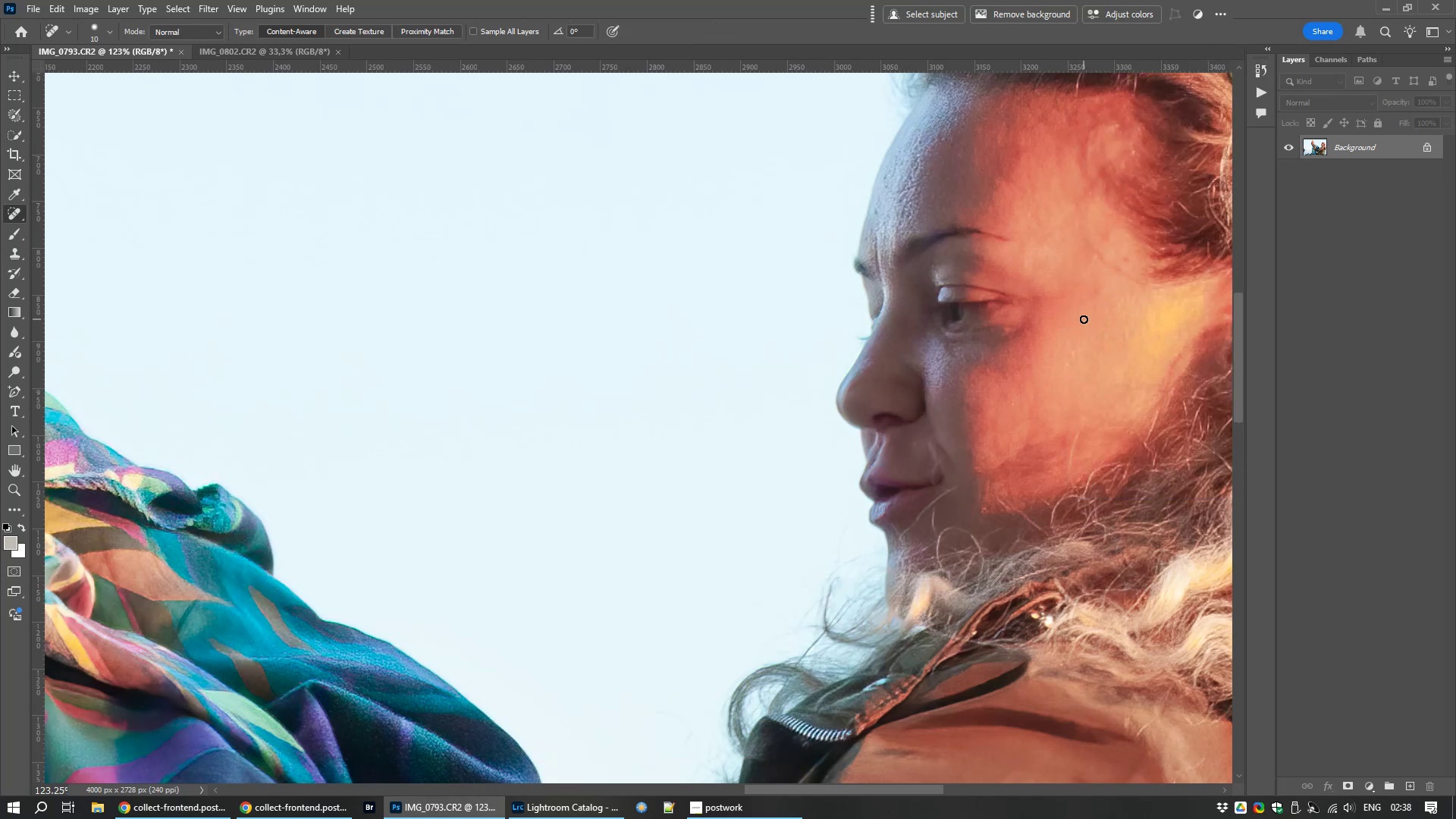 
scroll: coordinate [990, 388], scroll_direction: up, amount: 9.0
 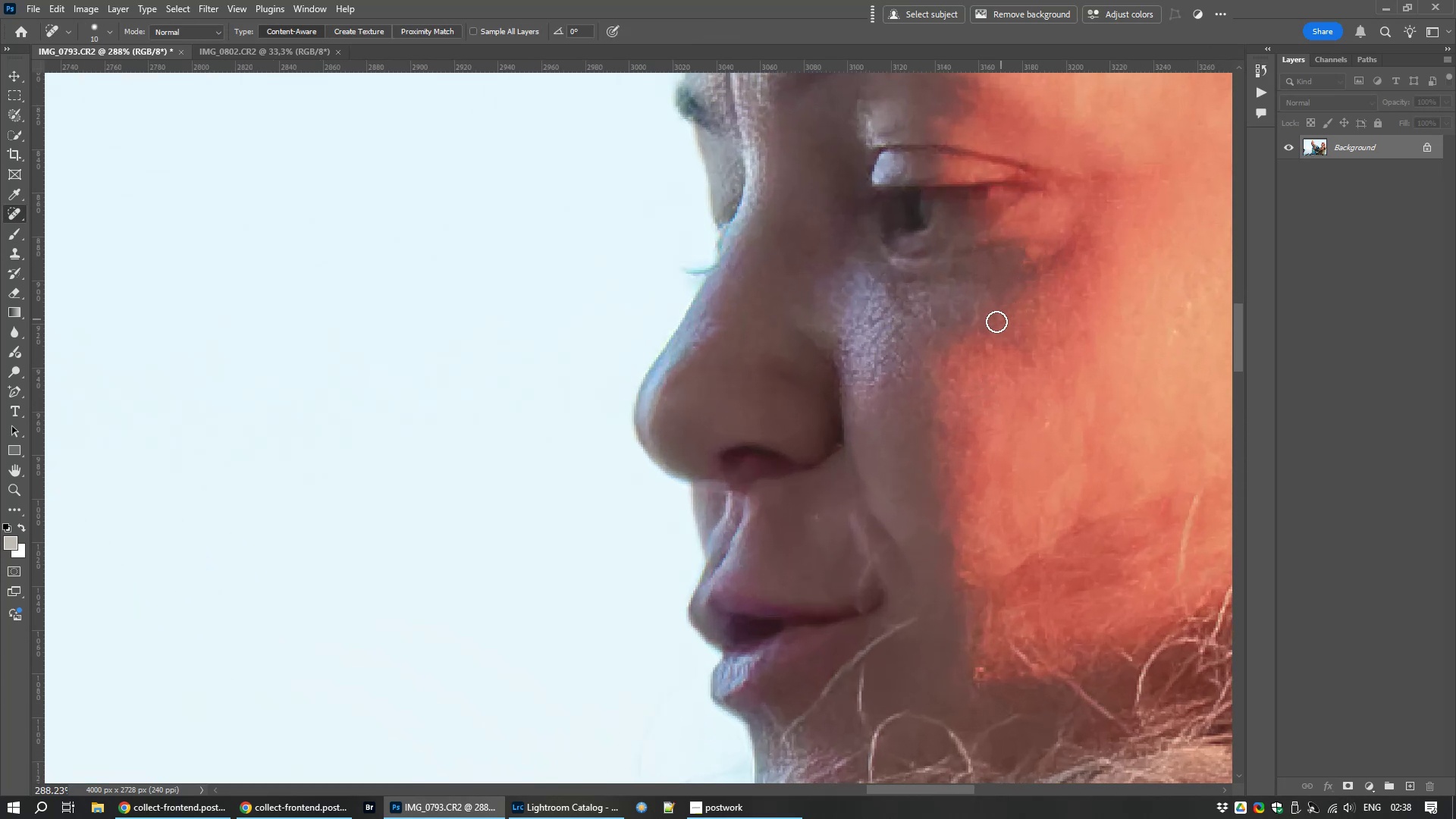 
left_click_drag(start_coordinate=[993, 334], to_coordinate=[986, 355])
 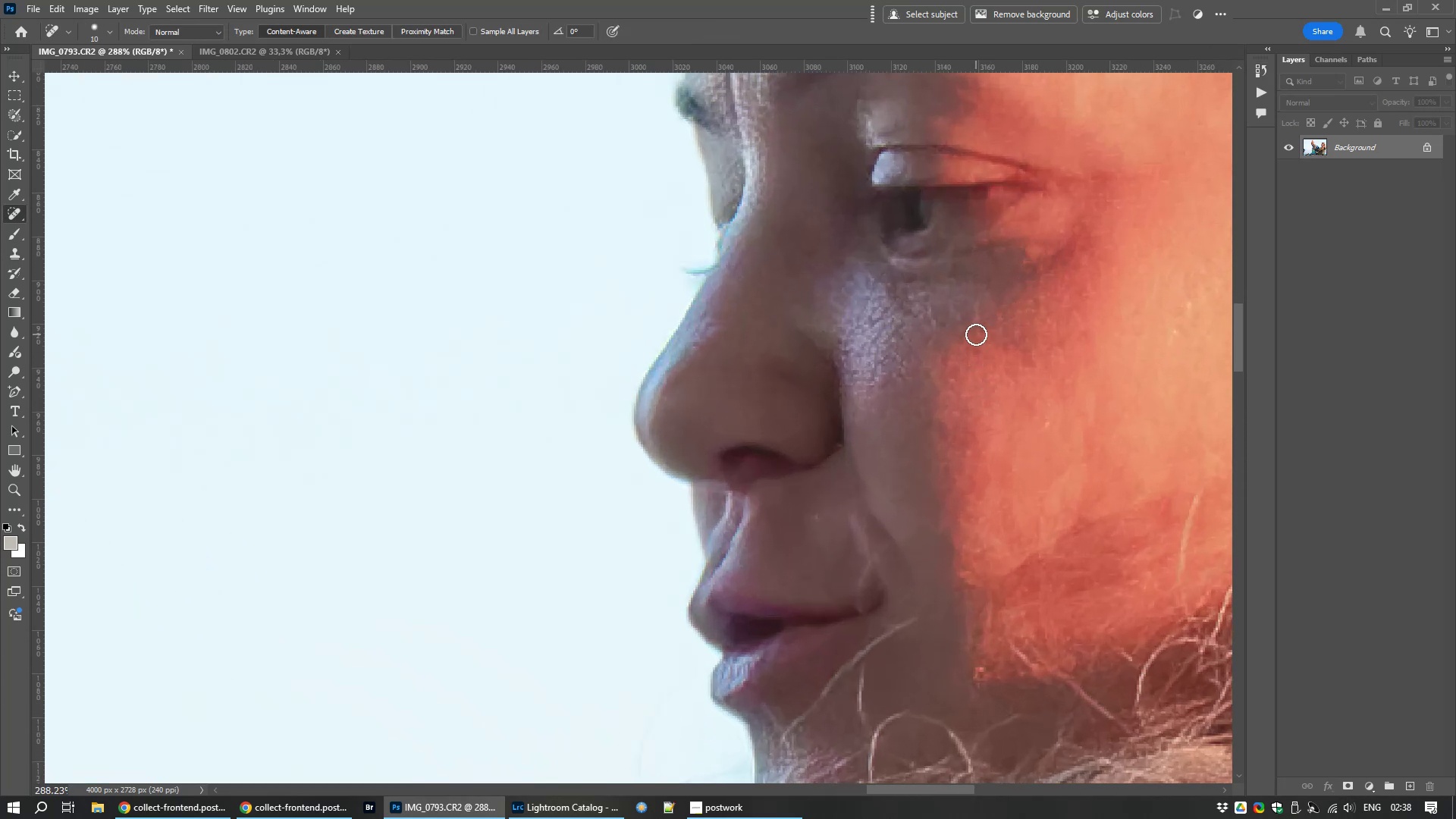 
left_click_drag(start_coordinate=[976, 334], to_coordinate=[980, 353])
 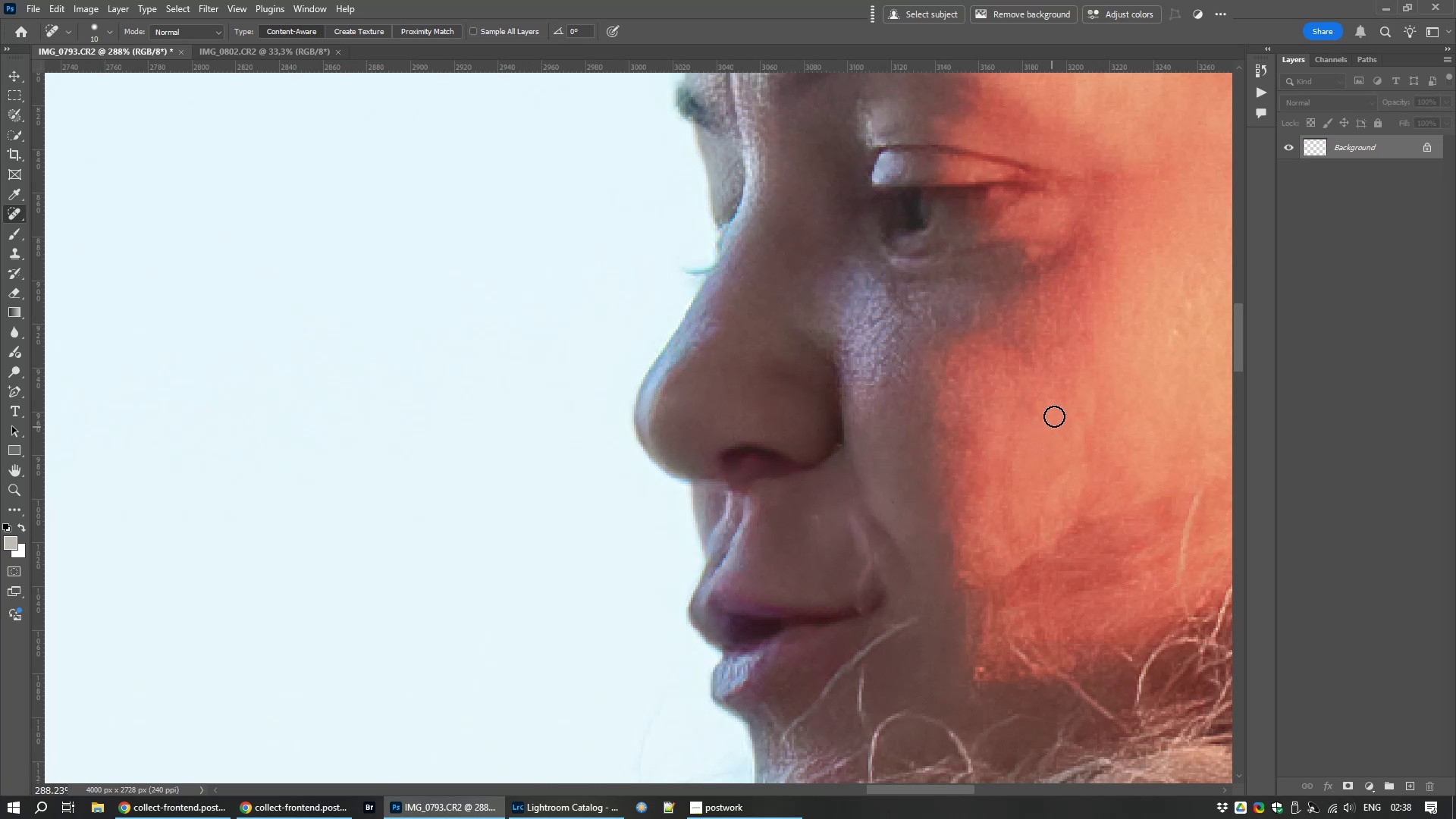 
hold_key(key=Space, duration=1.53)
 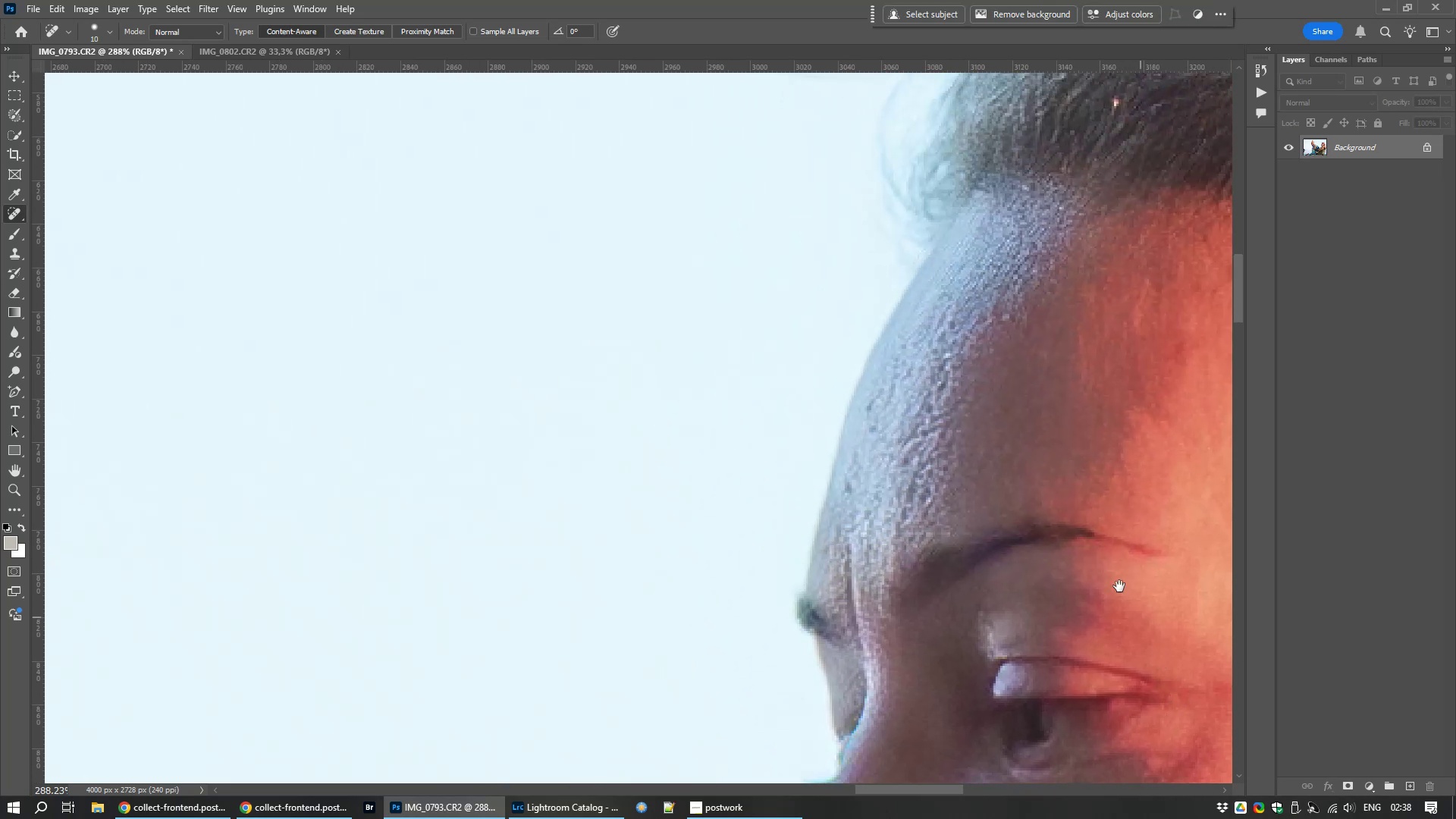 
key(Space)
 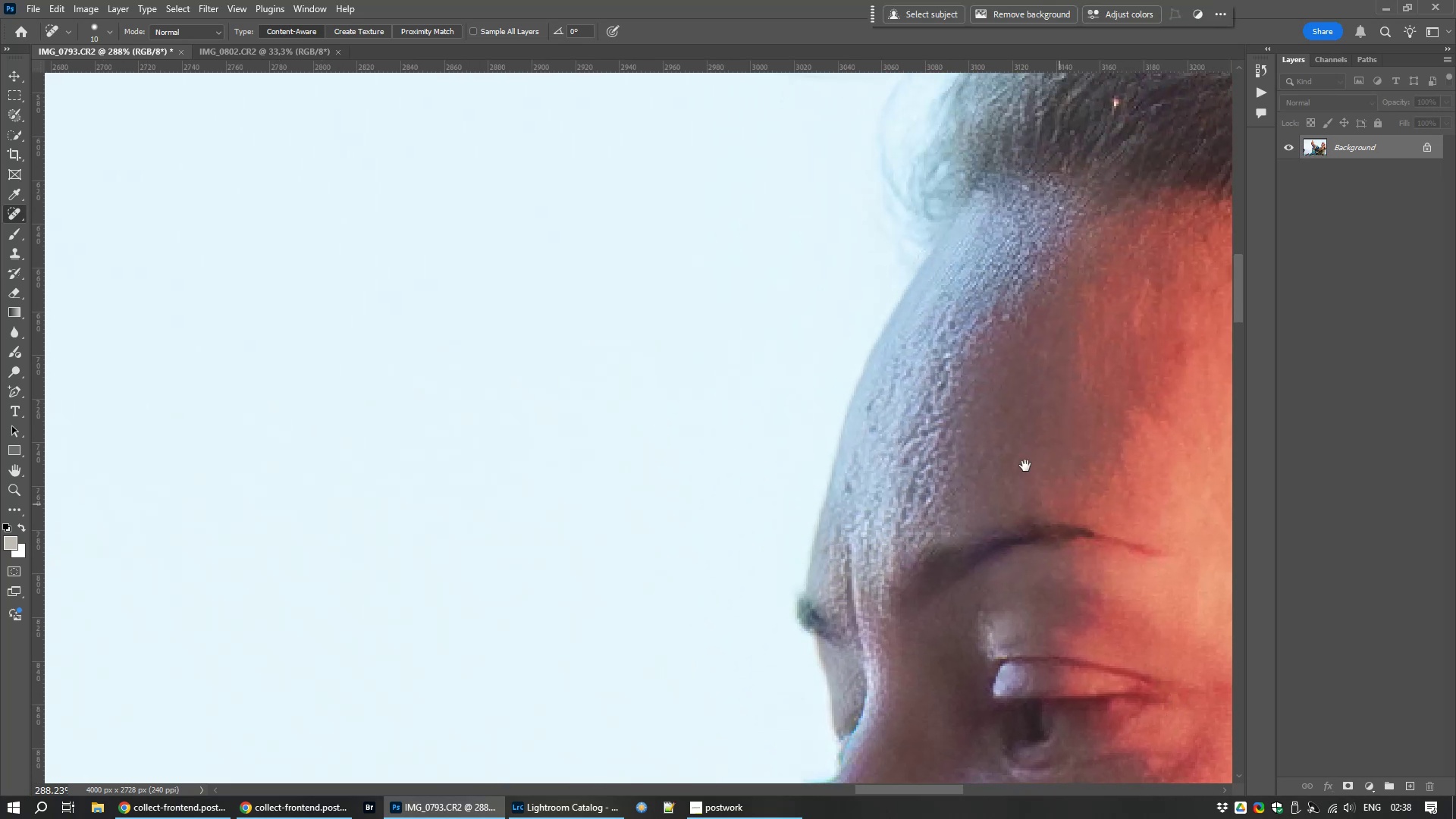 
key(Space)
 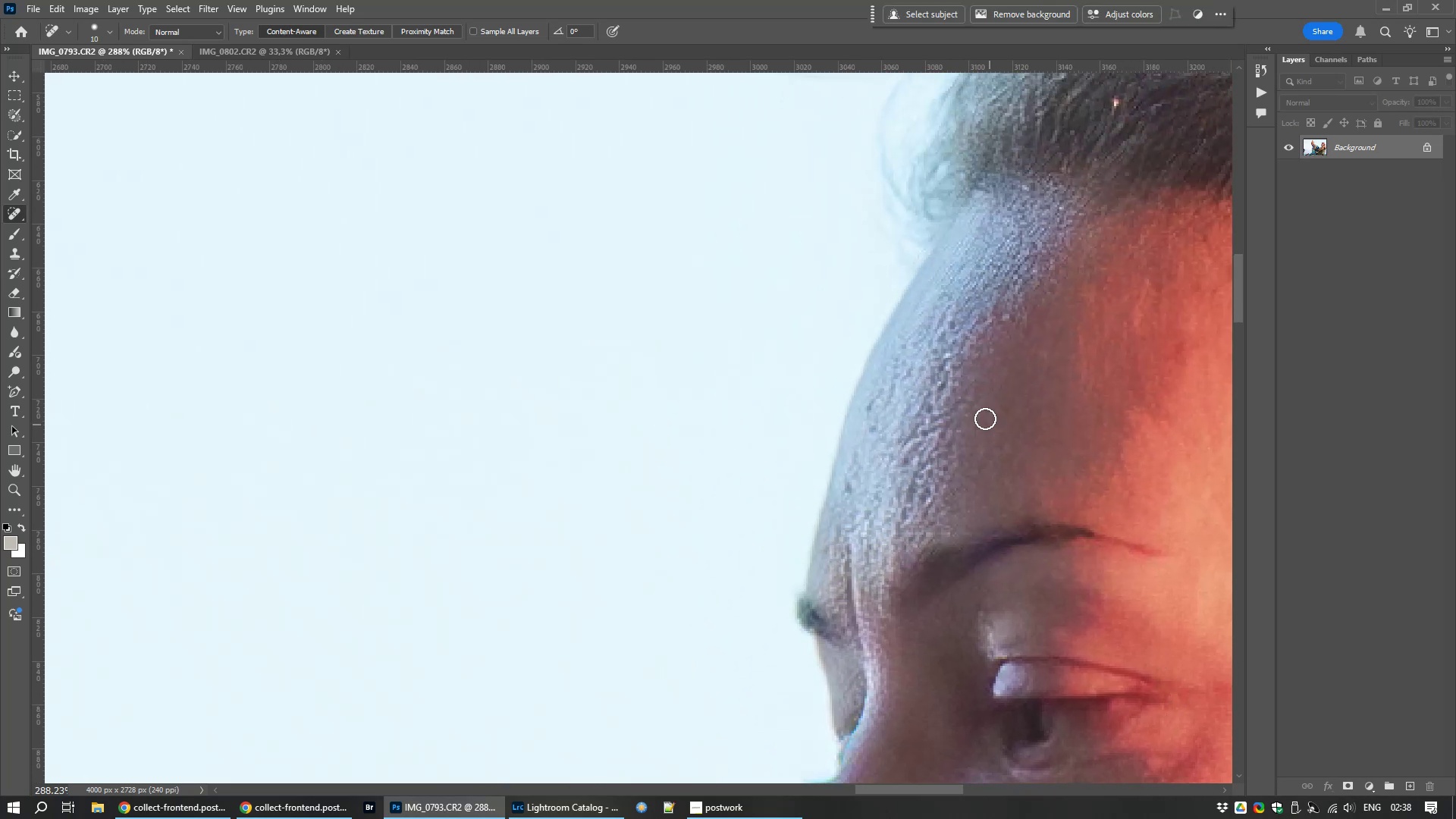 
key(Space)
 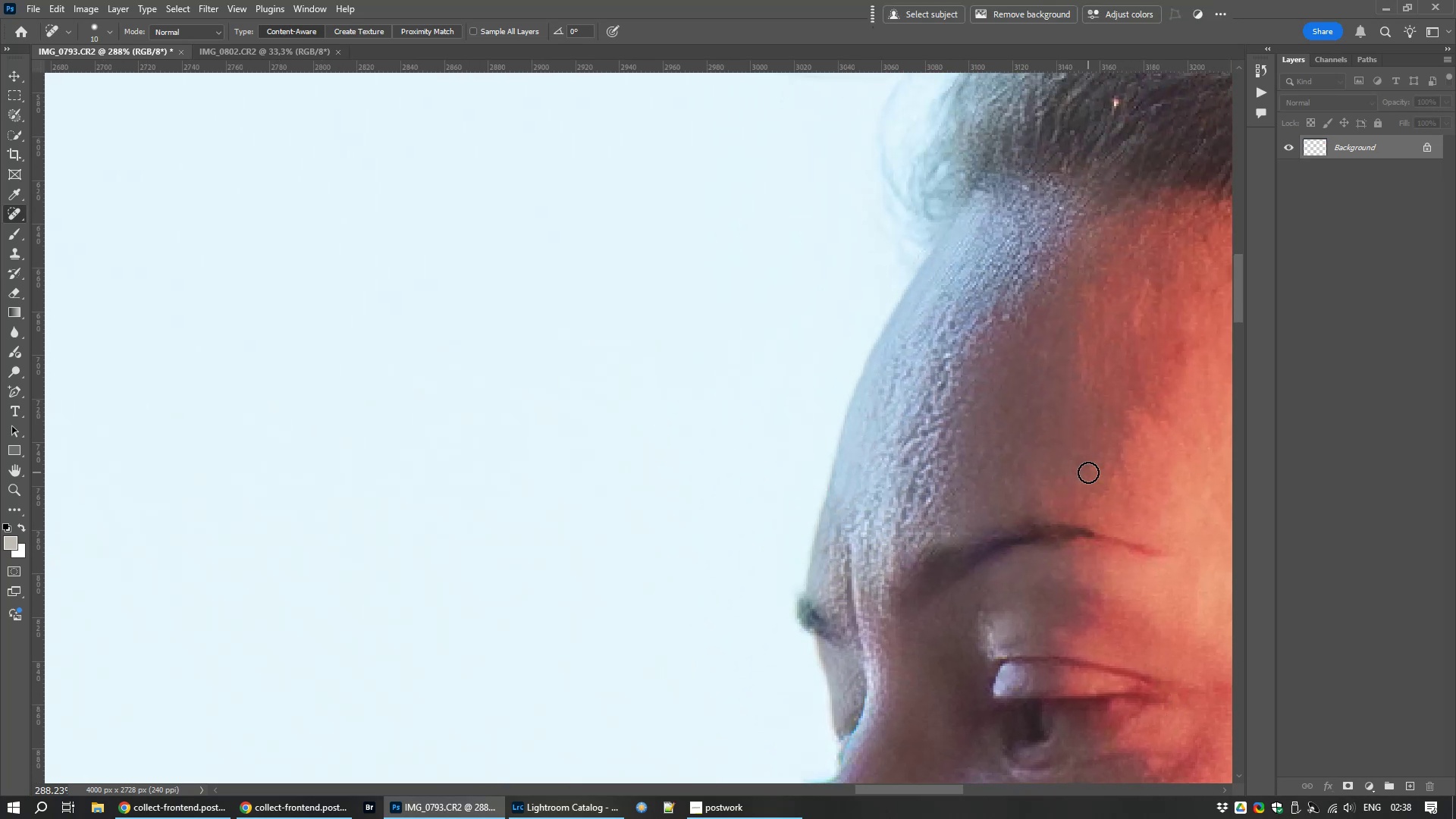 
wait(5.29)
 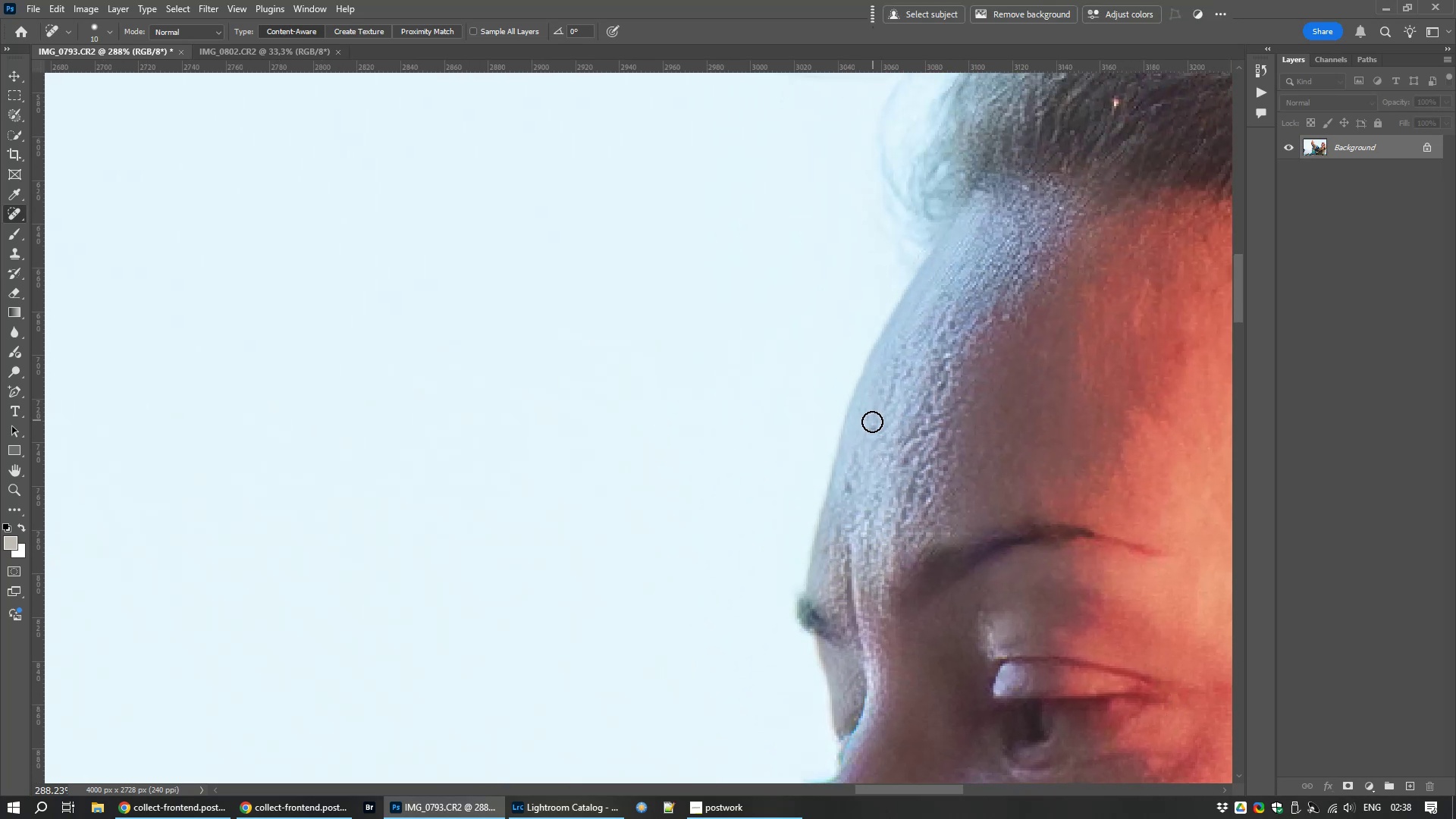 
left_click([898, 462])
 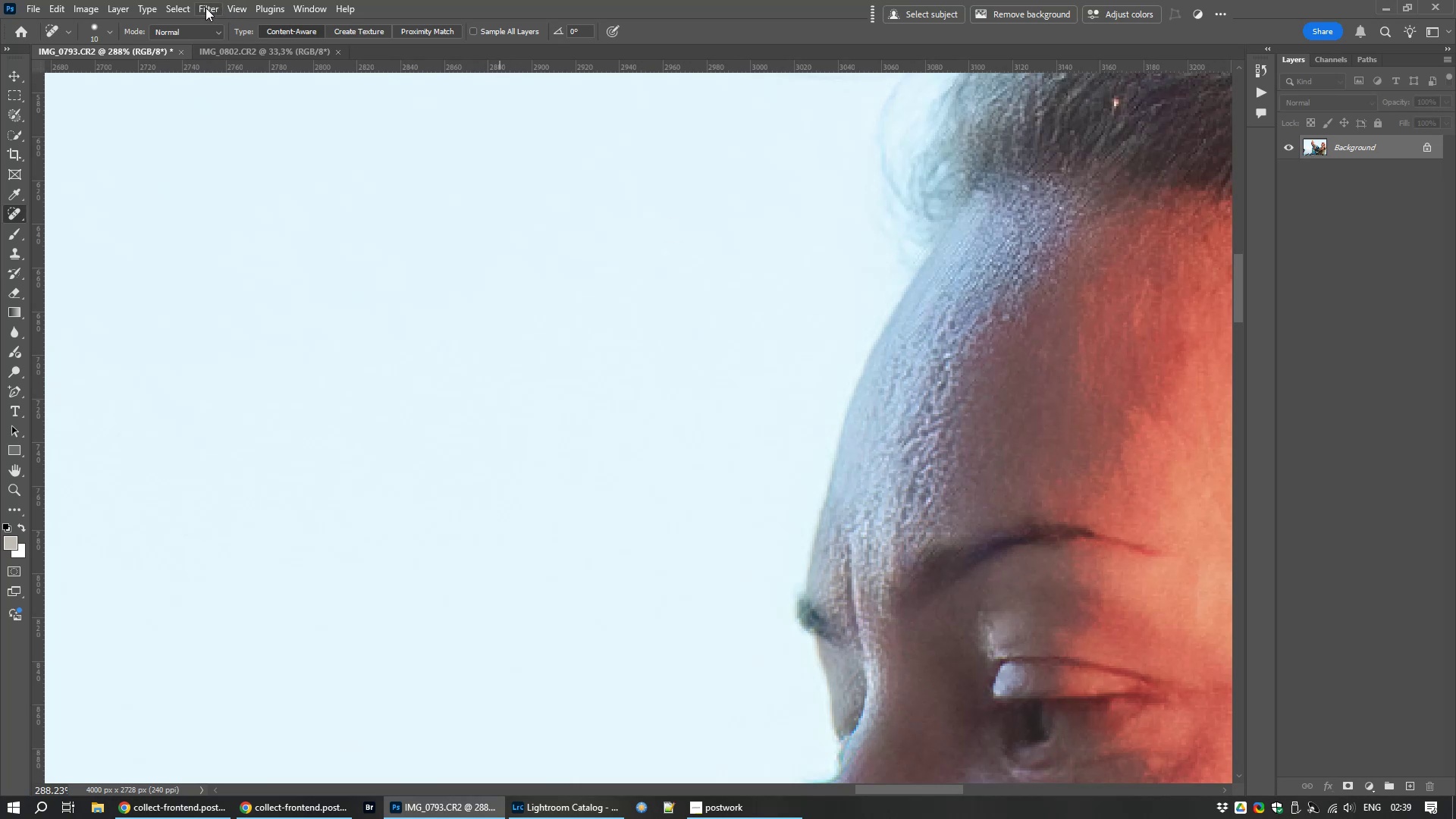 
wait(12.54)
 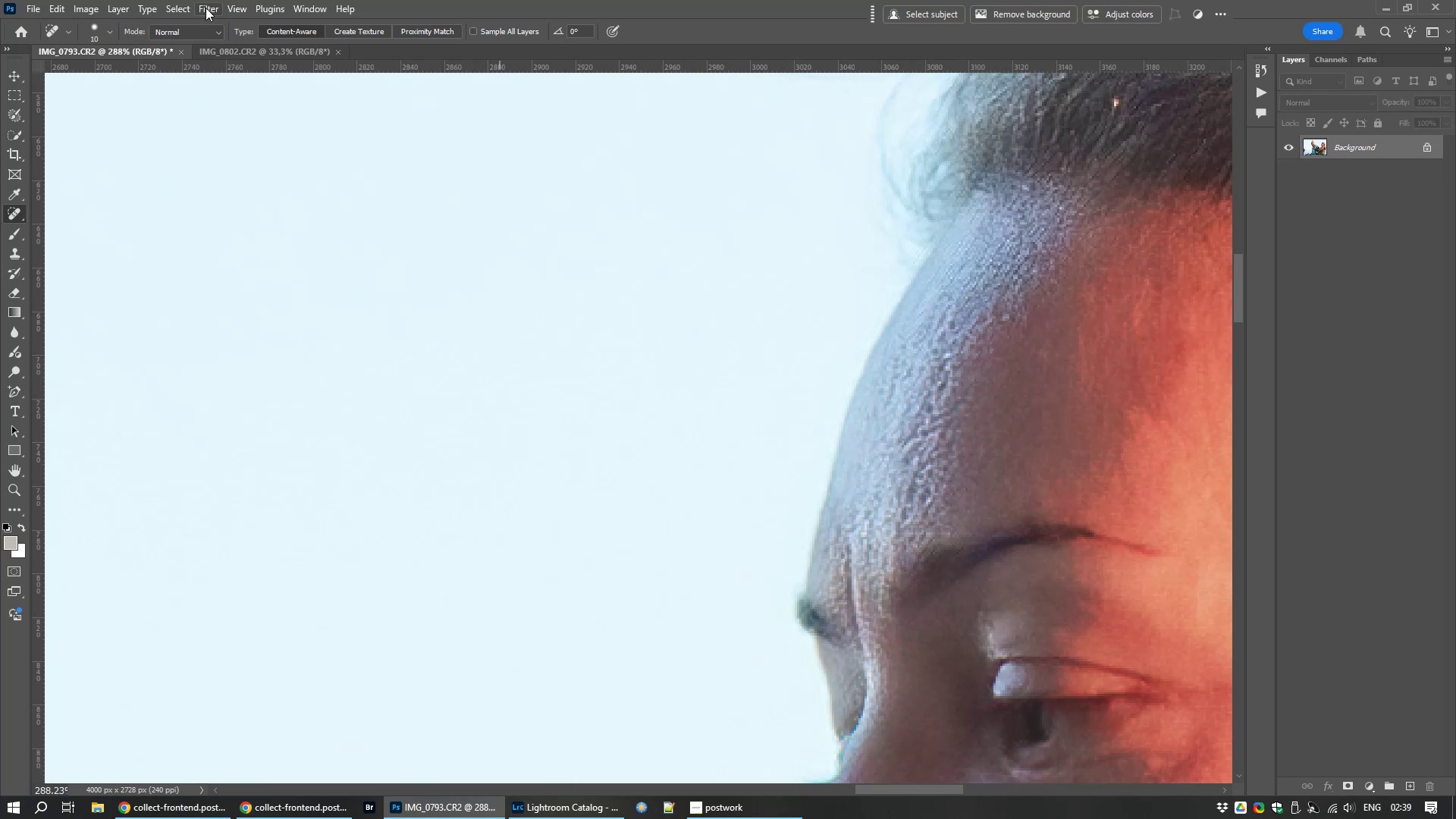 
key(B)
 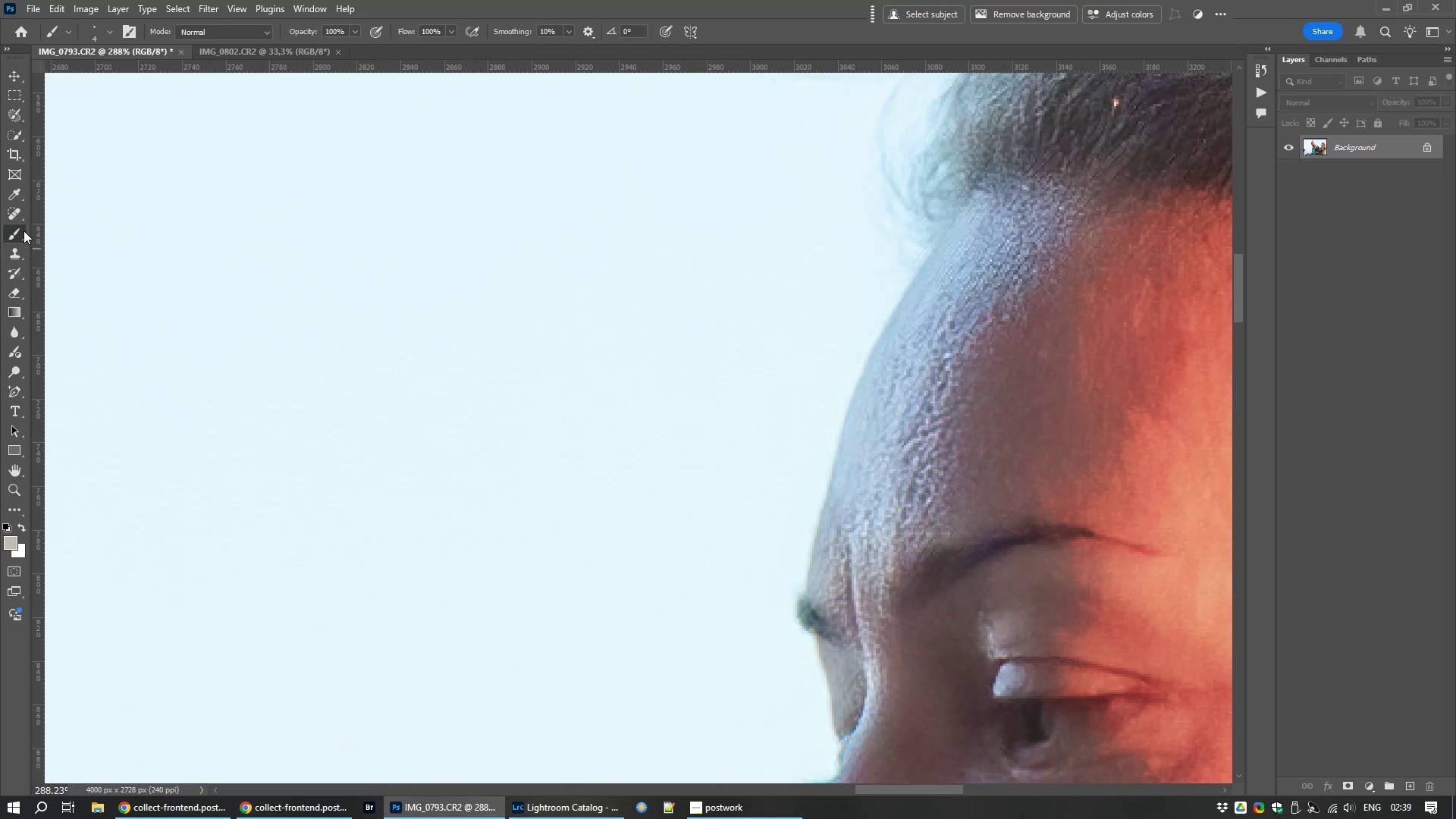 
left_click([24, 231])
 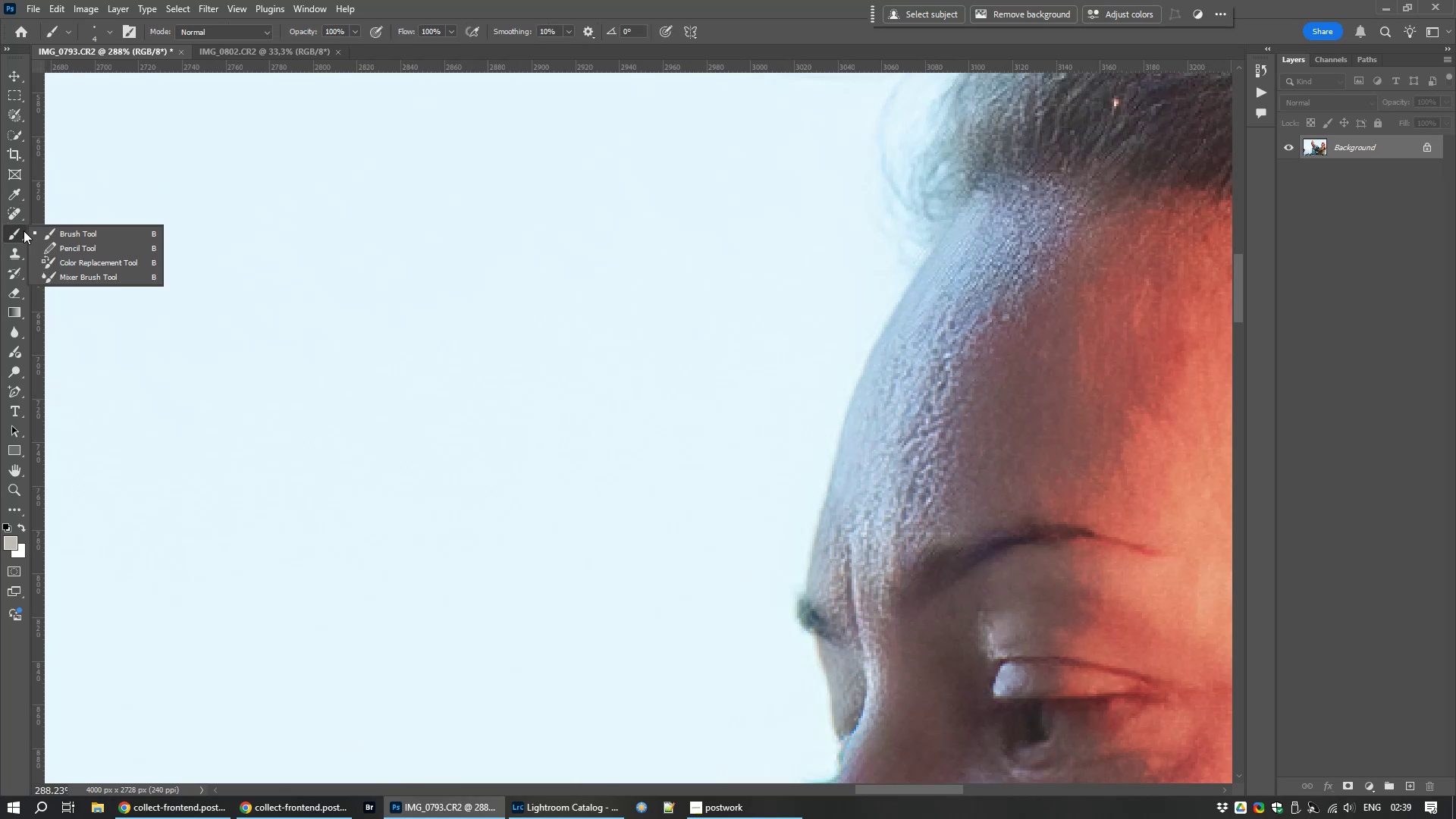 
left_click([24, 231])
 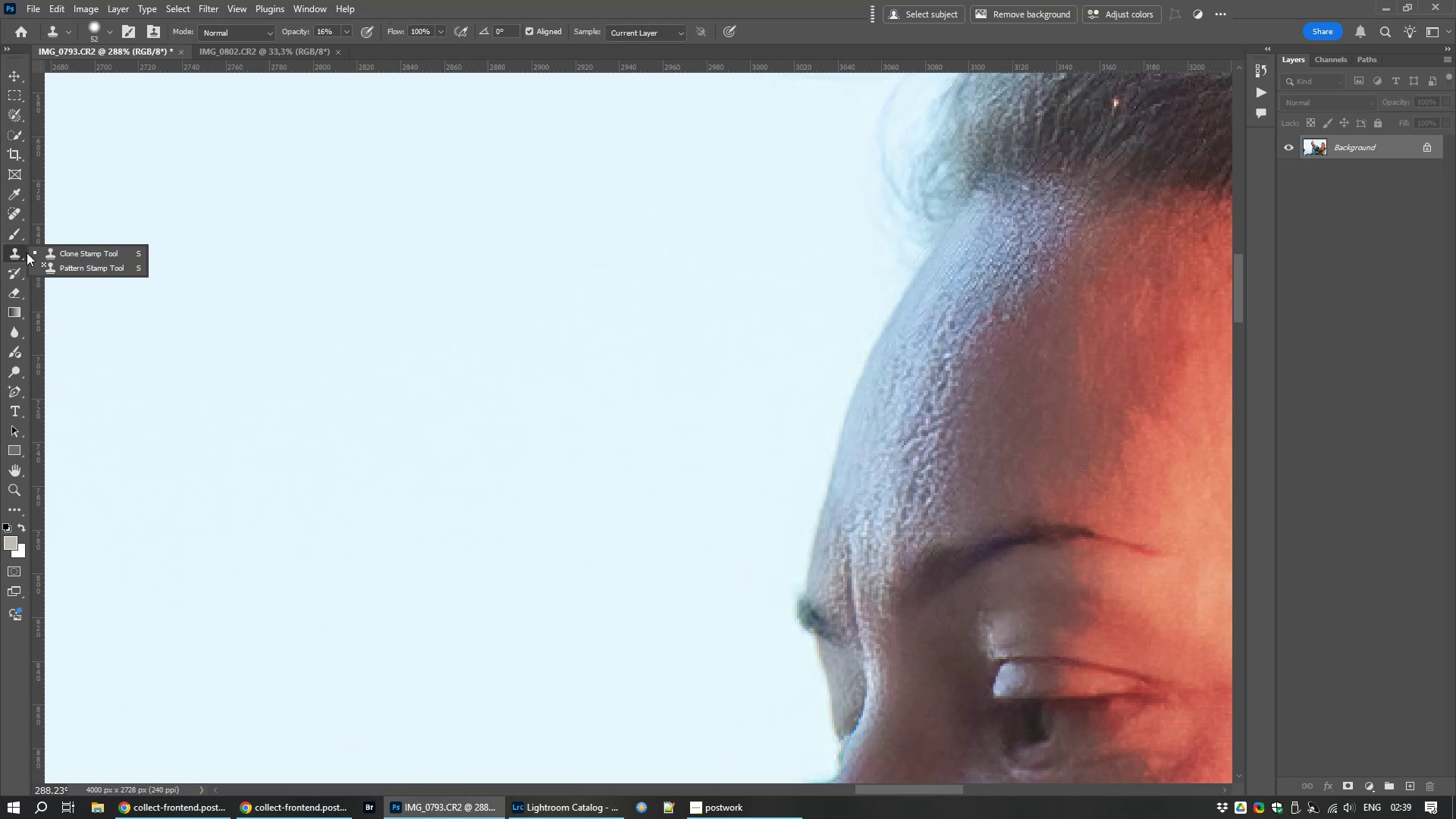 
left_click([27, 253])
 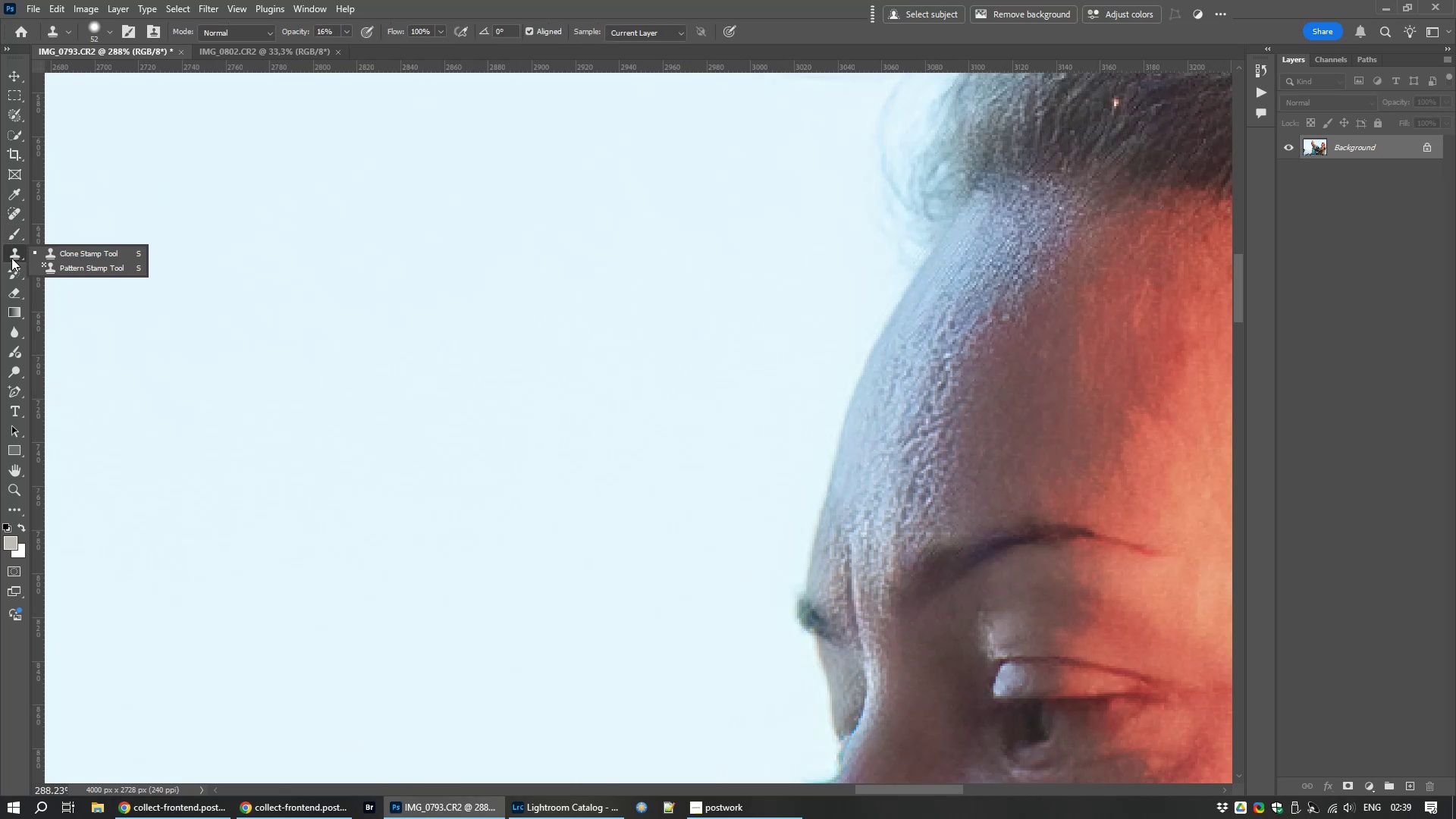 
left_click([11, 258])
 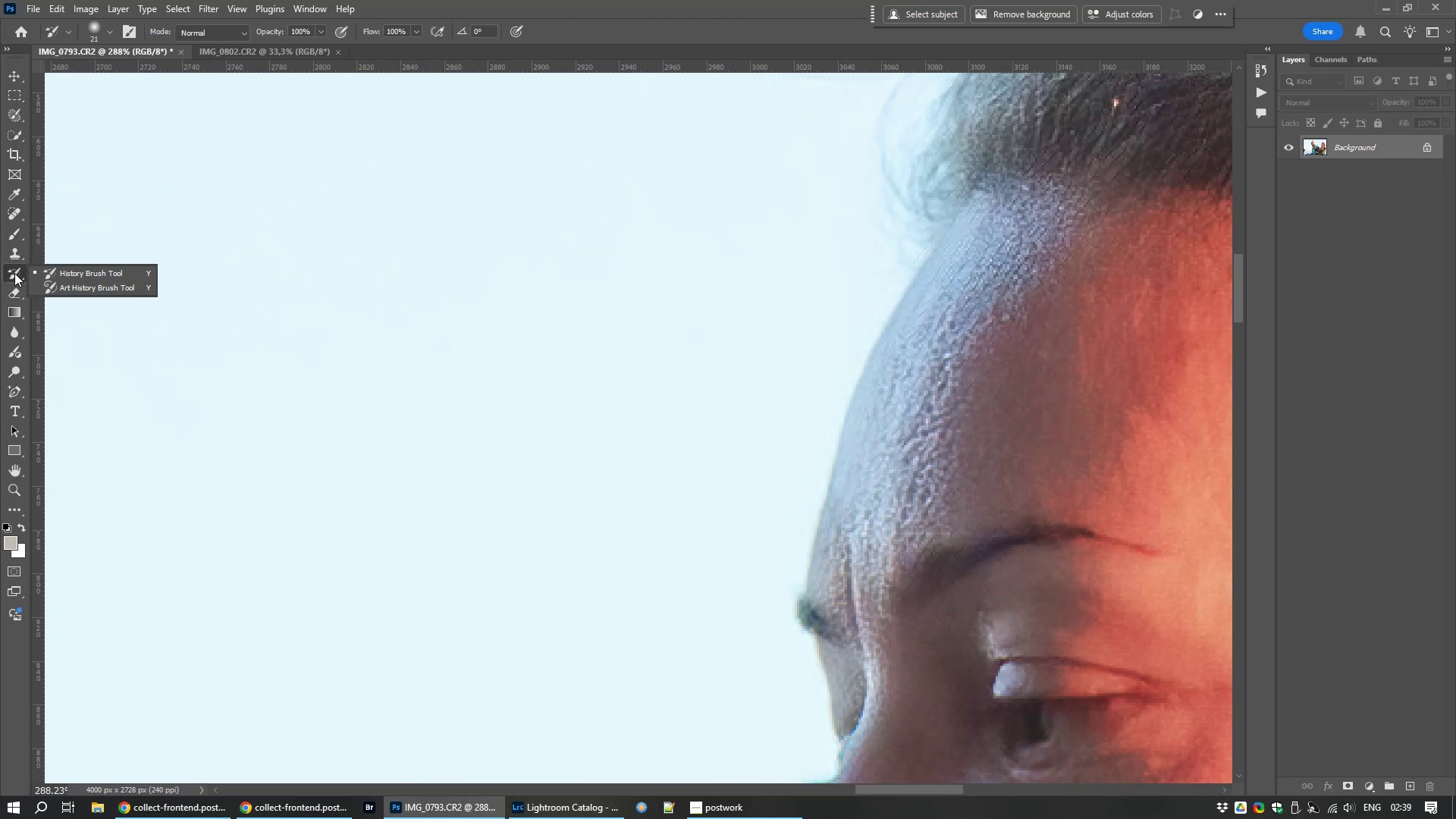 
left_click([14, 273])
 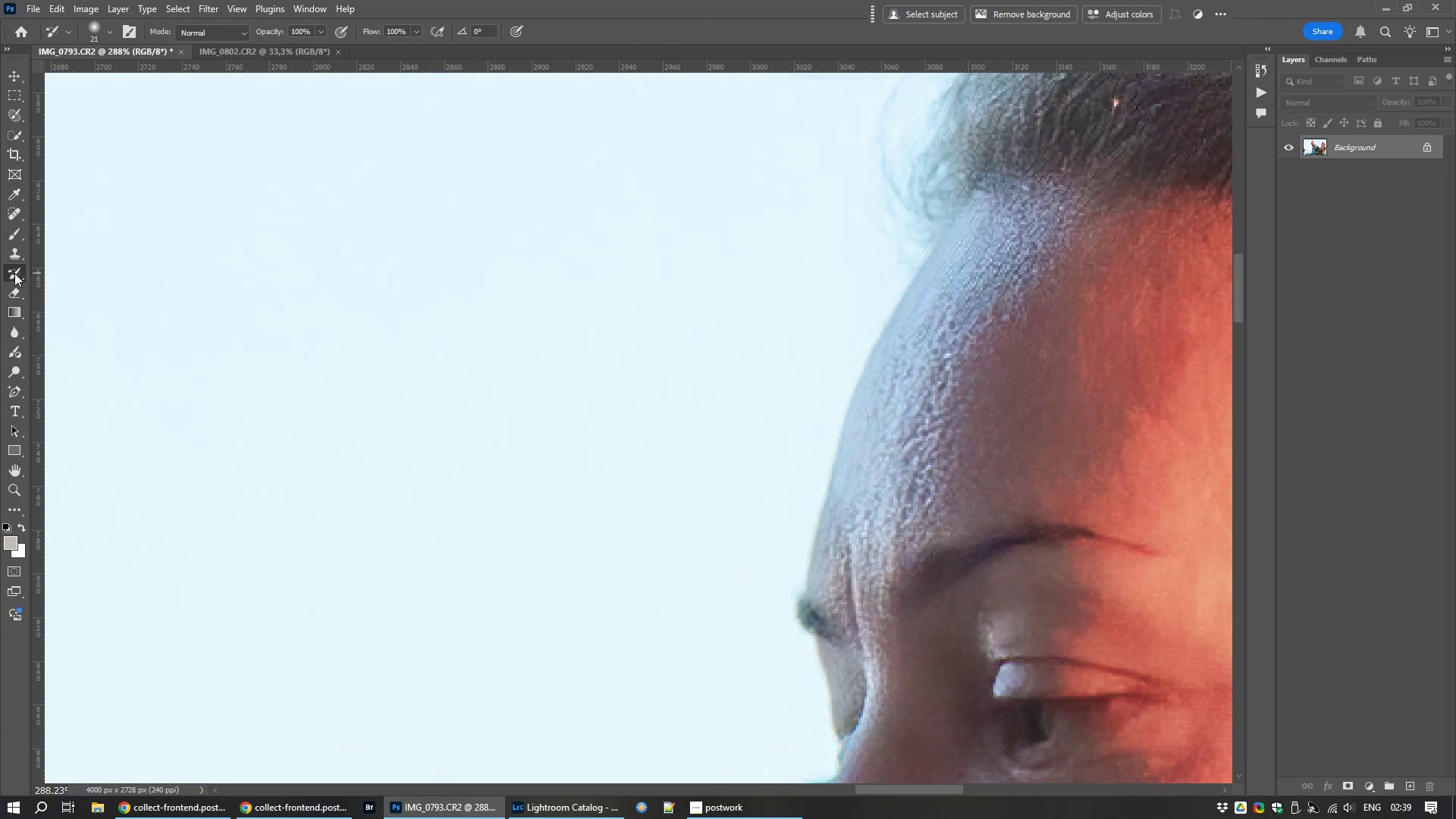 
left_click([14, 273])
 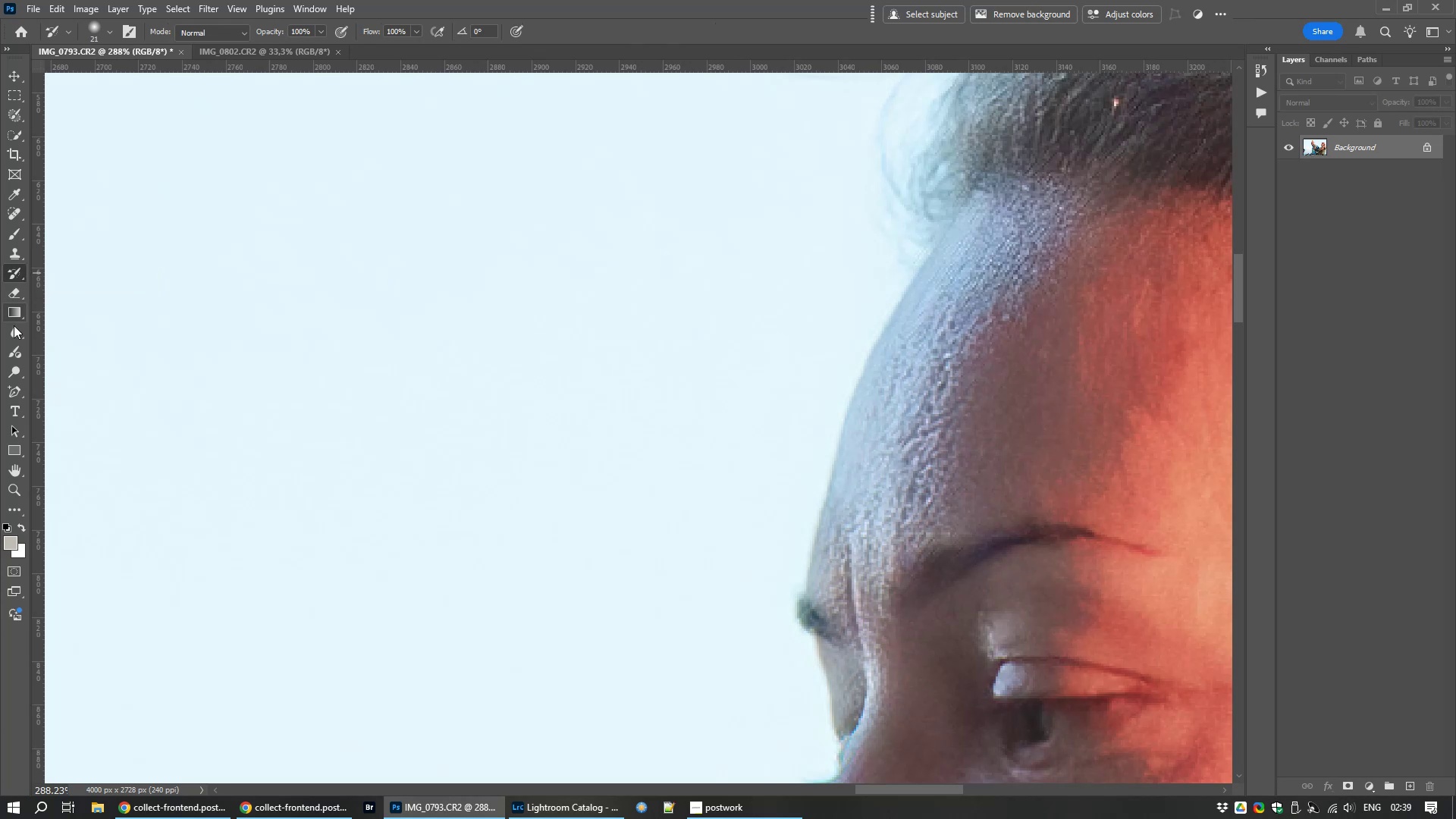 
mouse_move([33, 328])
 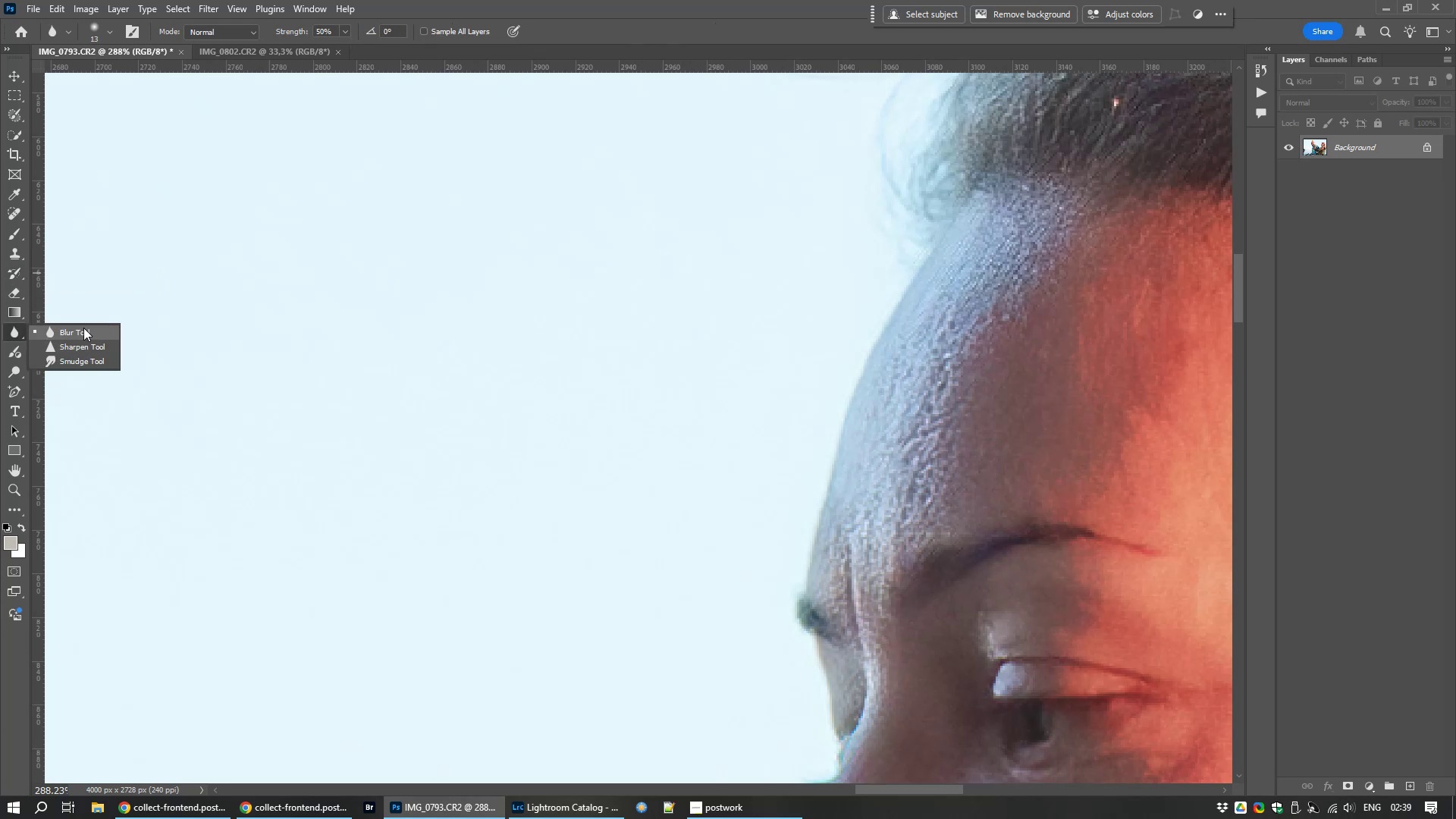 
left_click([83, 328])
 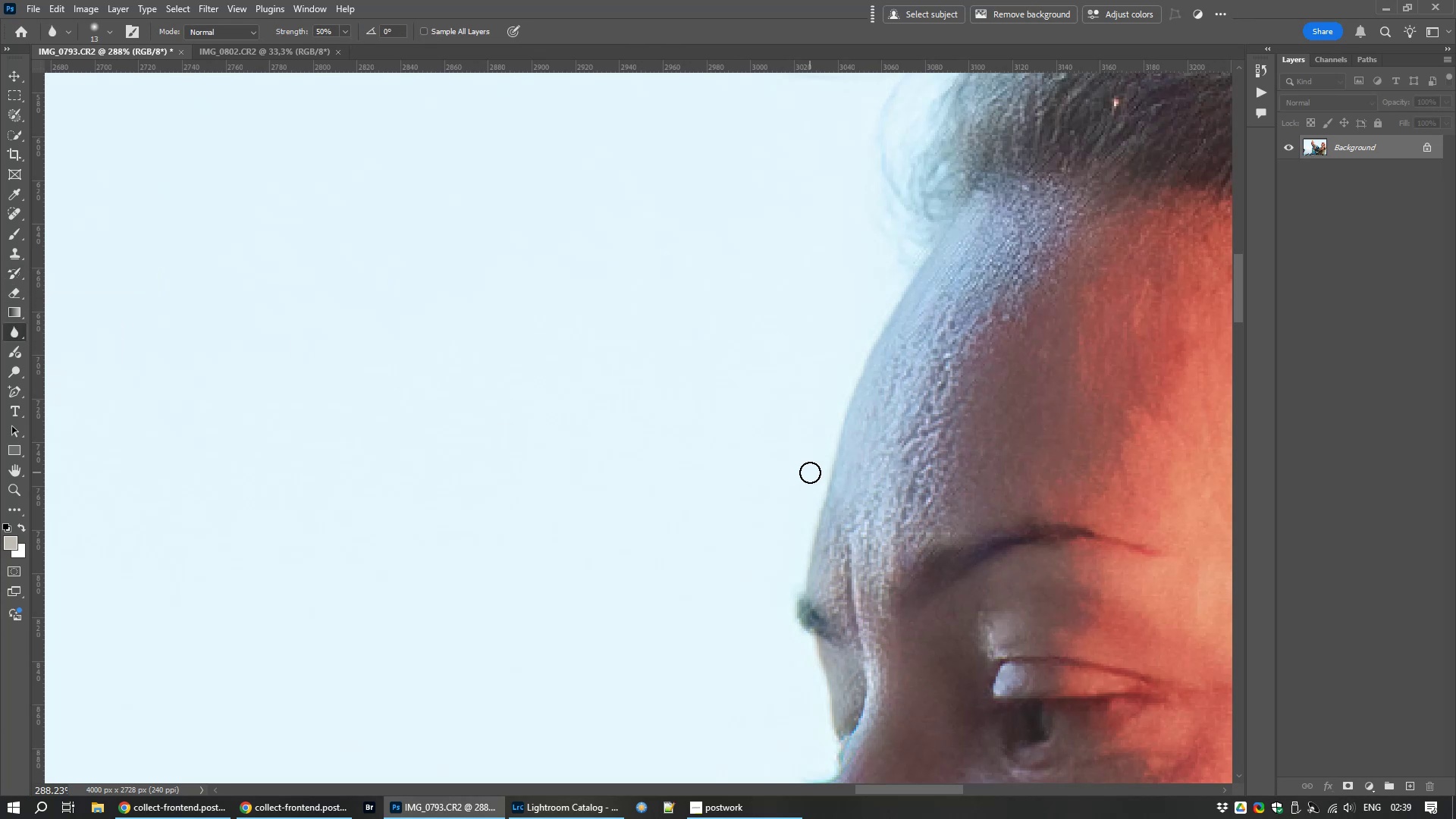 
hold_key(key=AltLeft, duration=1.5)
 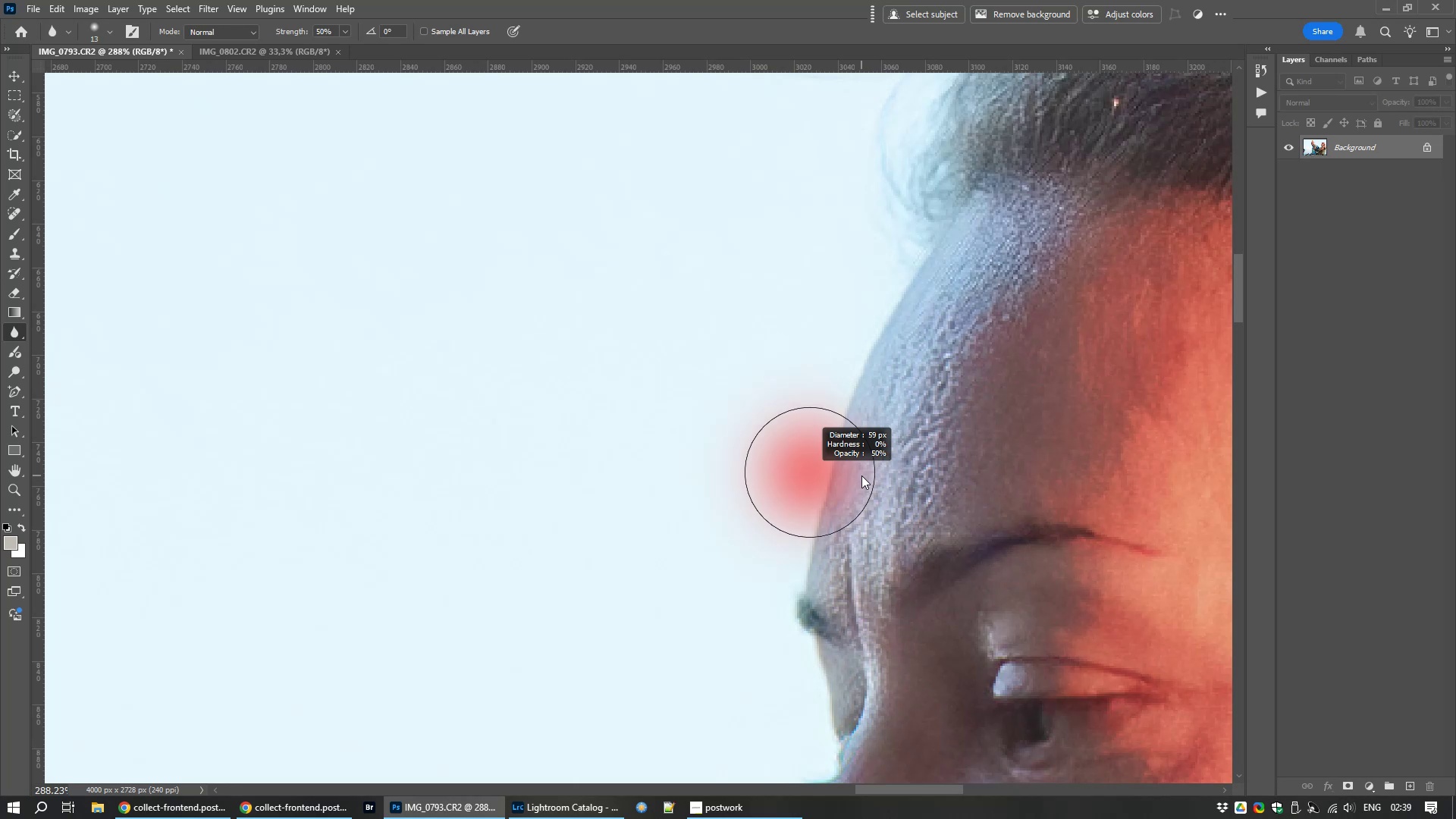 
hold_key(key=AltLeft, duration=0.86)
 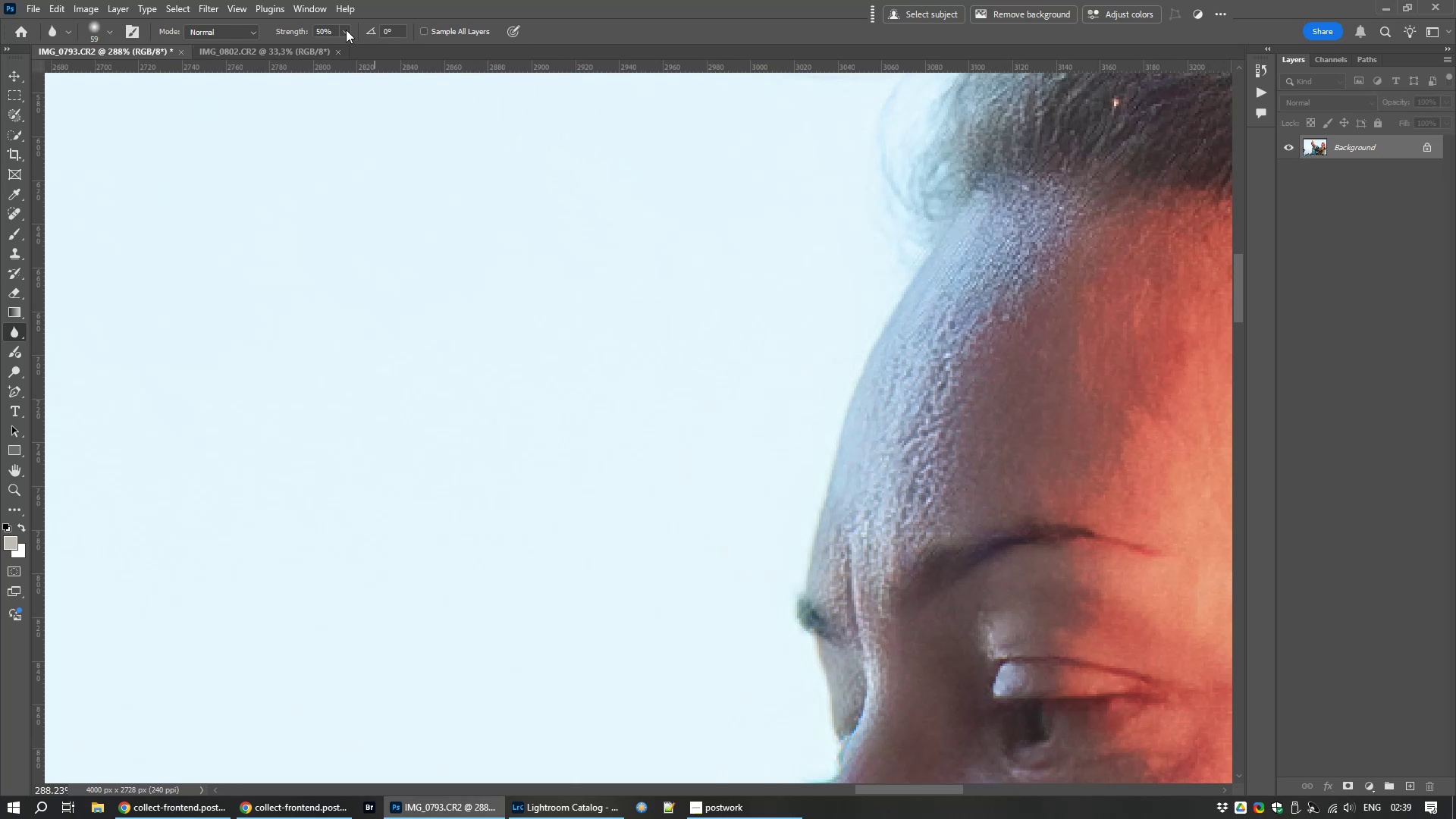 
left_click([341, 29])
 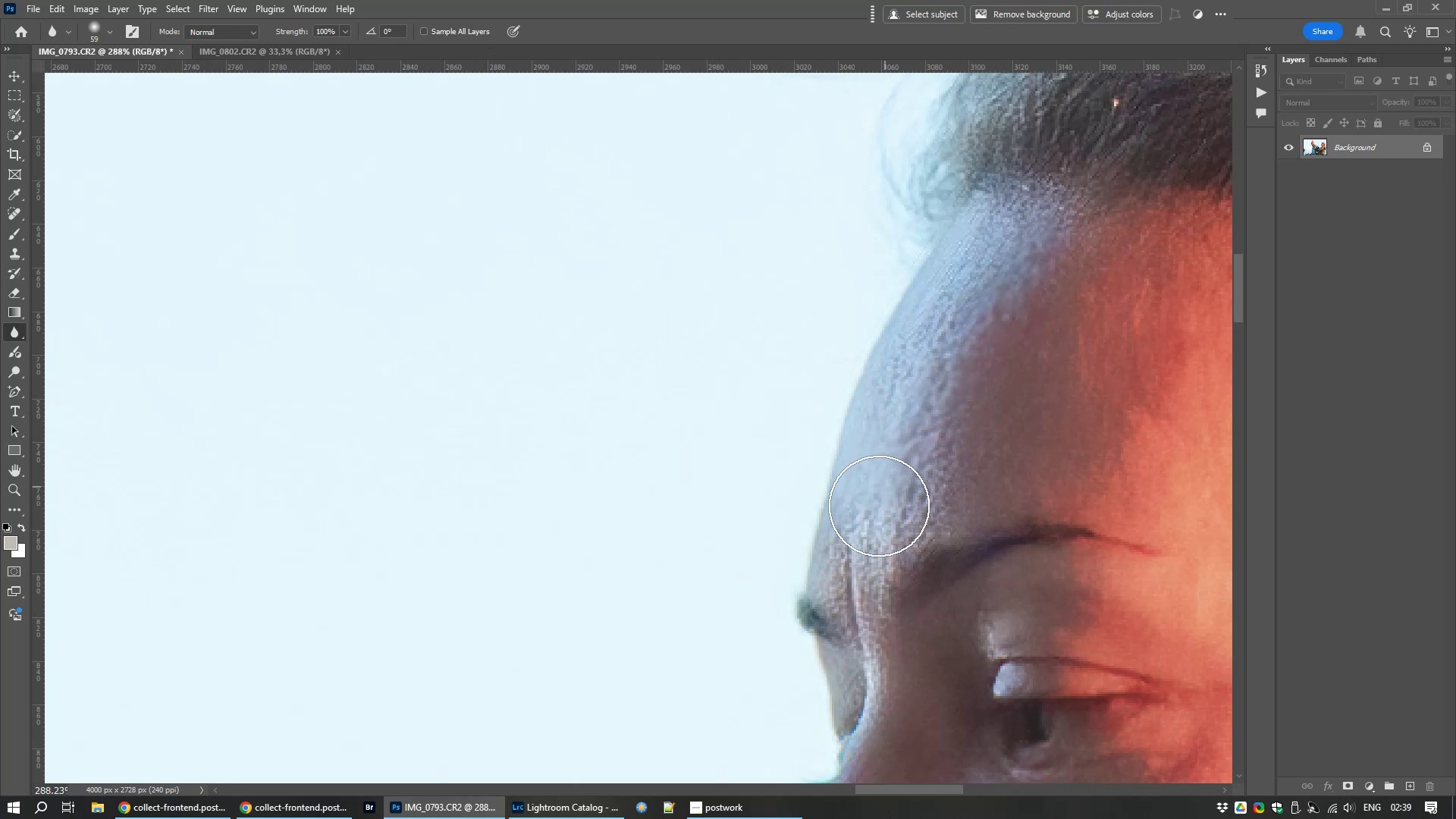 
wait(5.22)
 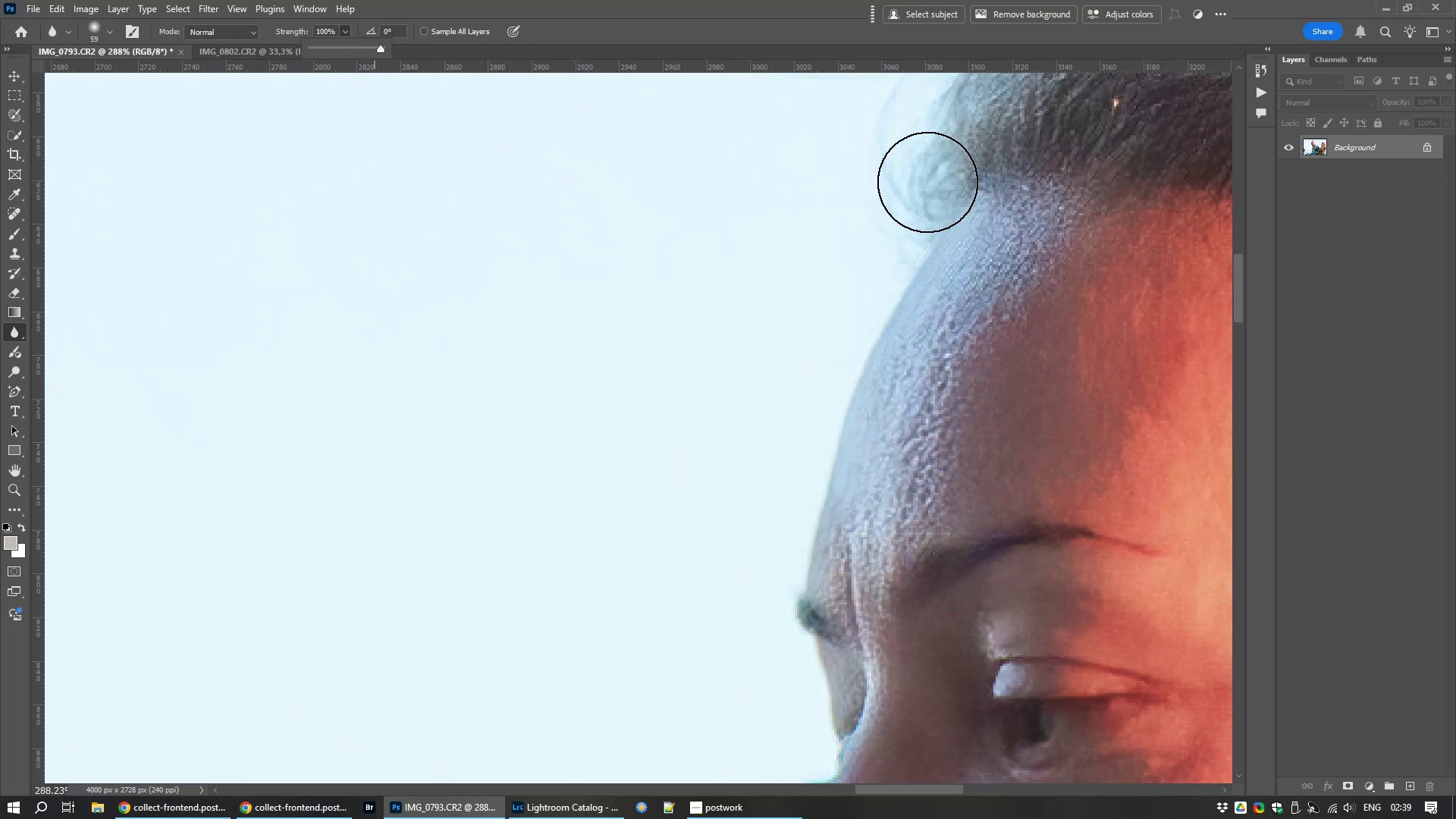 
key(Control+Z)
 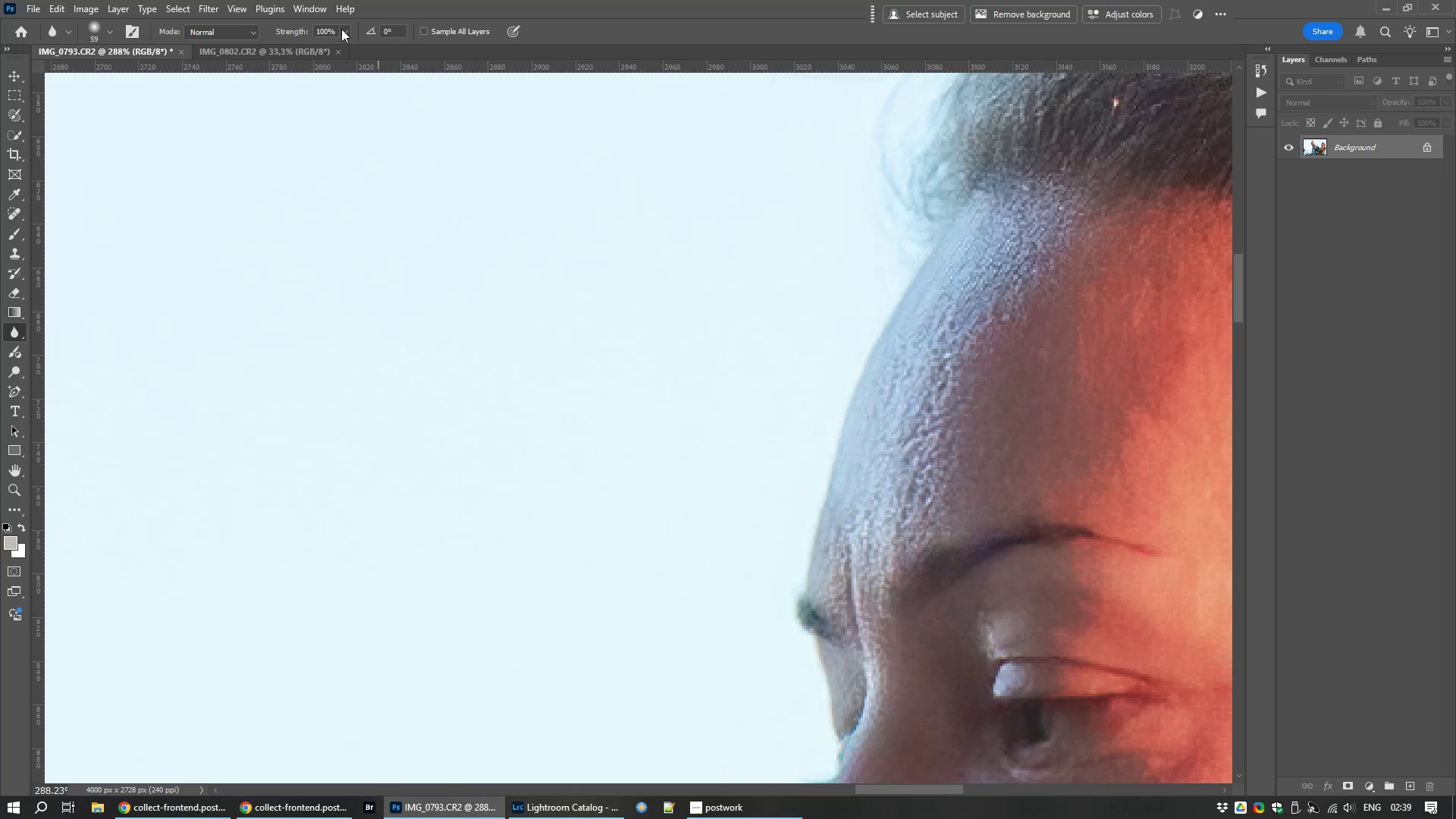 
left_click([347, 33])
 